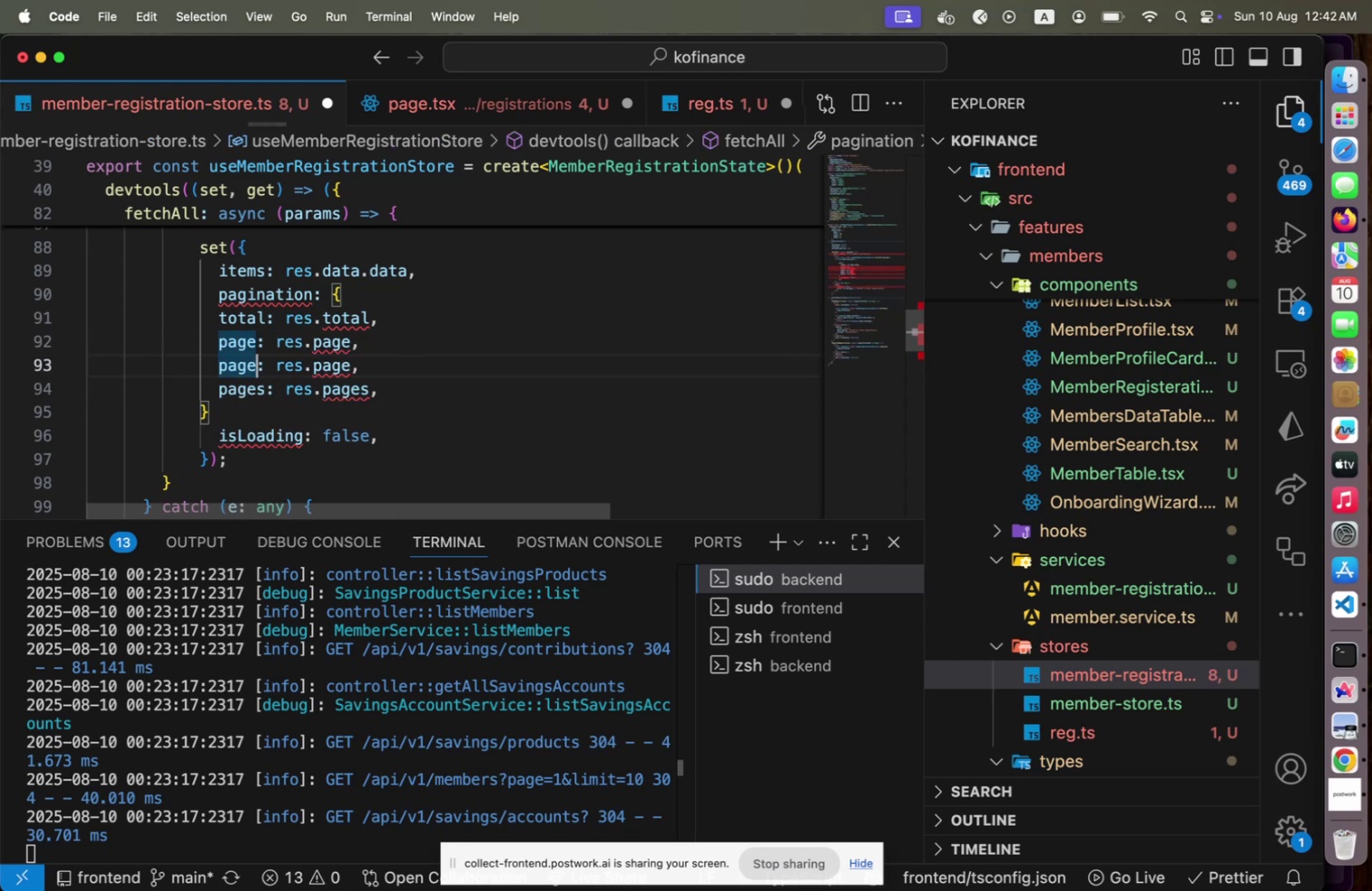 
type([Home]limit[End])
 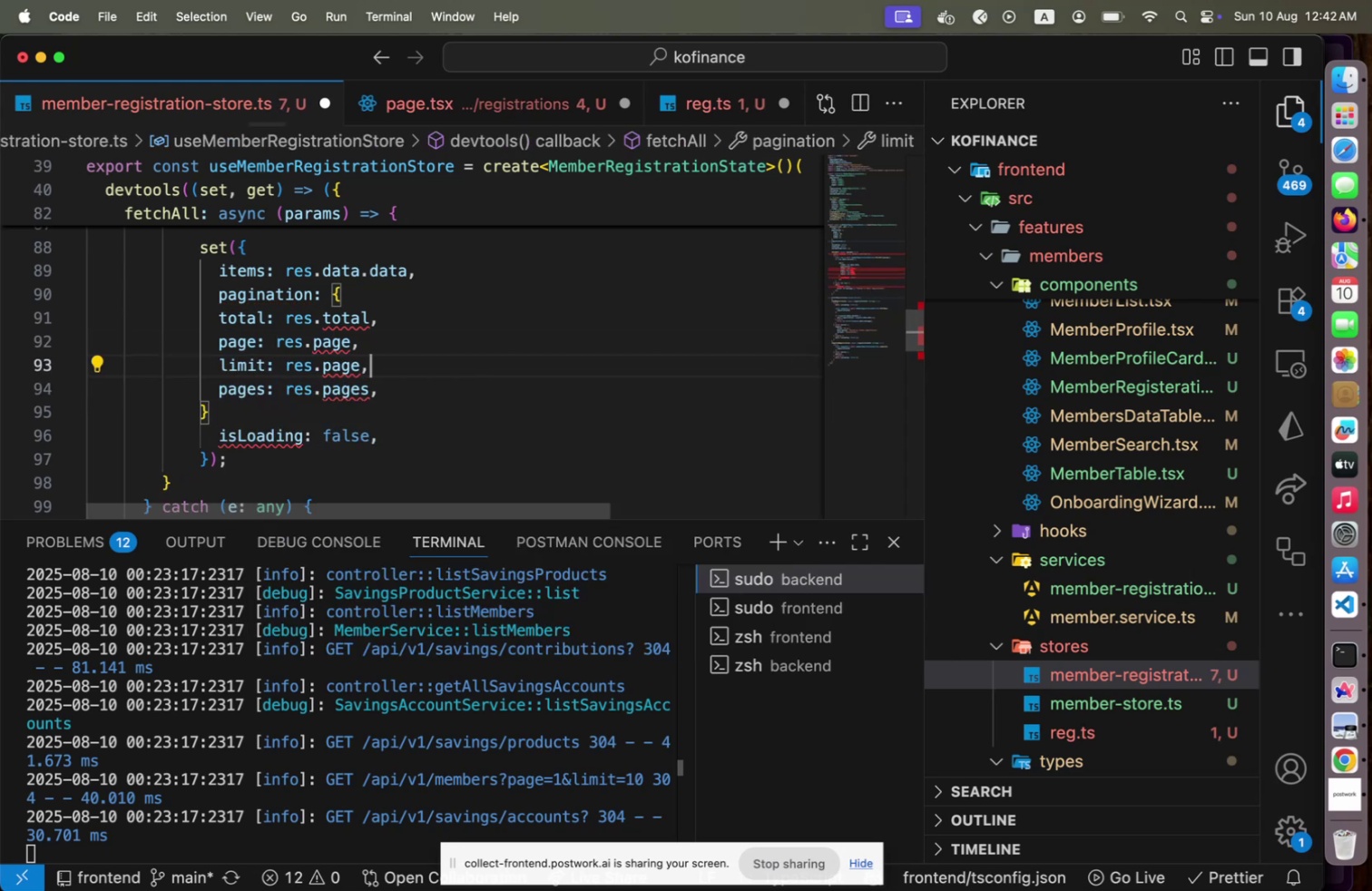 
key(ArrowLeft)
 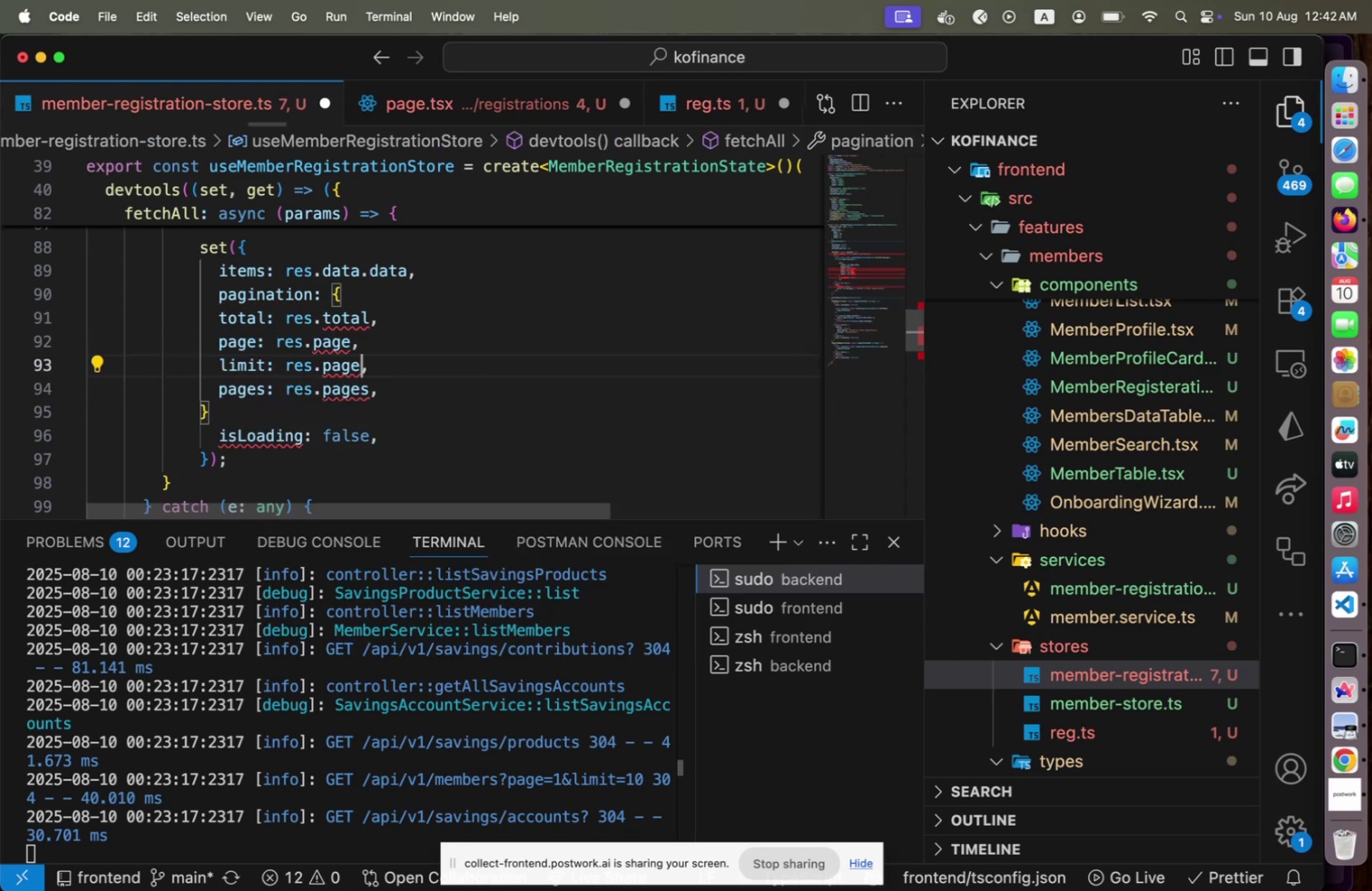 
key(Shift+ArrowLeft)
 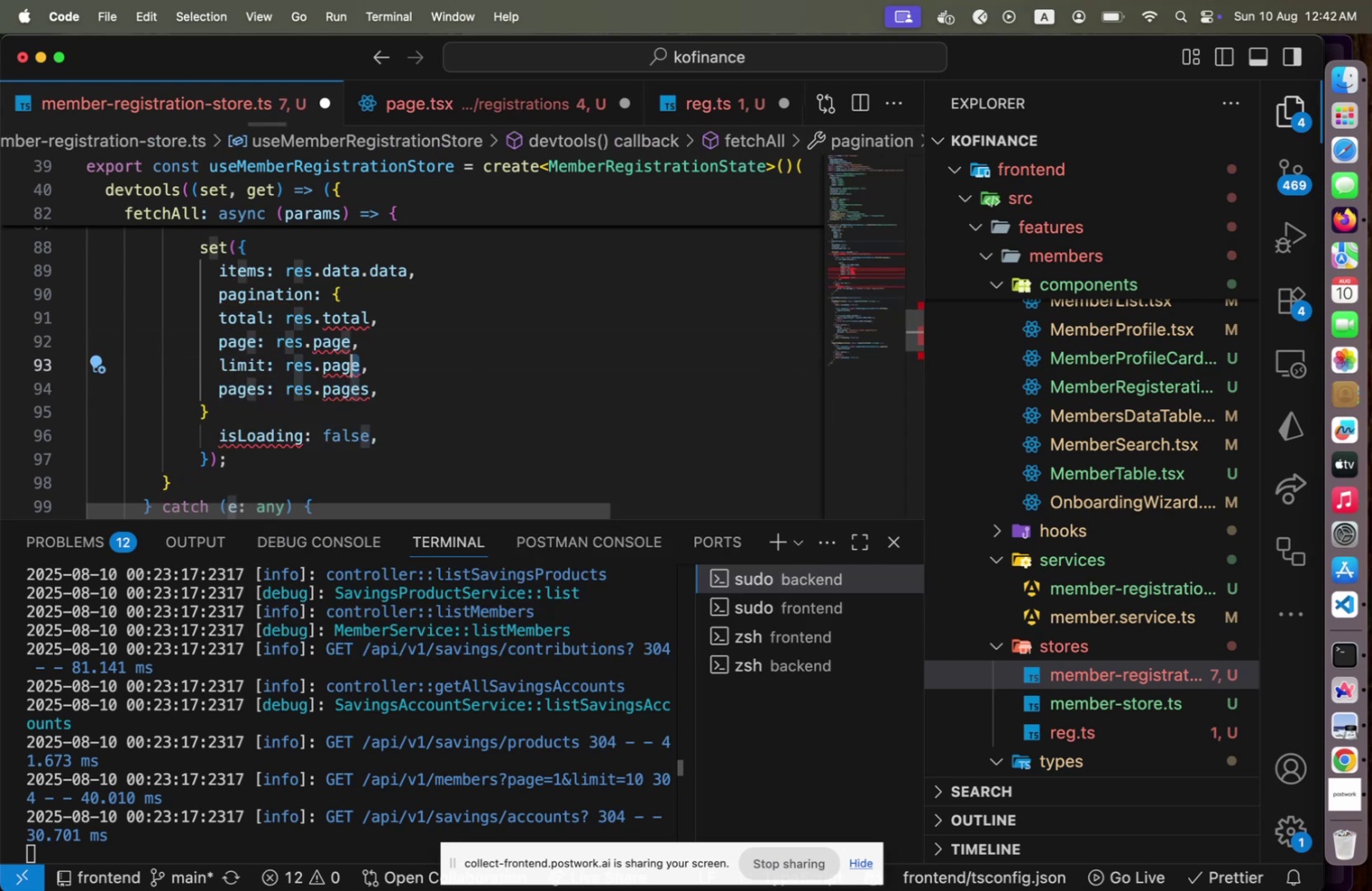 
key(Shift+ArrowLeft)
 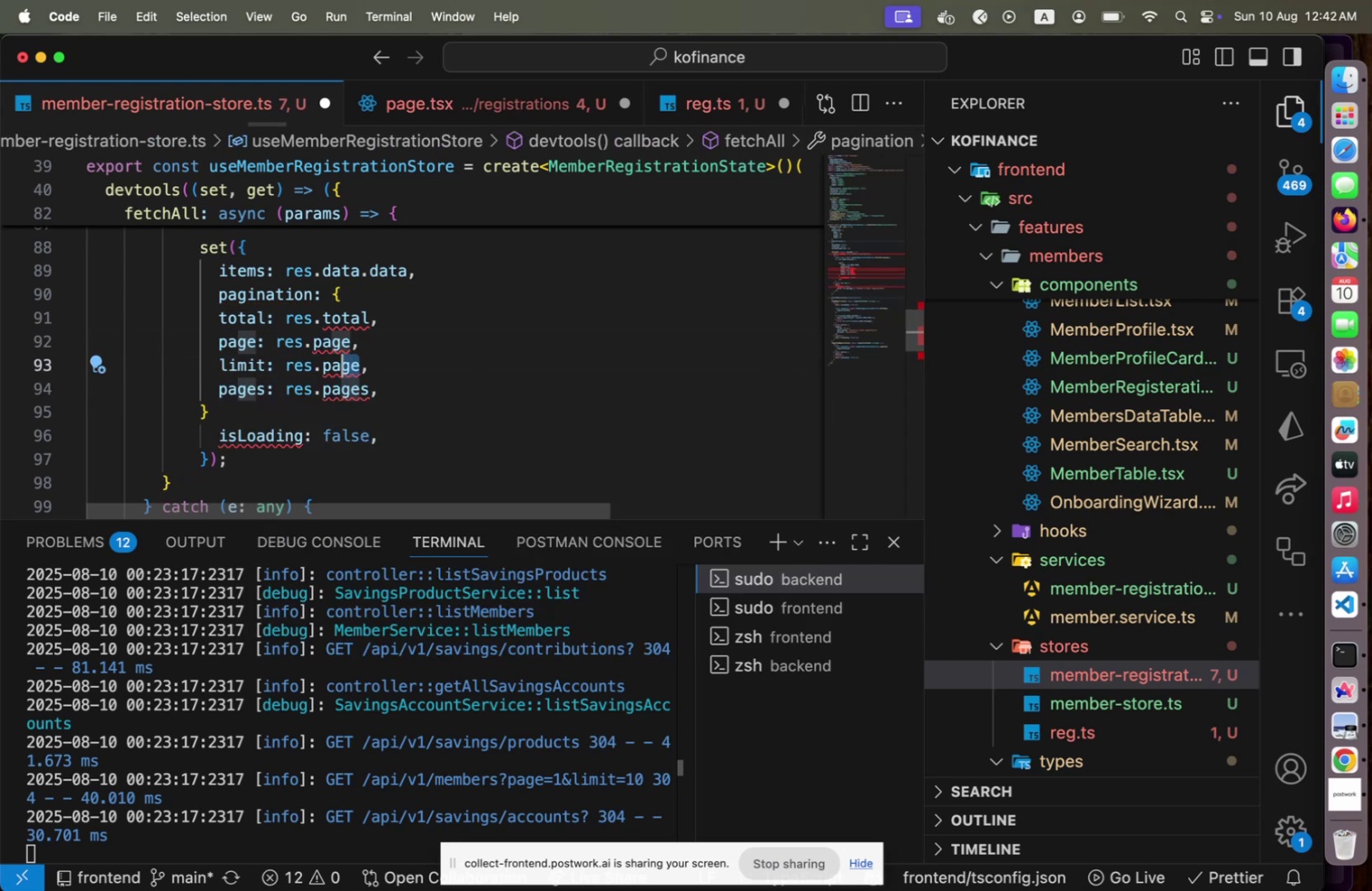 
key(Shift+ArrowLeft)
 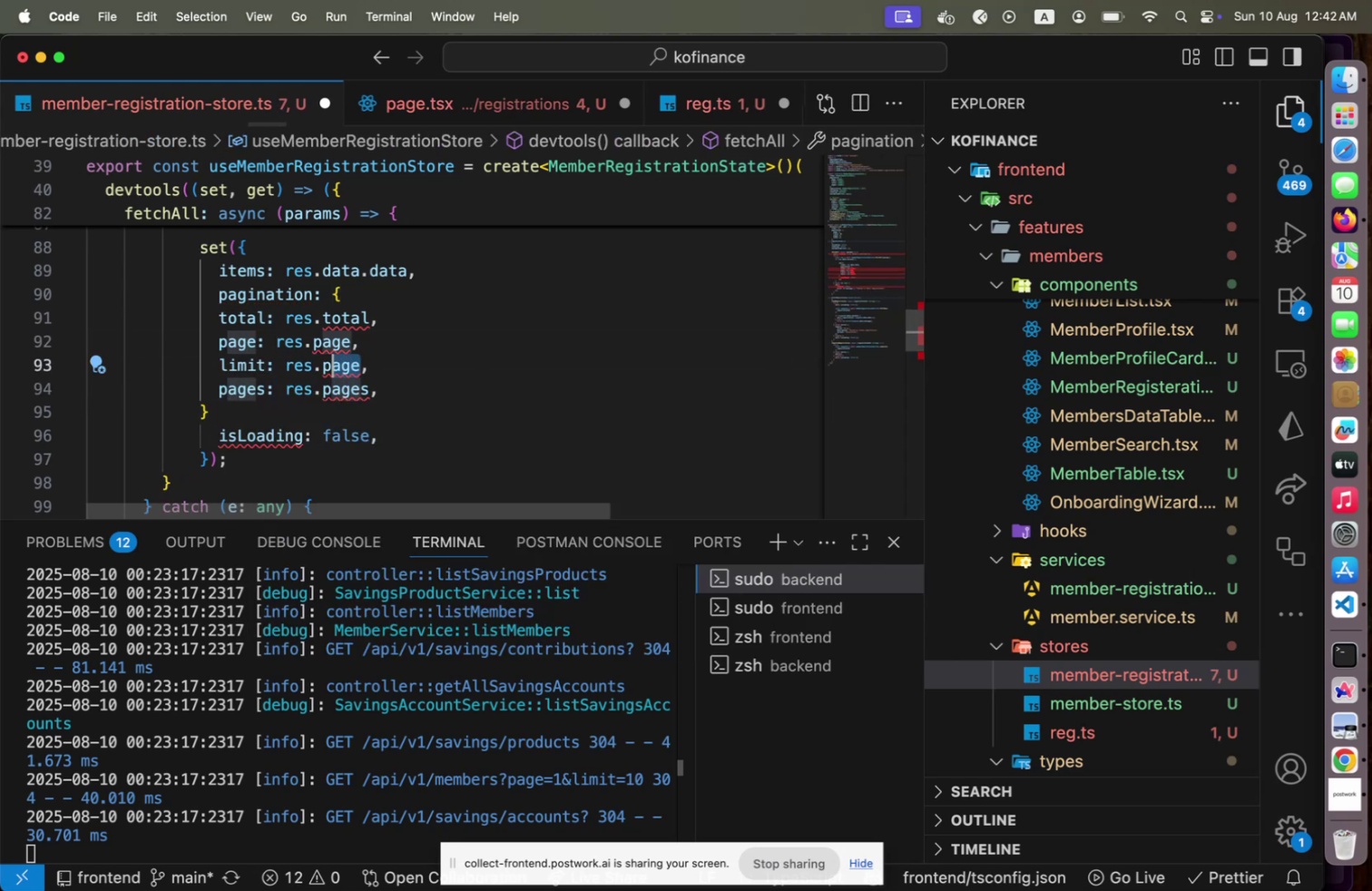 
key(Shift+ArrowLeft)
 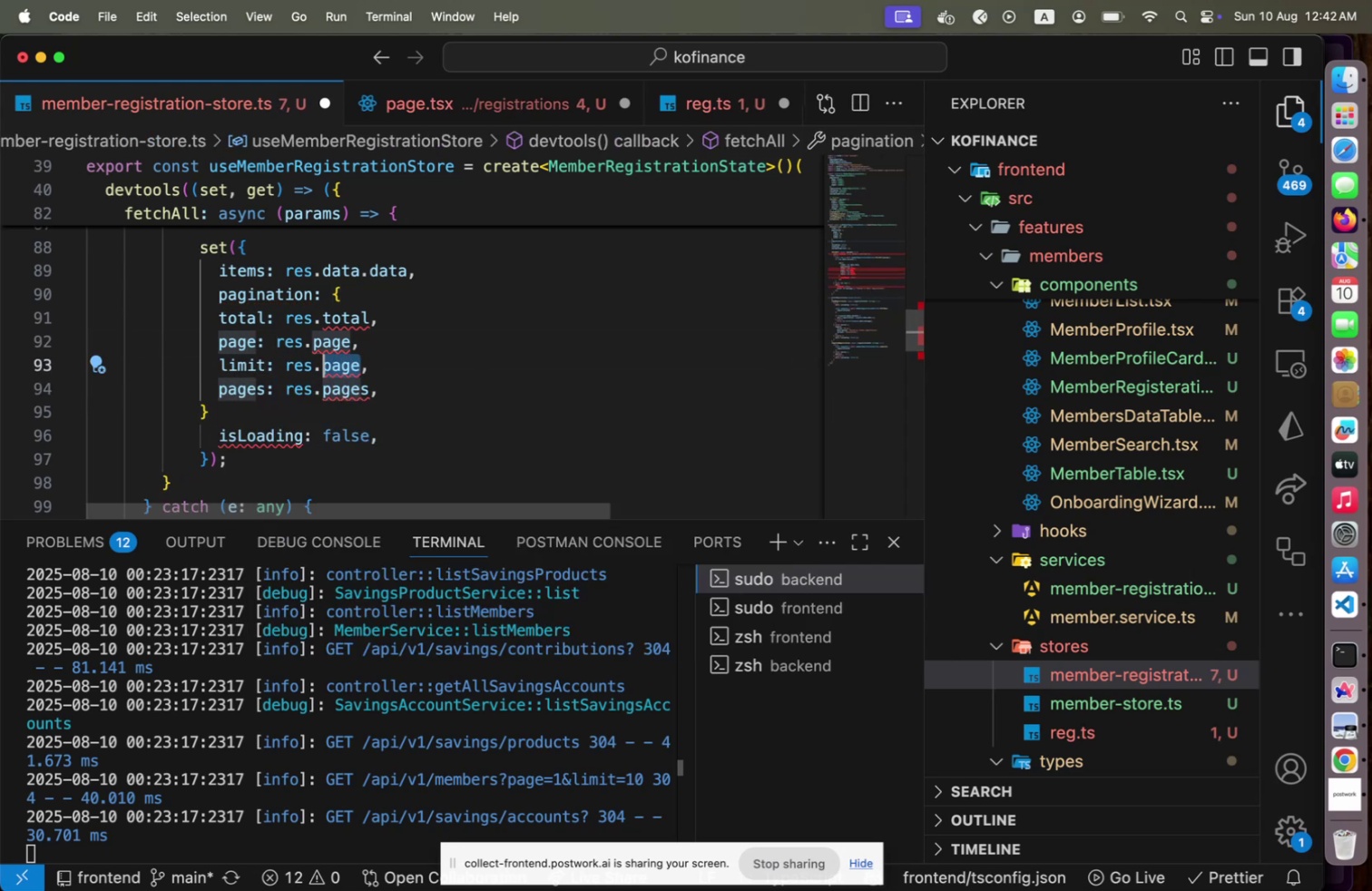 
key(Shift+ArrowRight)
 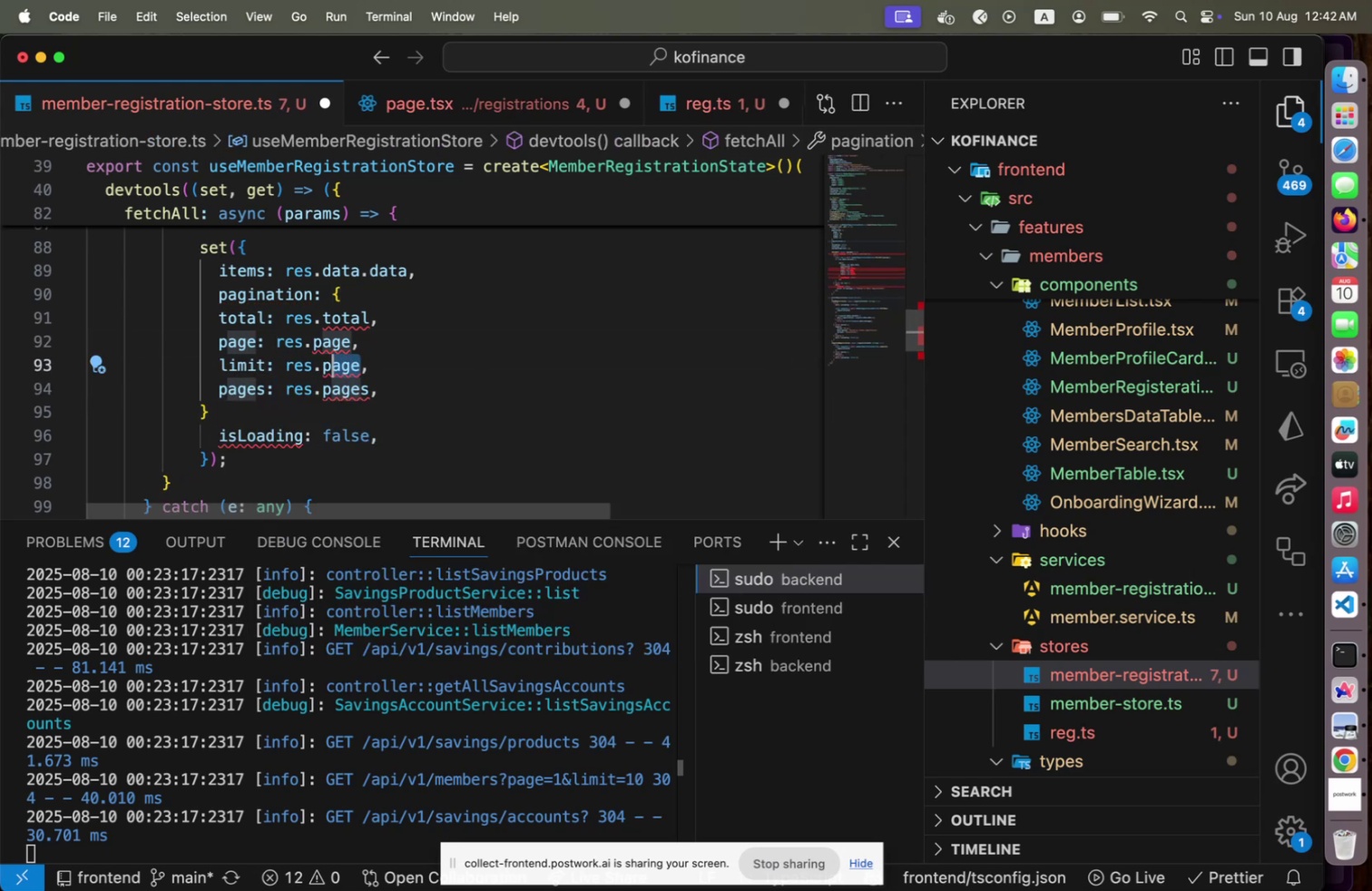 
type(agination.limit)
 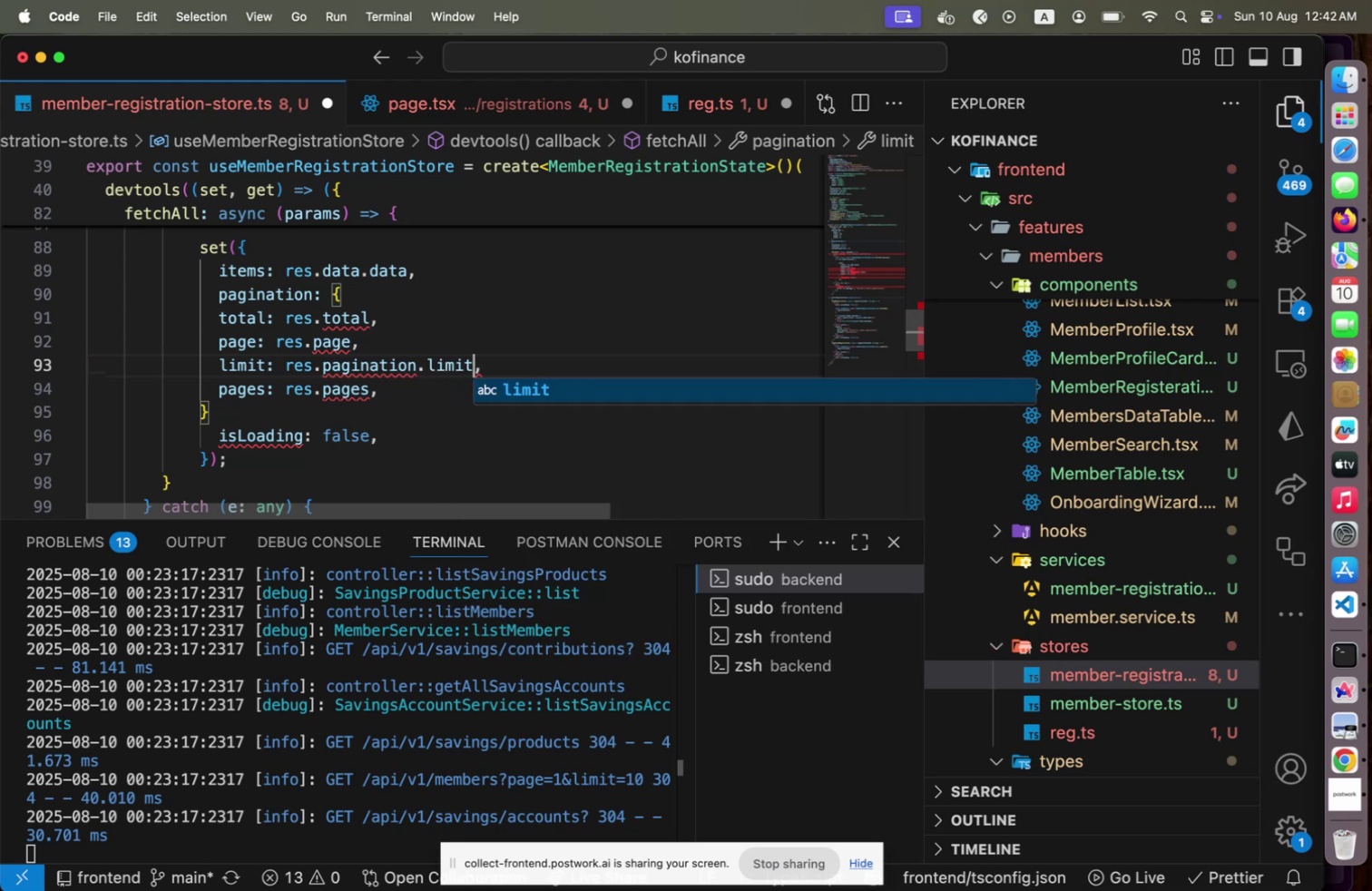 
key(ArrowRight)
 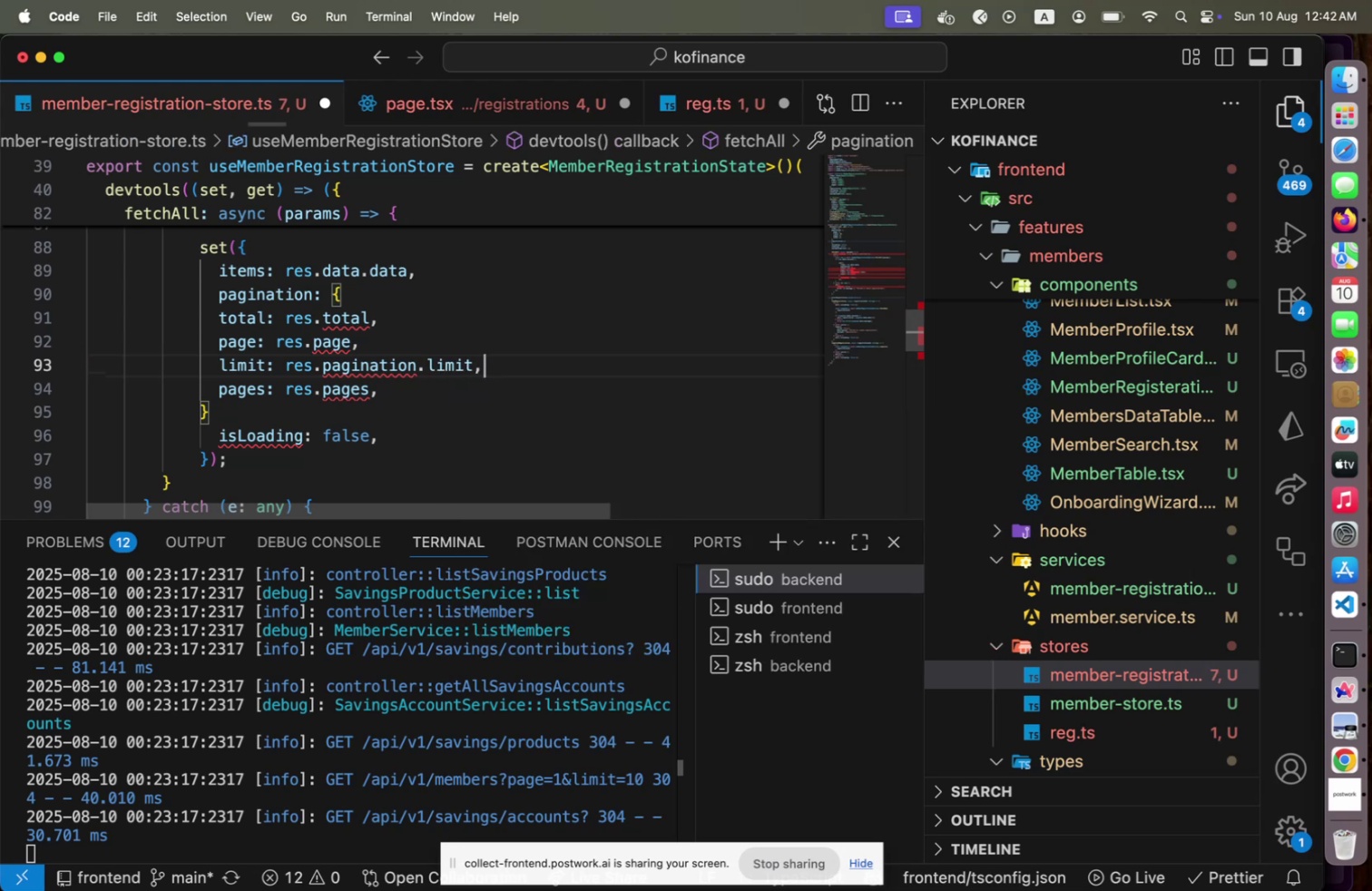 
key(ArrowUp)
 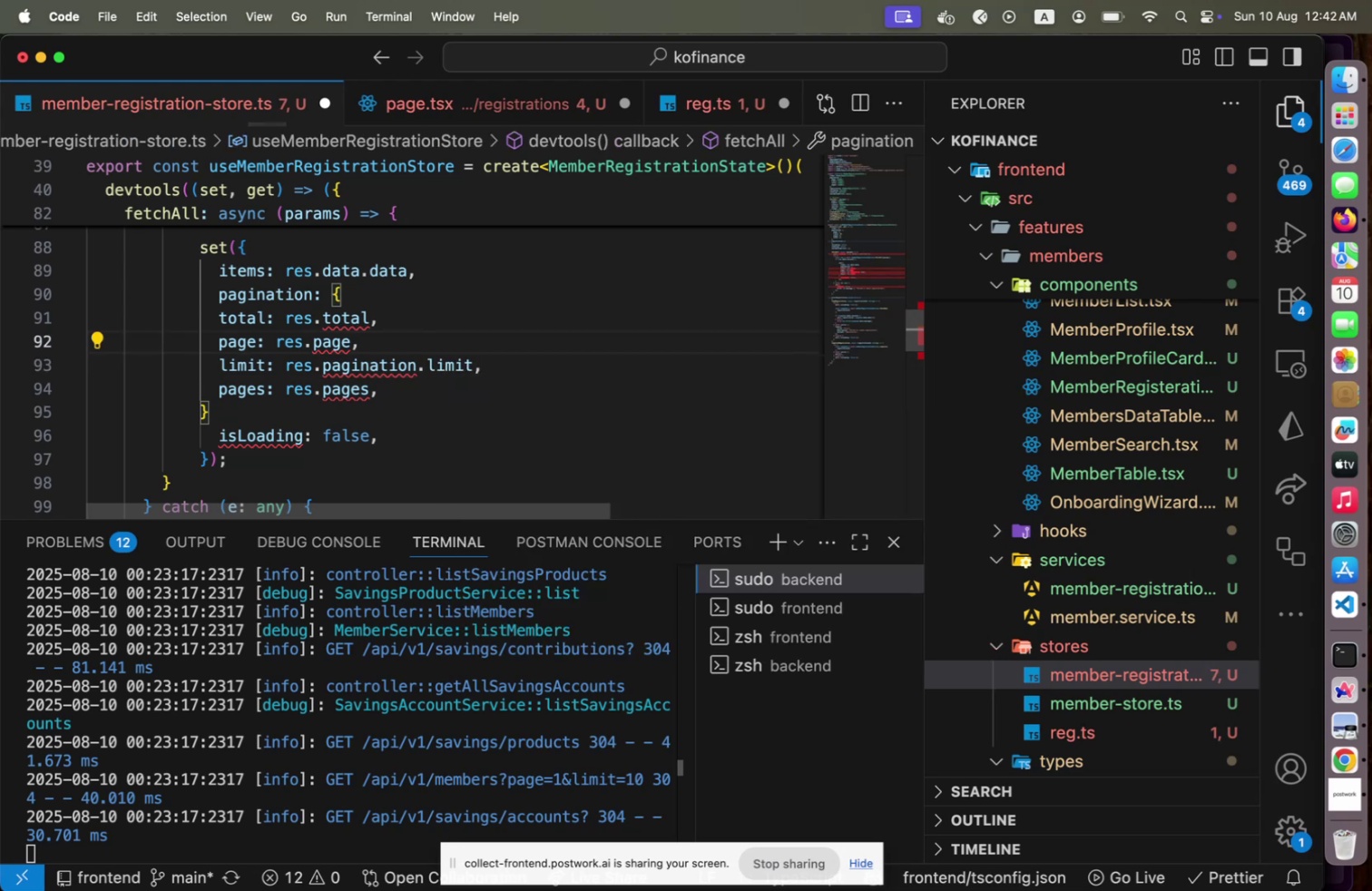 
key(ArrowUp)
 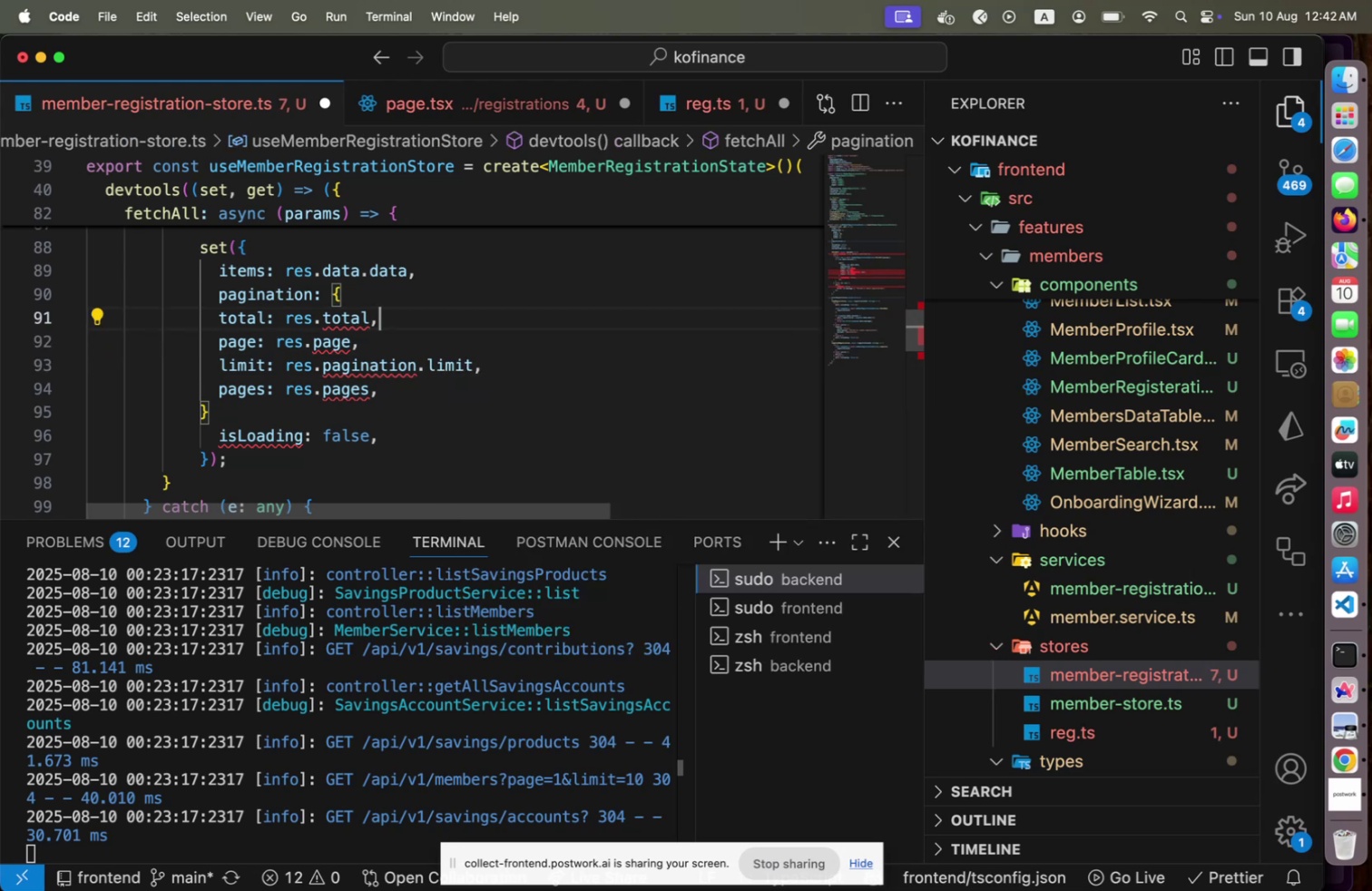 
key(ArrowUp)
 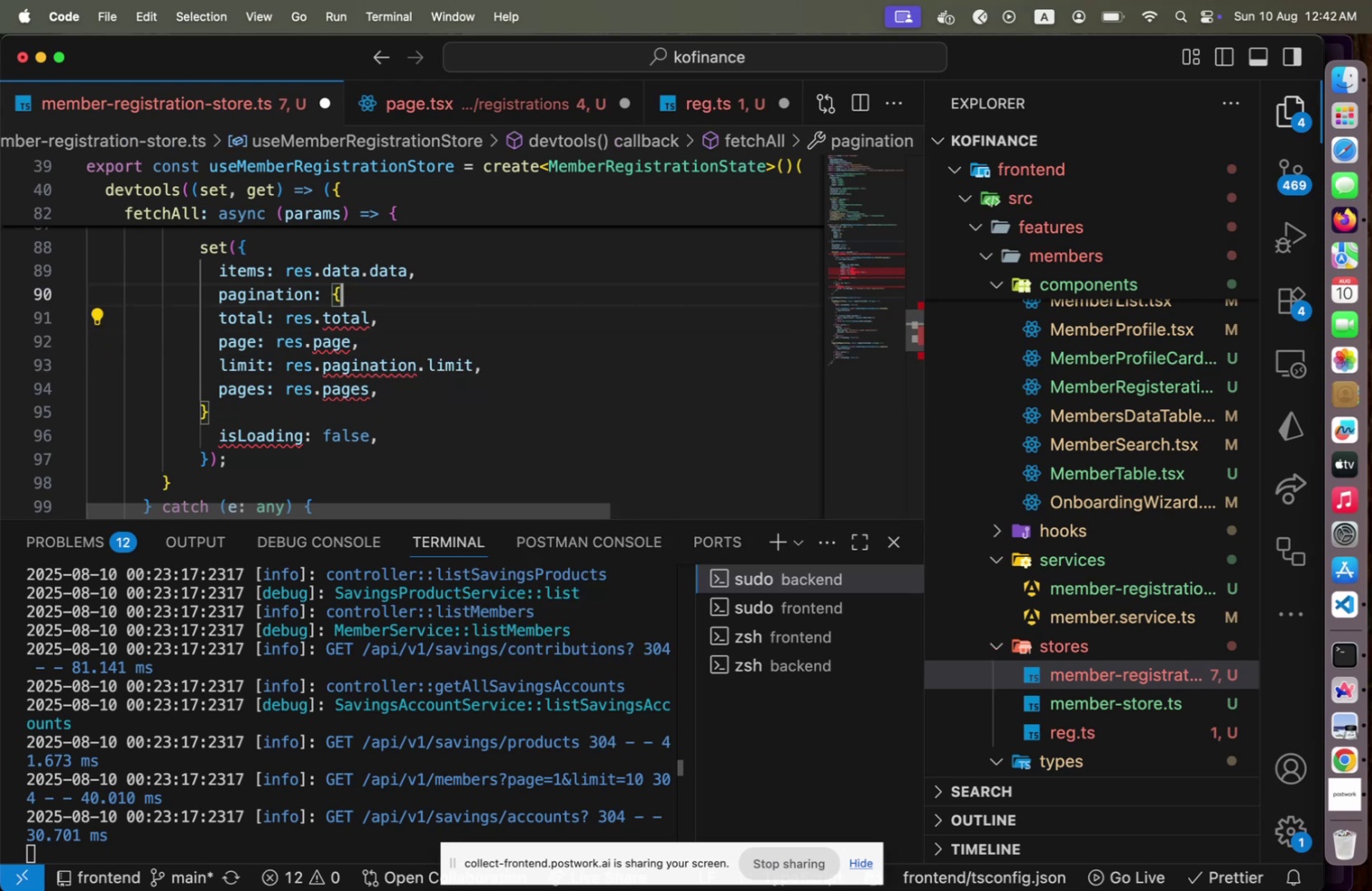 
key(ArrowLeft)
 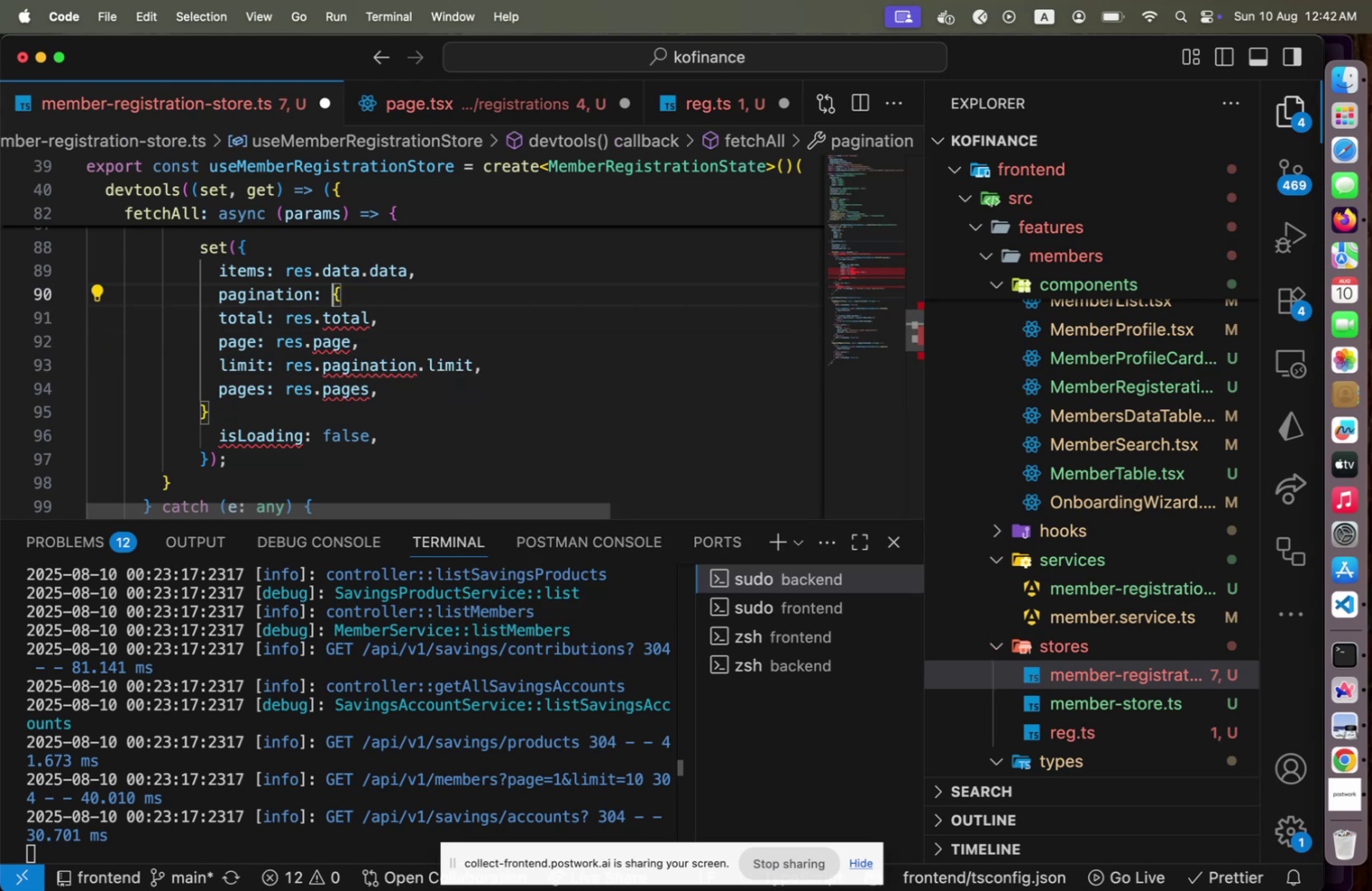 
key(ArrowLeft)
 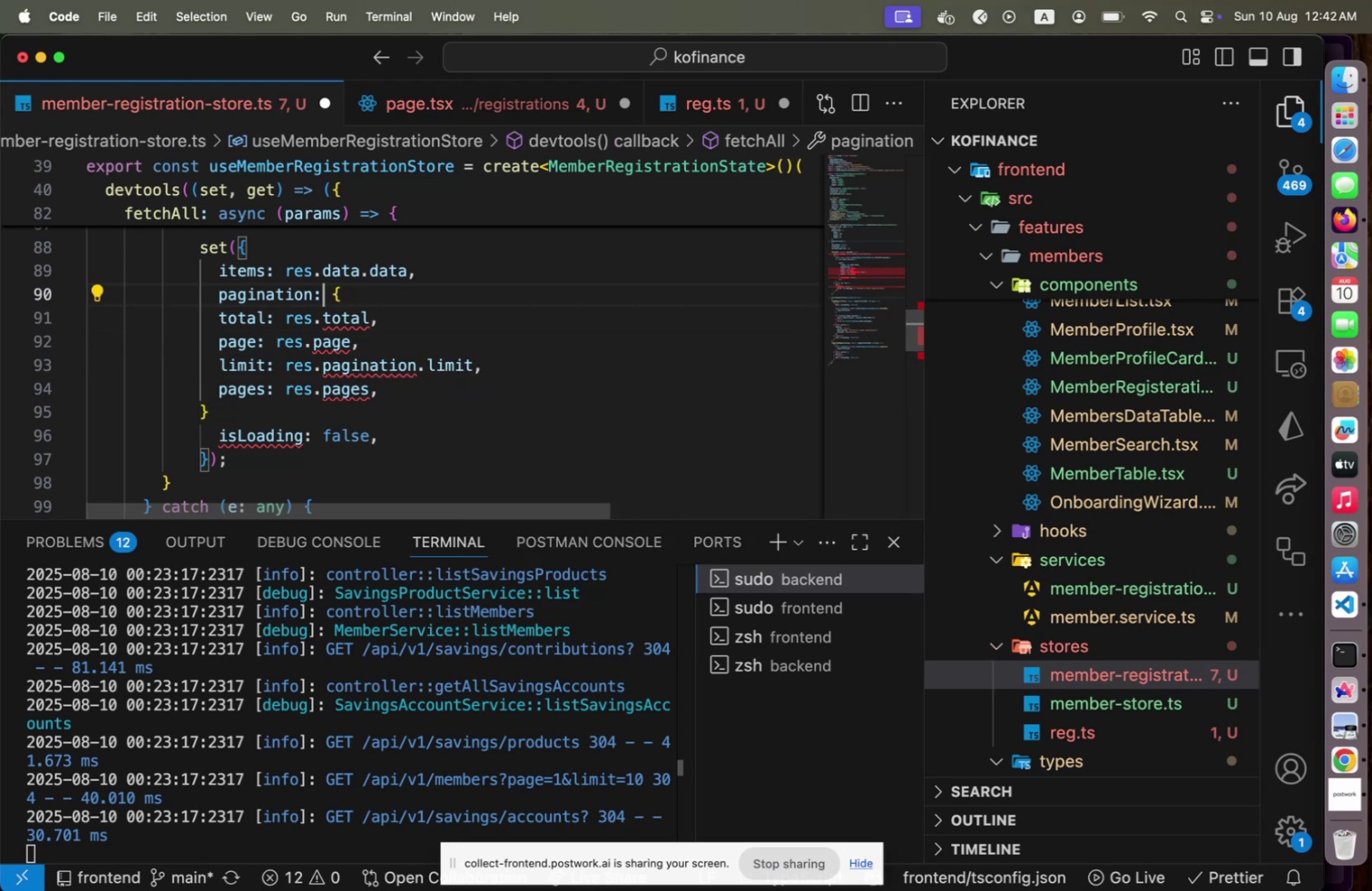 
key(Shift+ShiftLeft)
 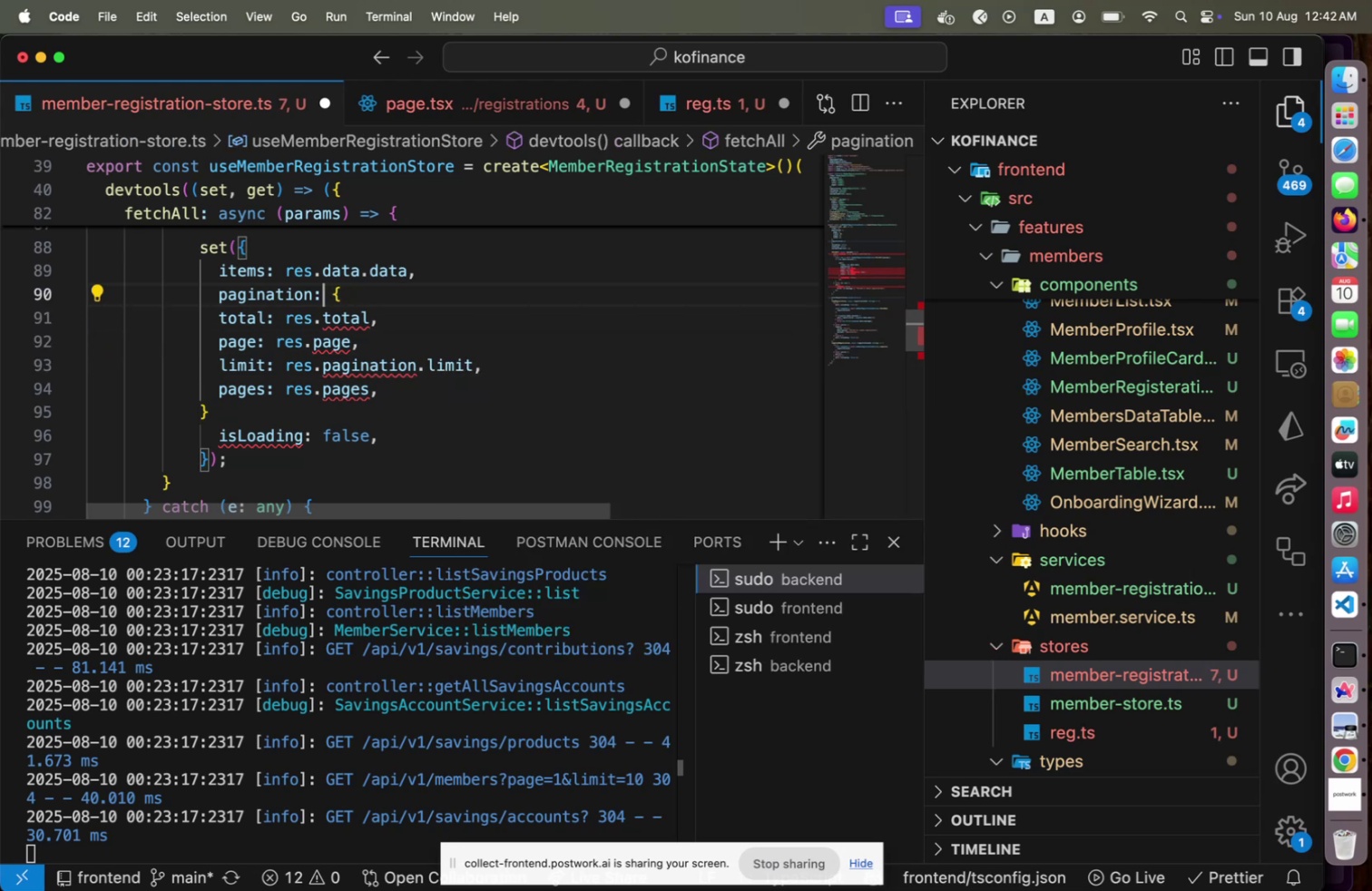 
key(ArrowRight)
 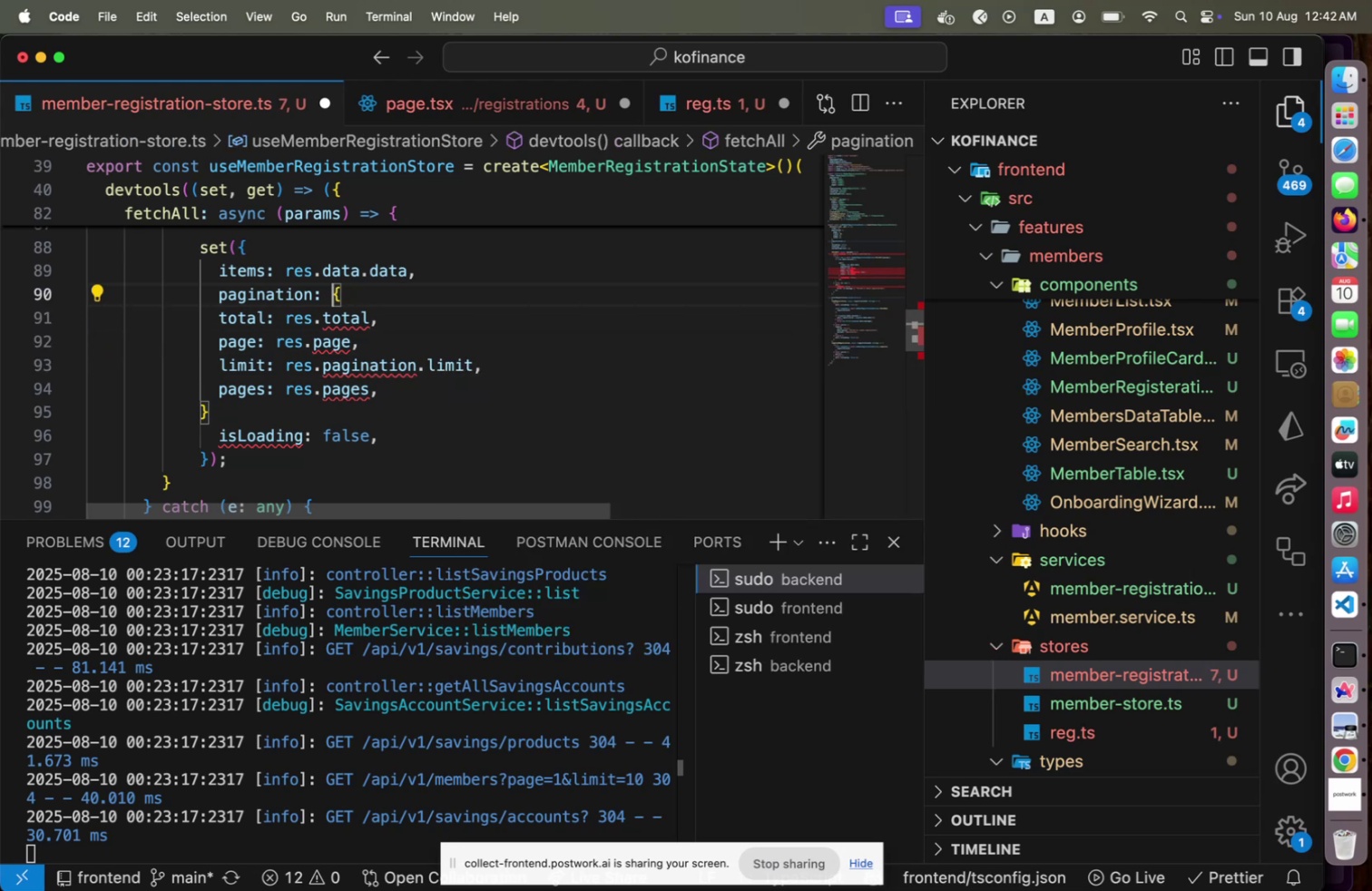 
key(Shift+ArrowDown)
 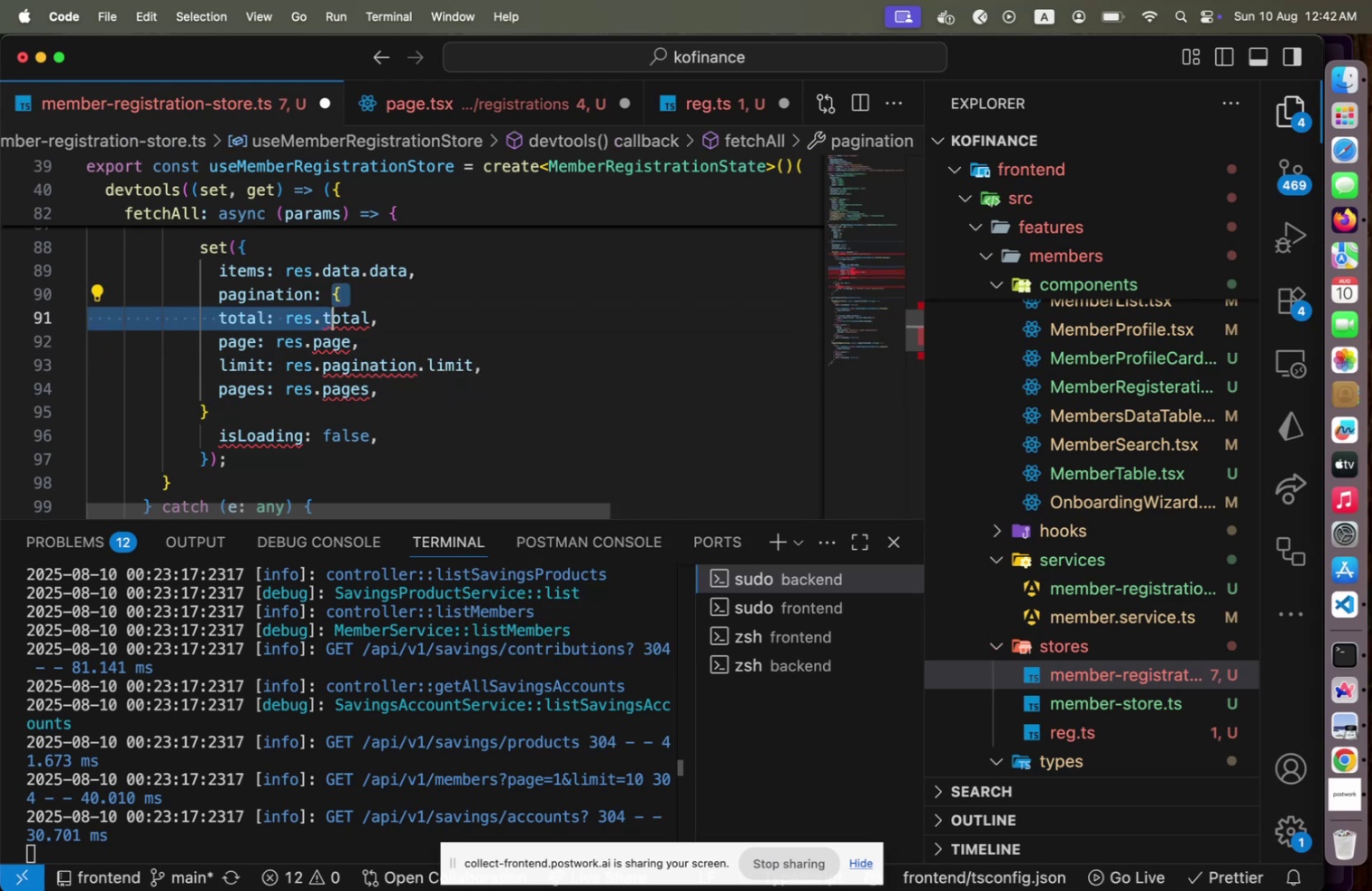 
key(Shift+ArrowDown)
 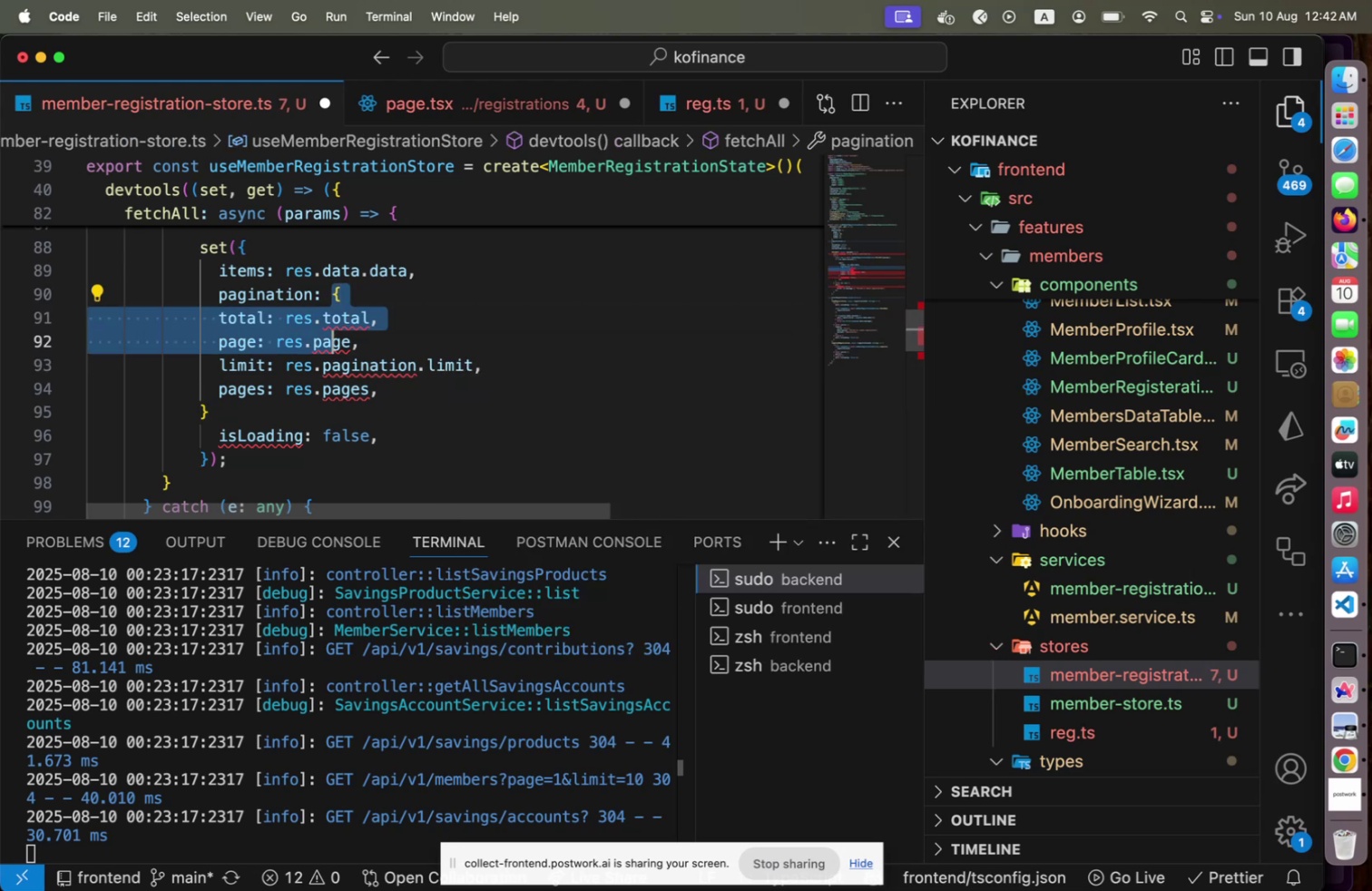 
key(Shift+ArrowDown)
 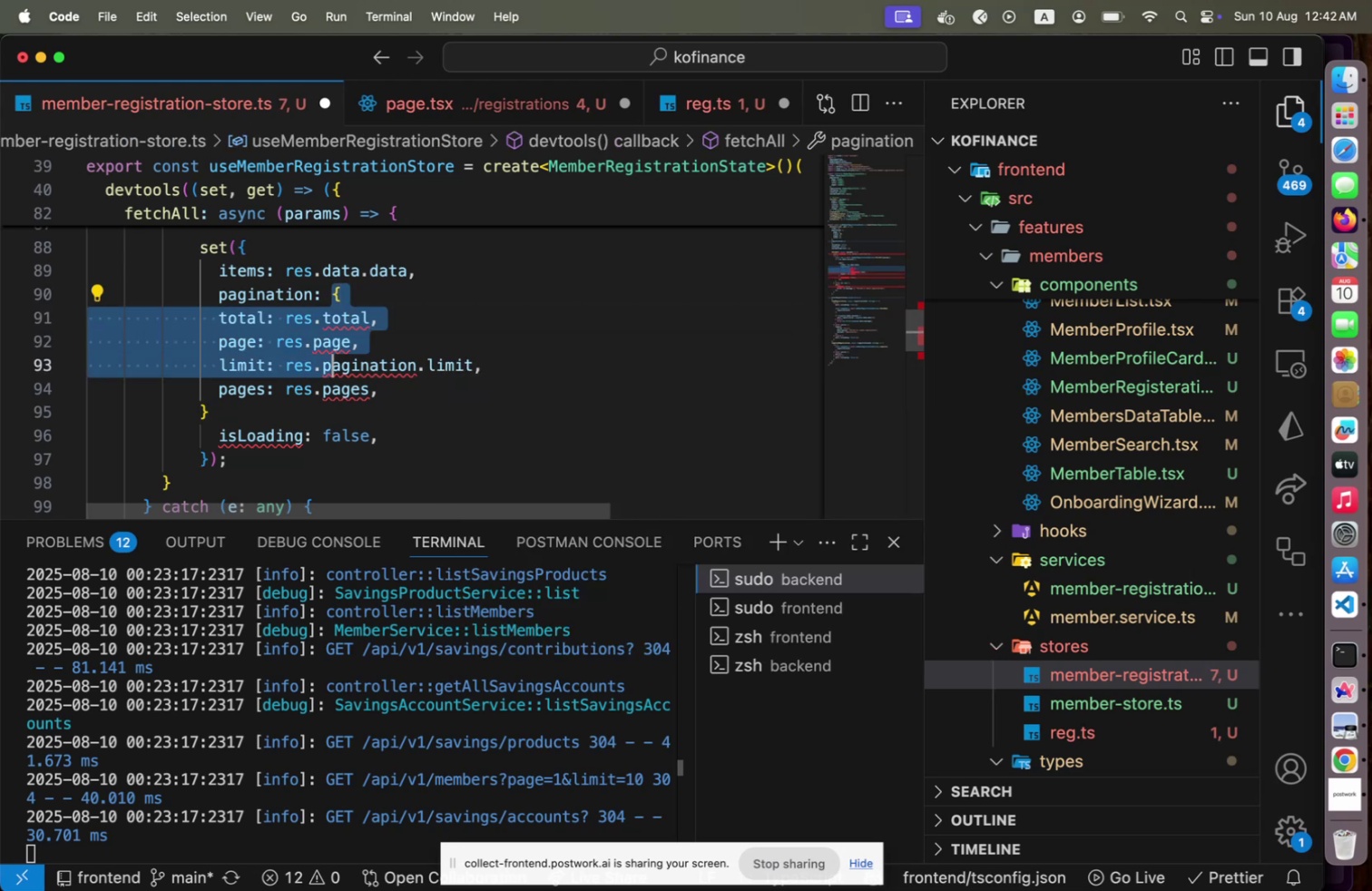 
key(Shift+ArrowDown)
 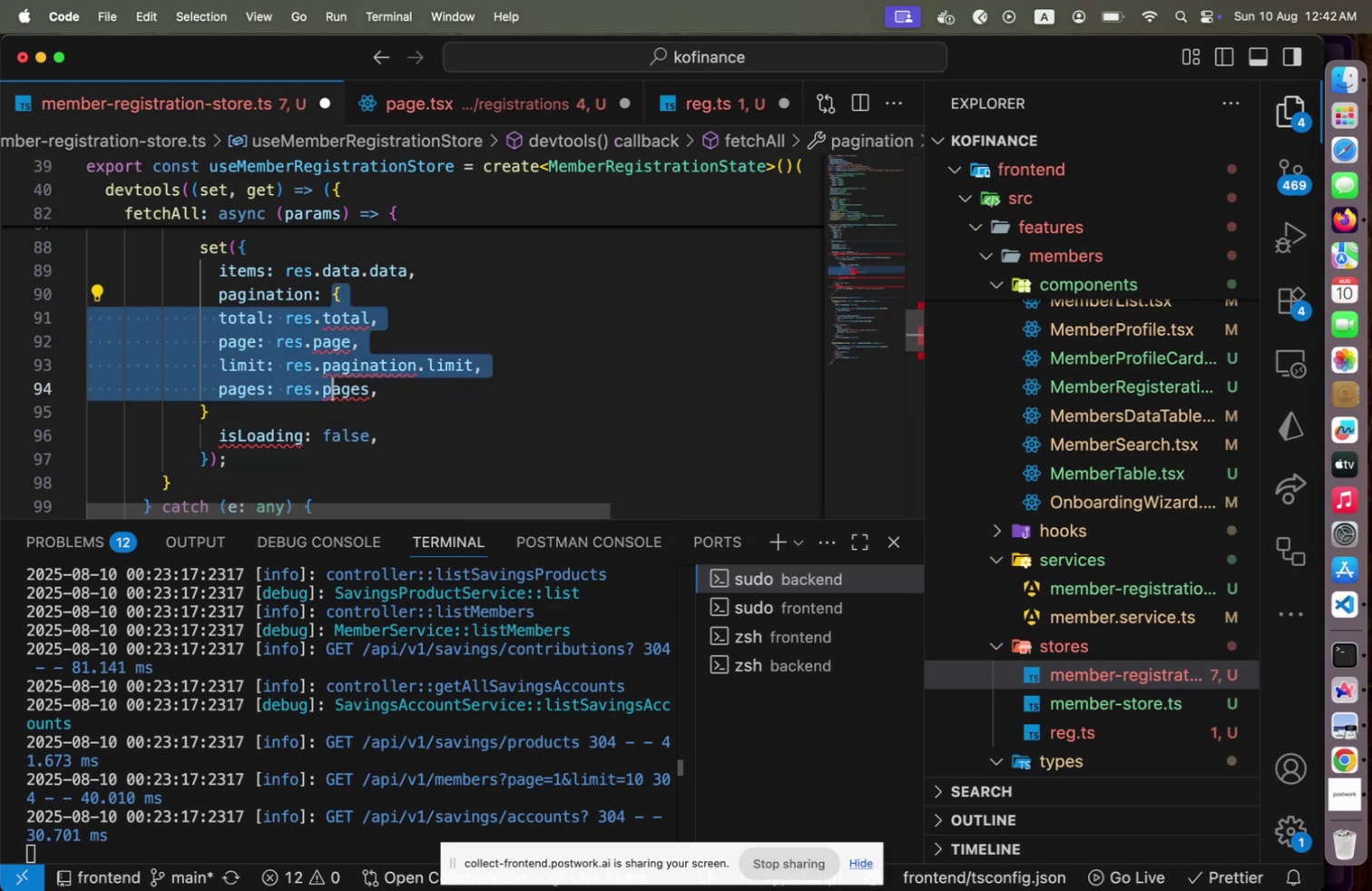 
key(Shift+ArrowDown)
 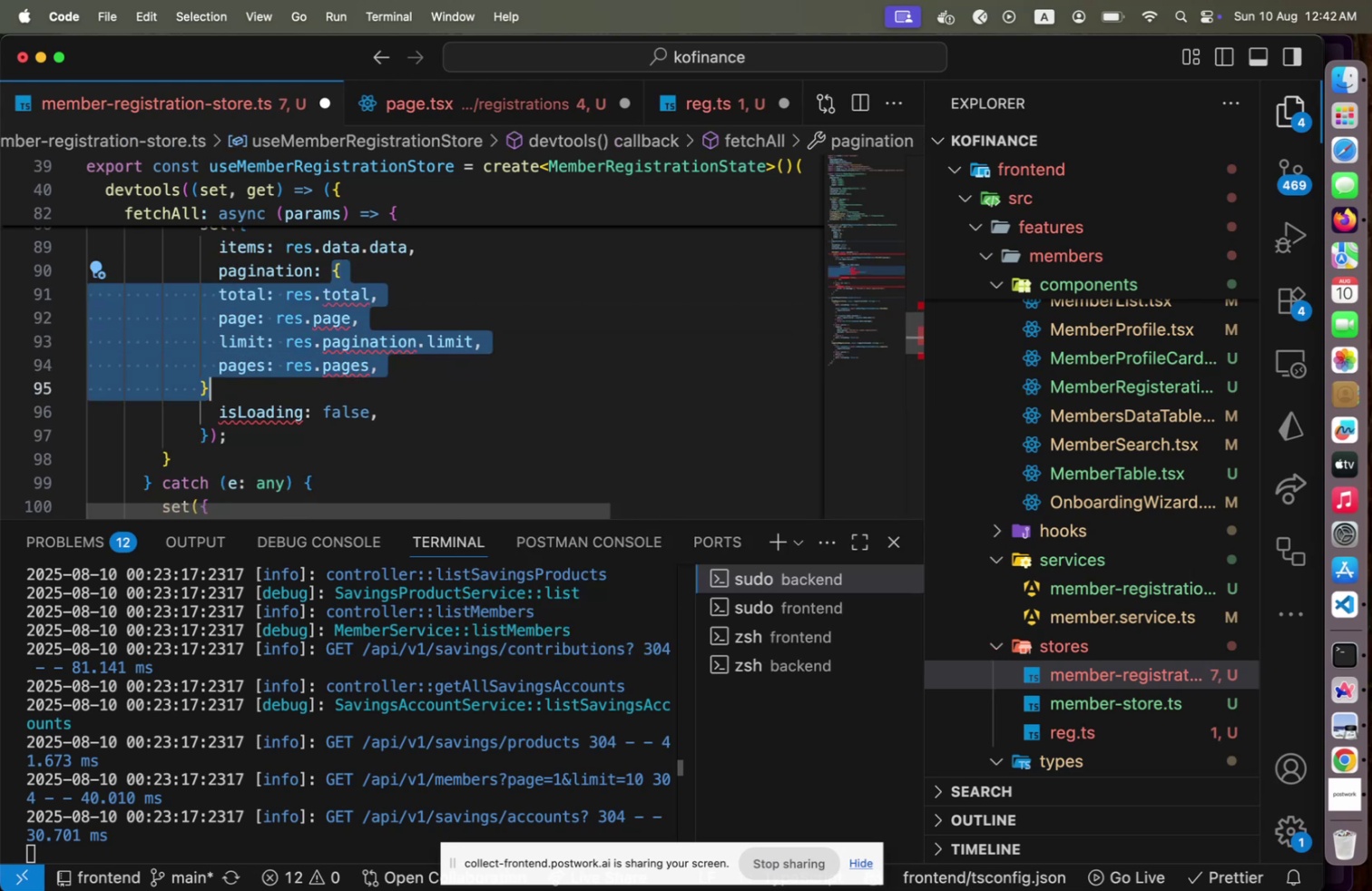 
key(Backspace)
type(res.data.)
 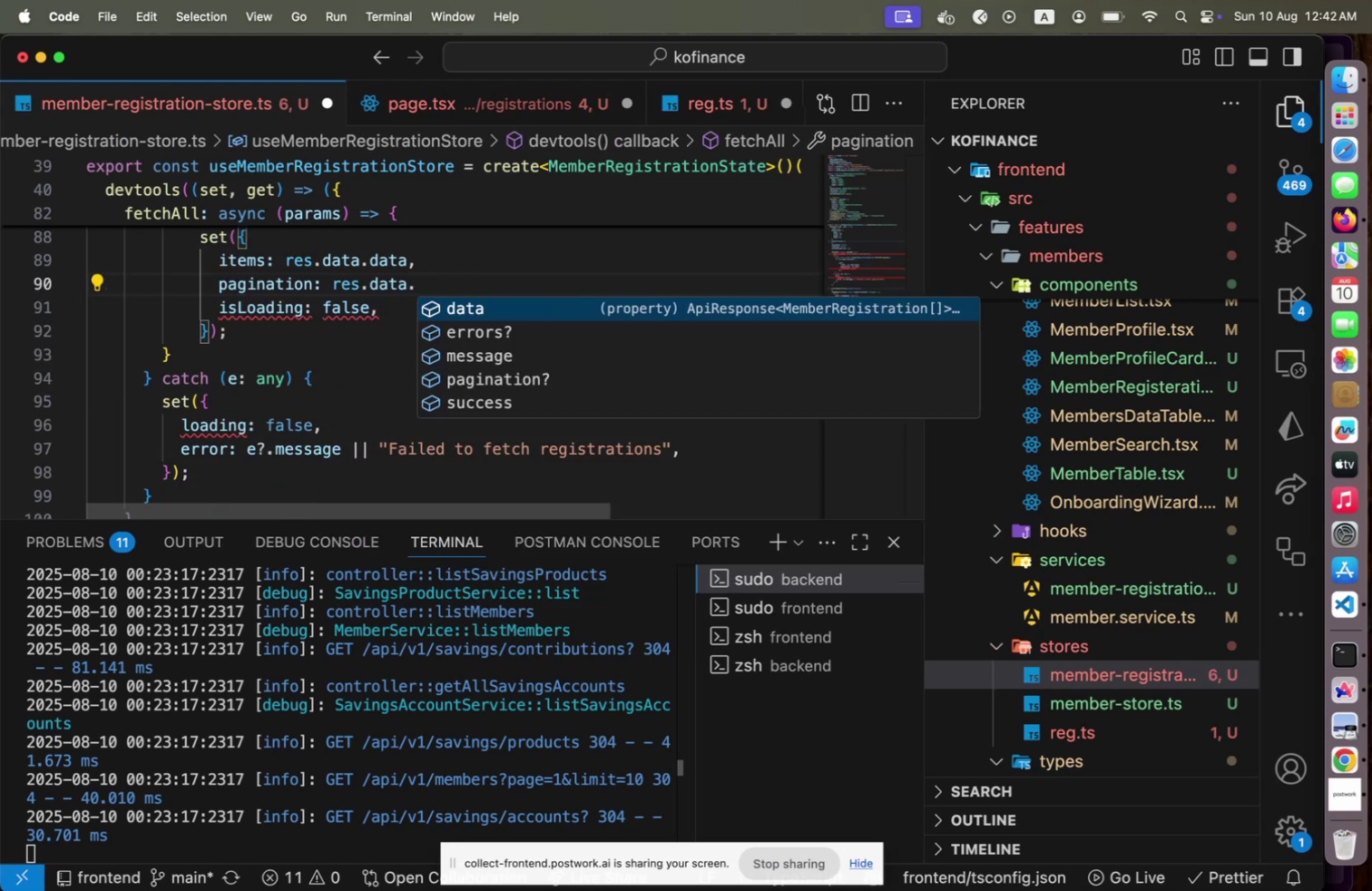 
key(ArrowDown)
 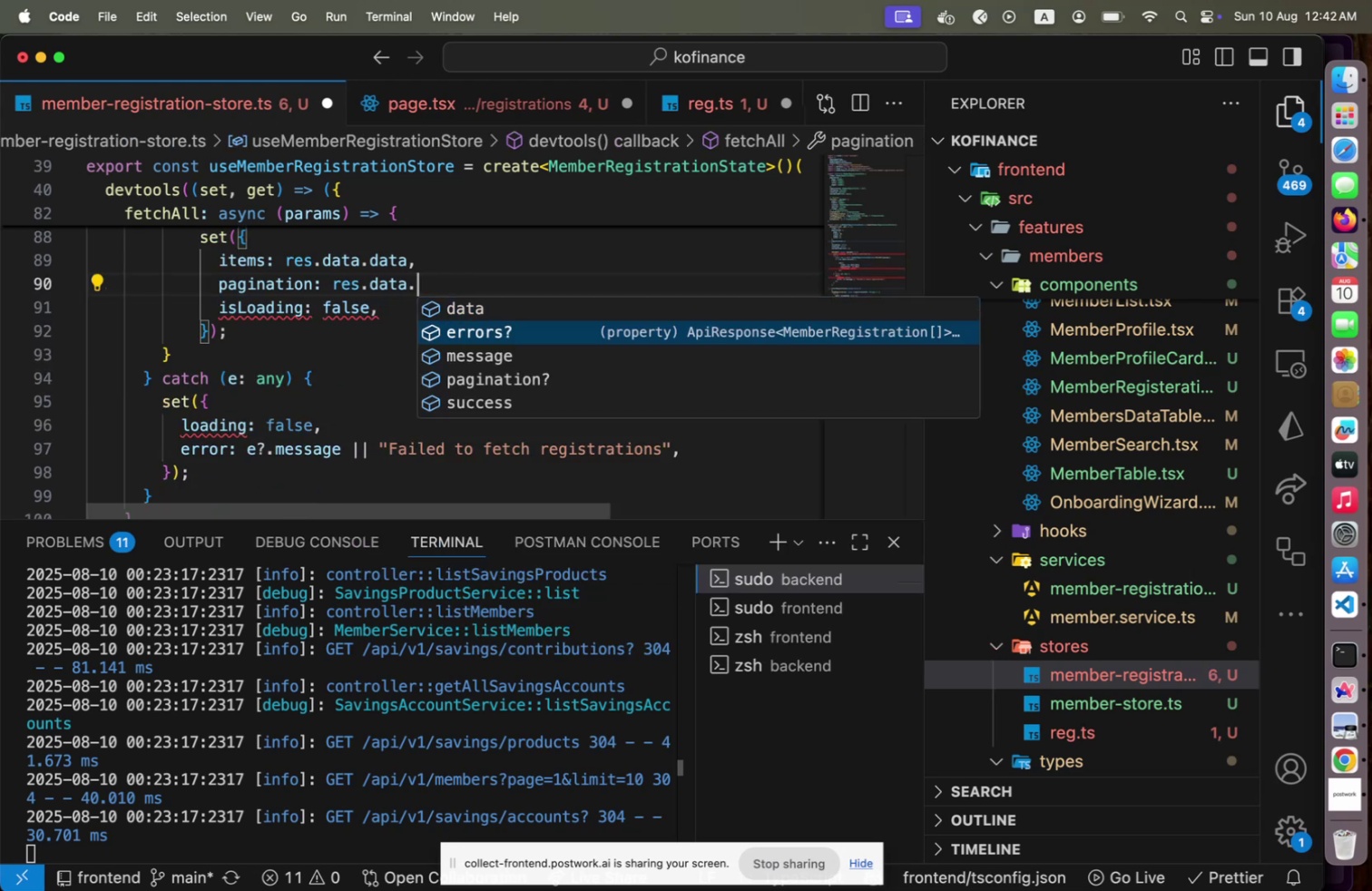 
key(ArrowDown)
 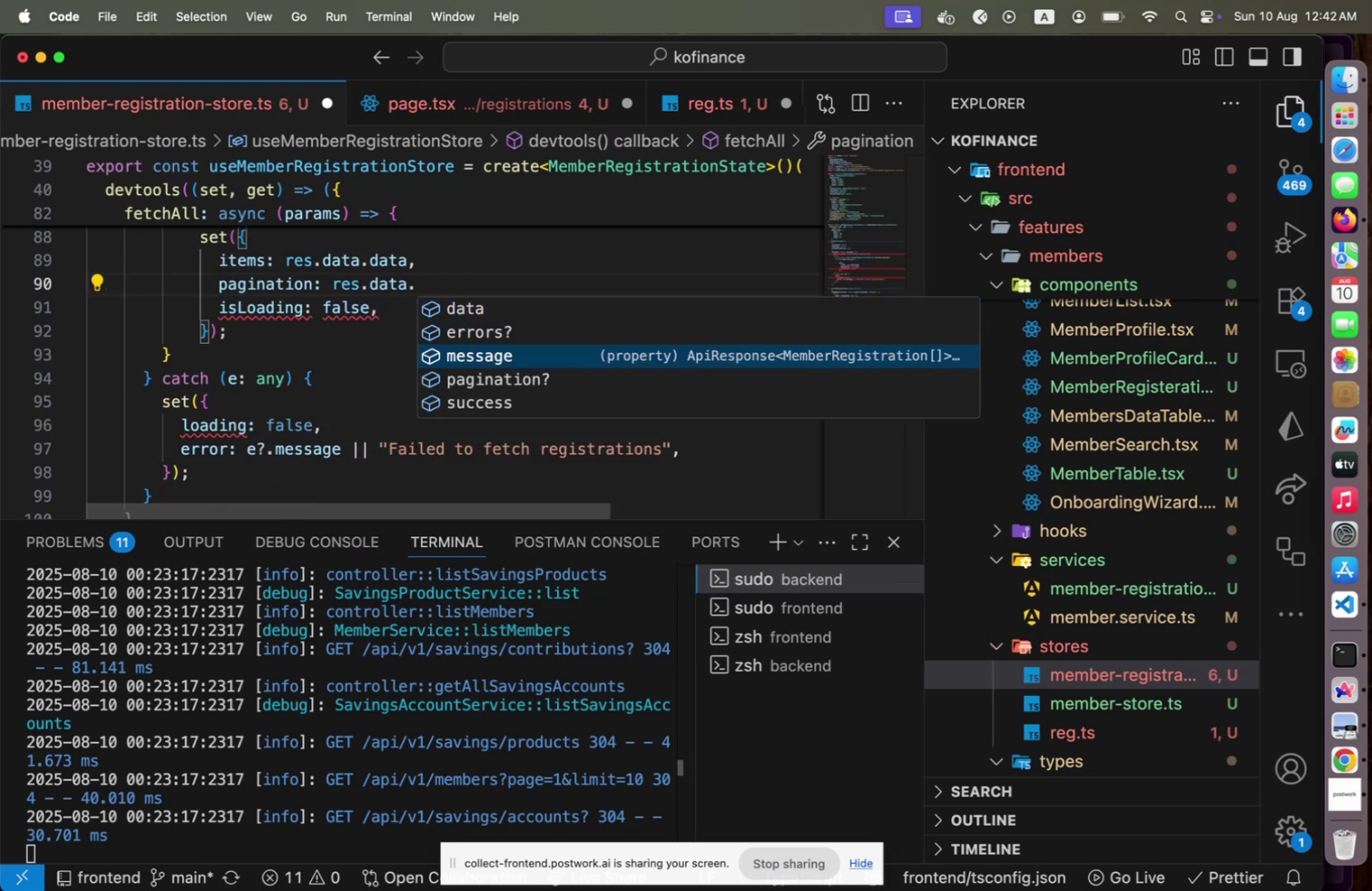 
key(ArrowDown)
 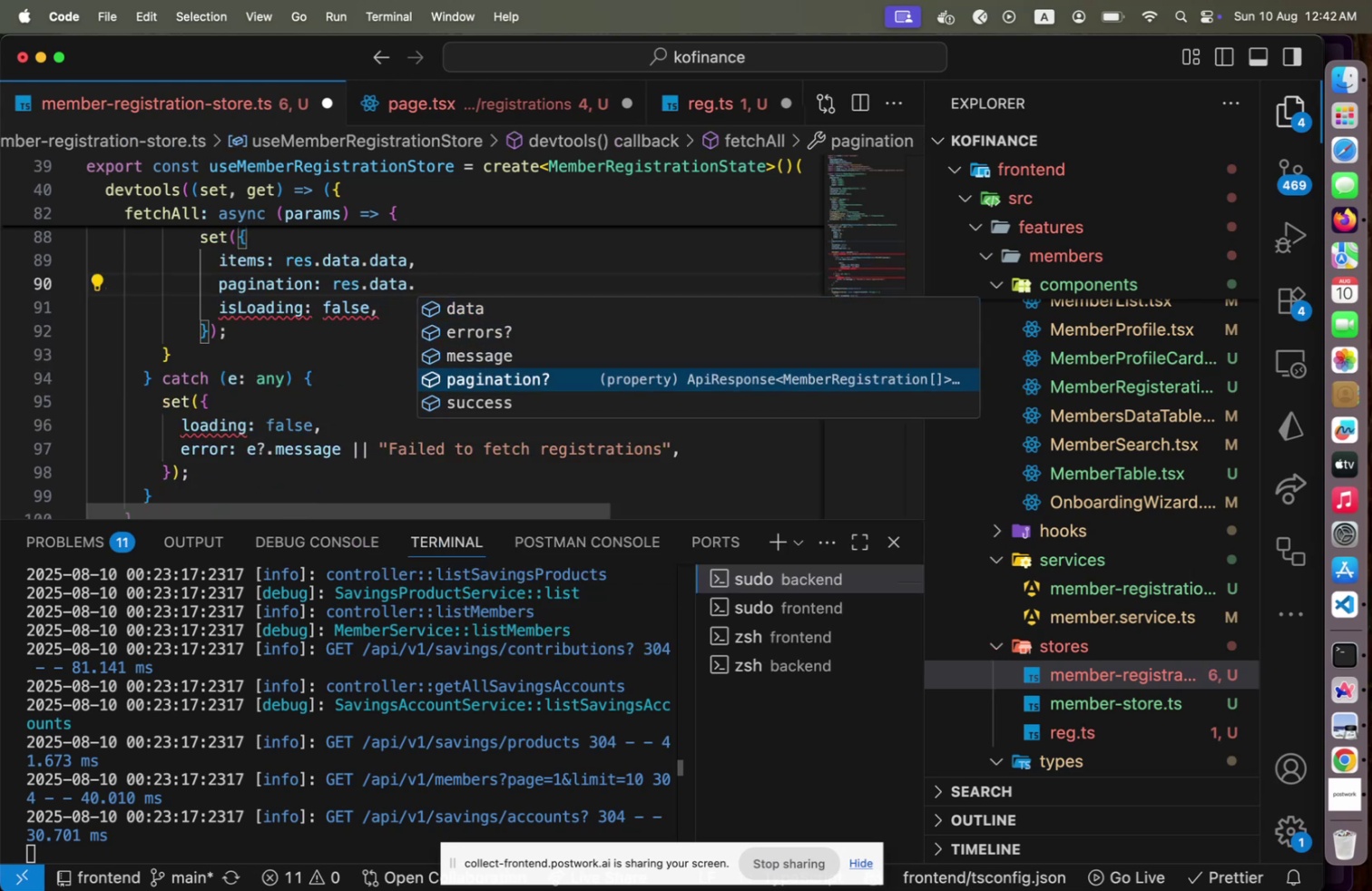 
key(Enter)
 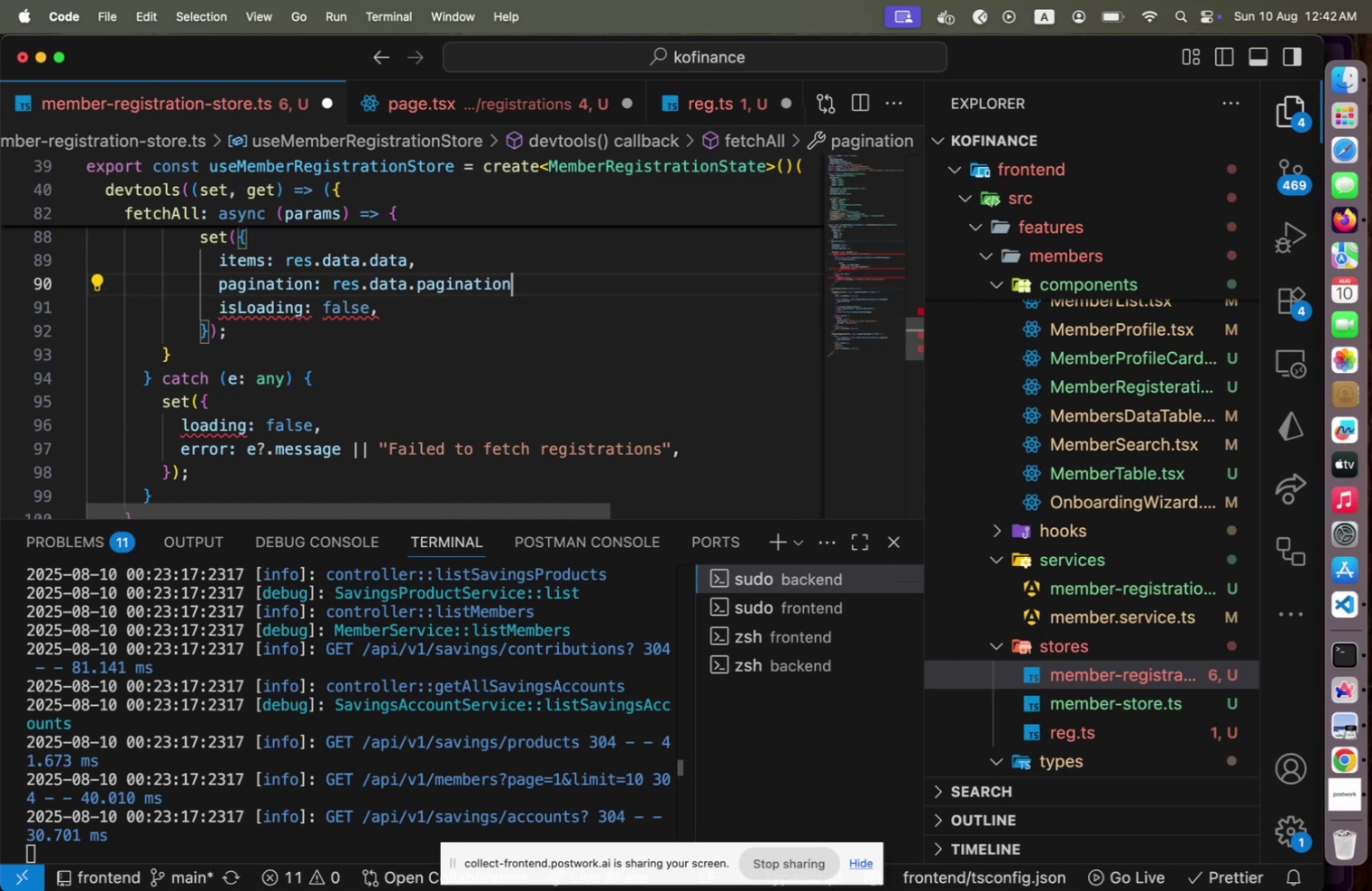 
key(Comma)
 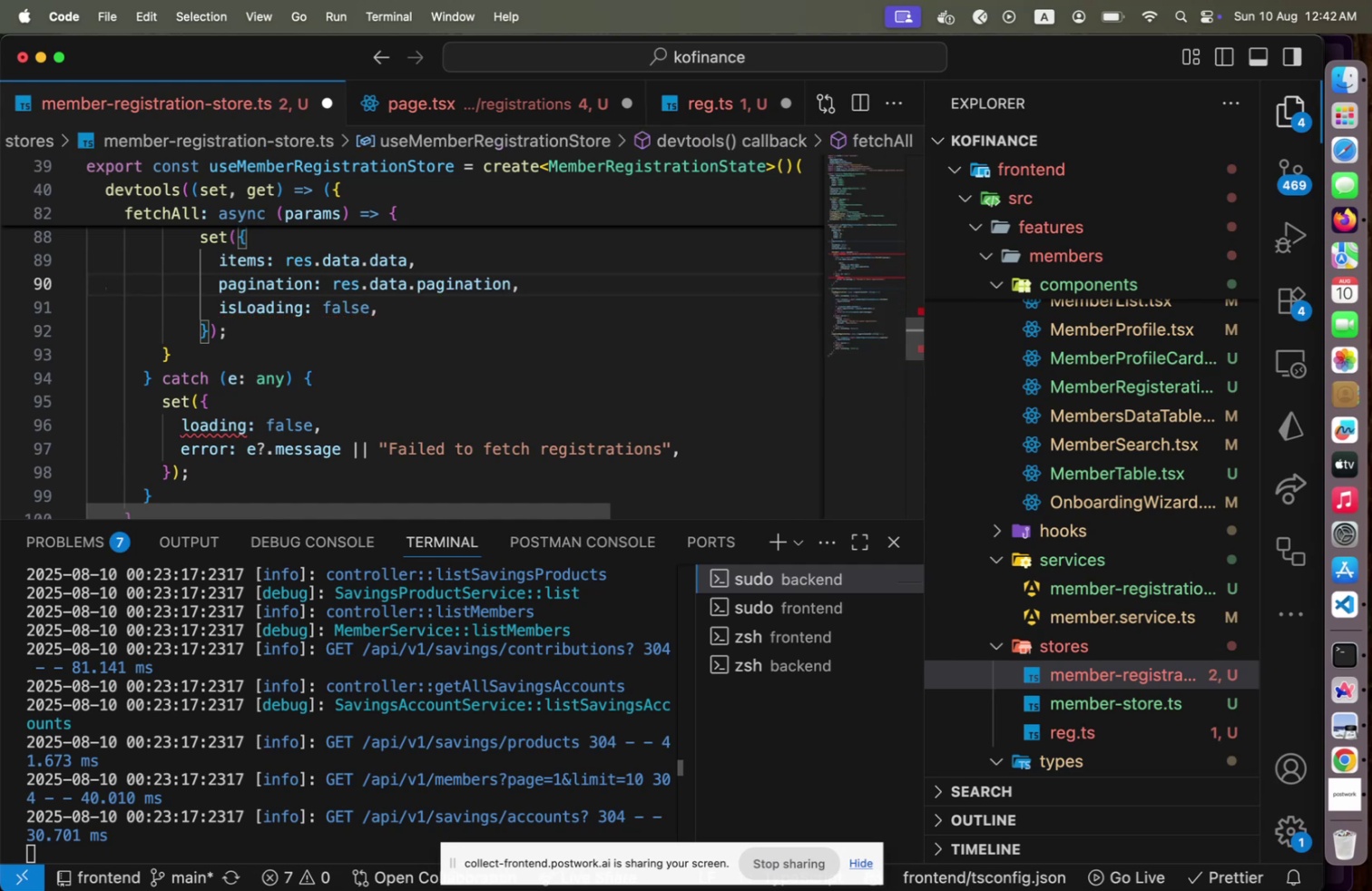 
key(ArrowDown)
 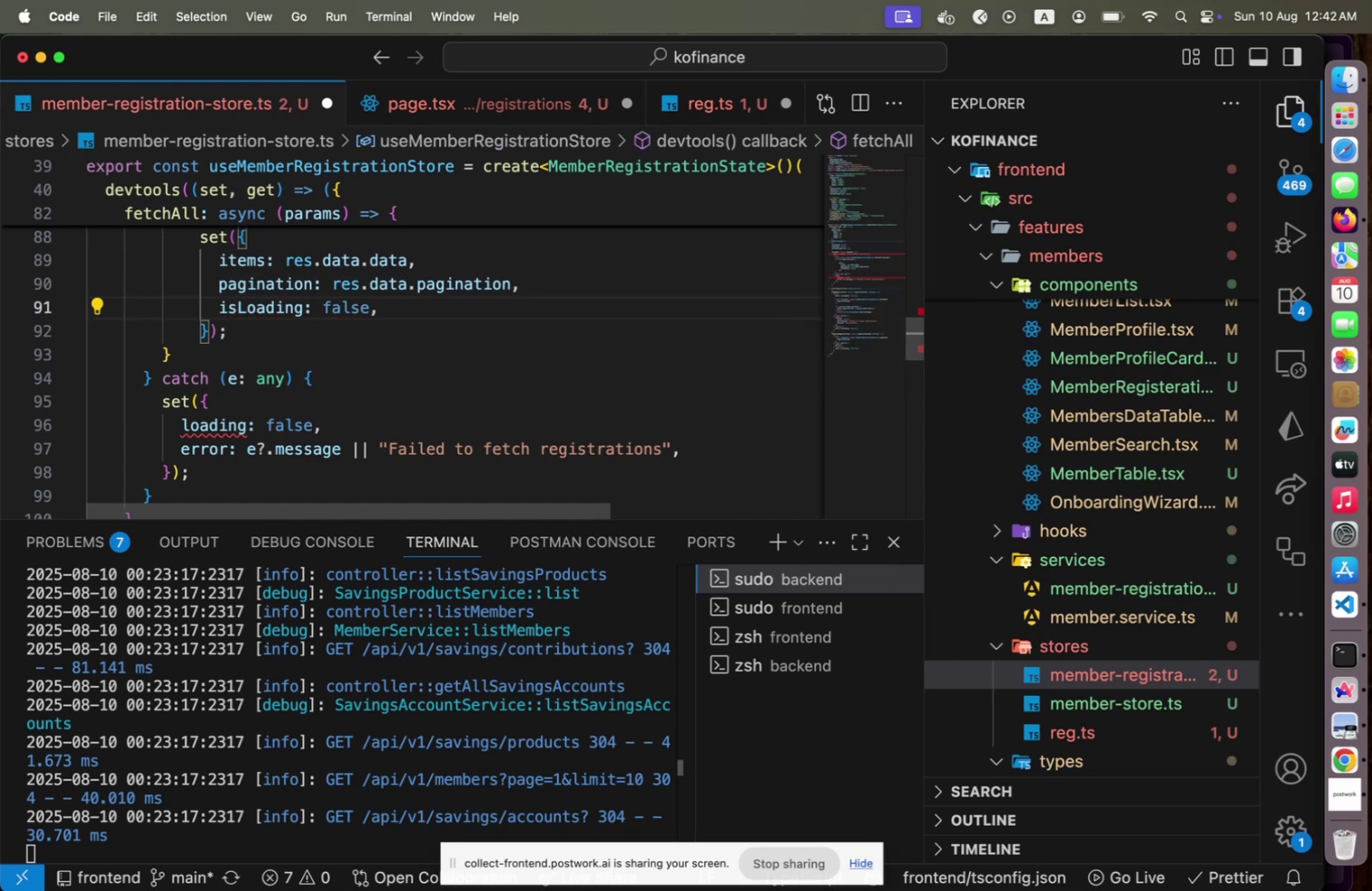 
key(ArrowUp)
 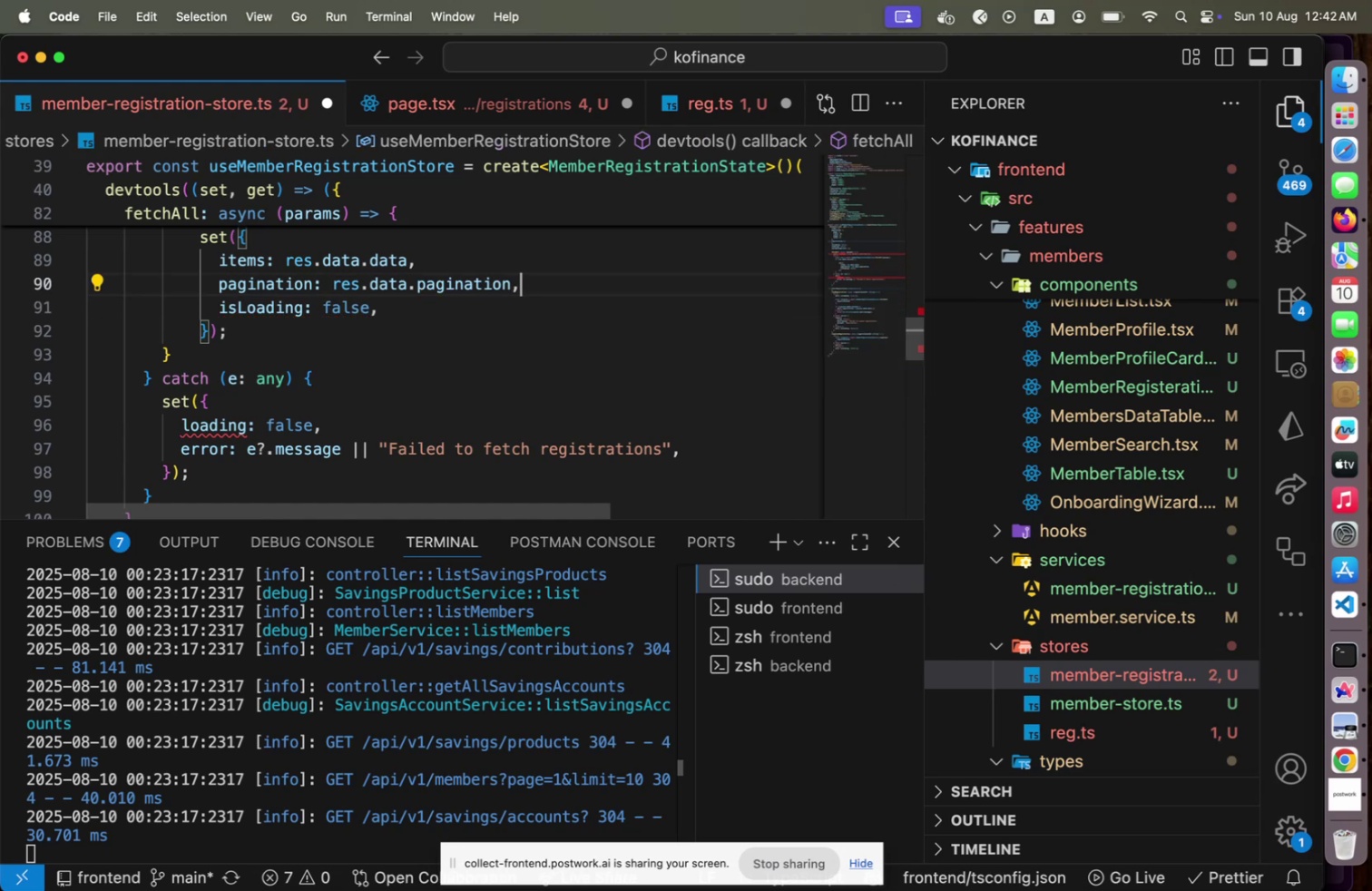 
key(ArrowUp)
 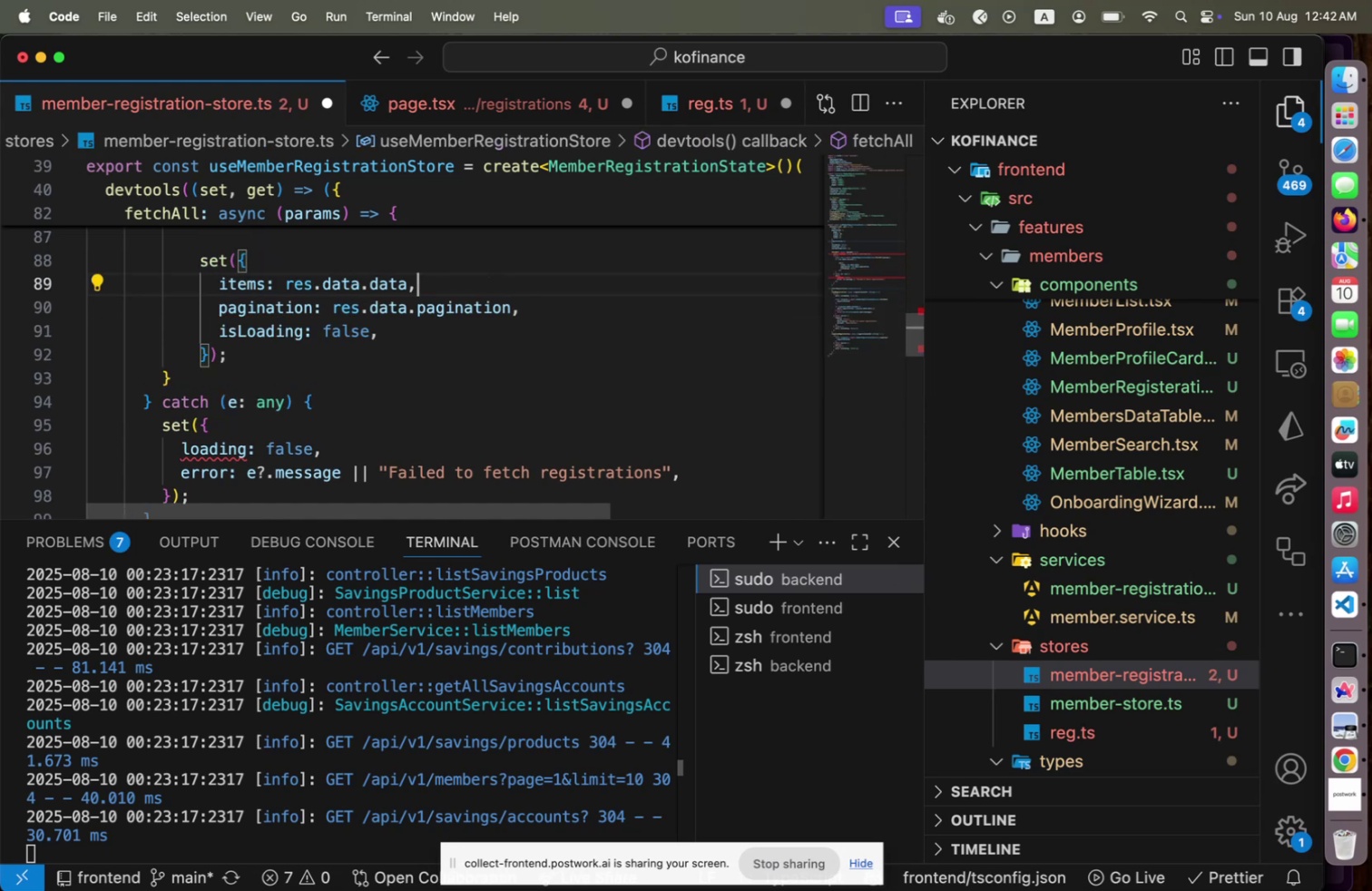 
key(ArrowUp)
 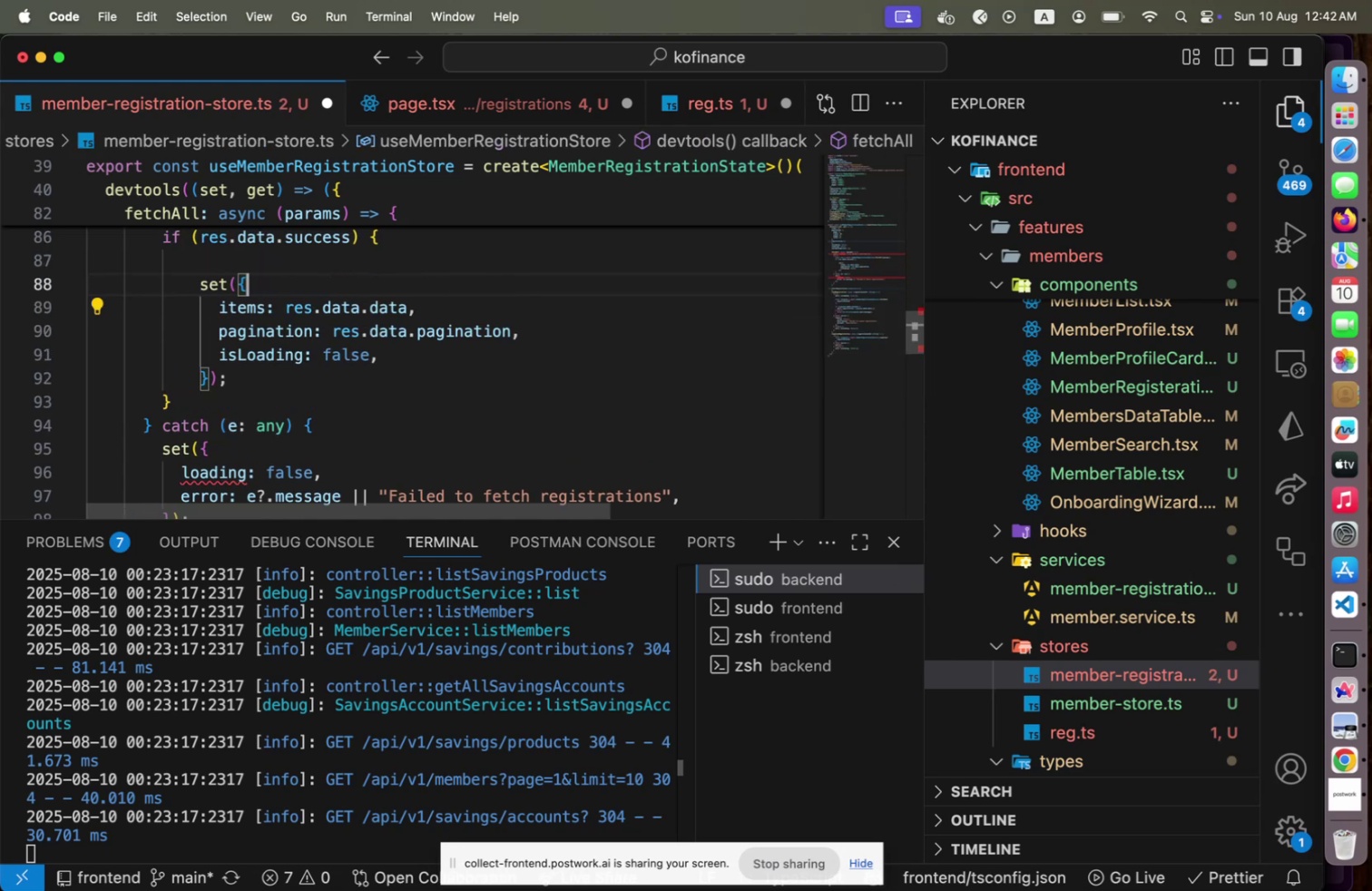 
key(ArrowUp)
 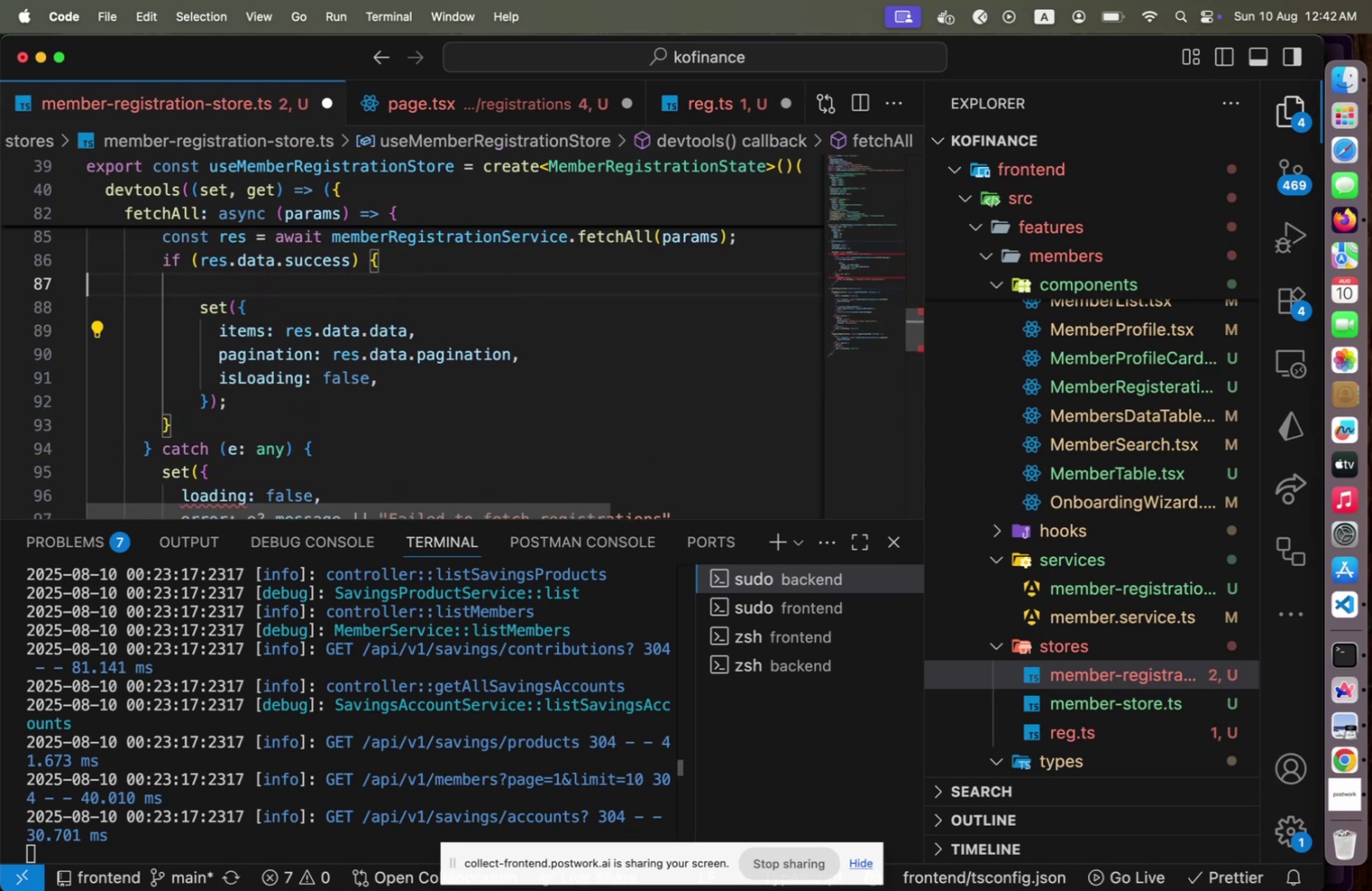 
key(ArrowUp)
 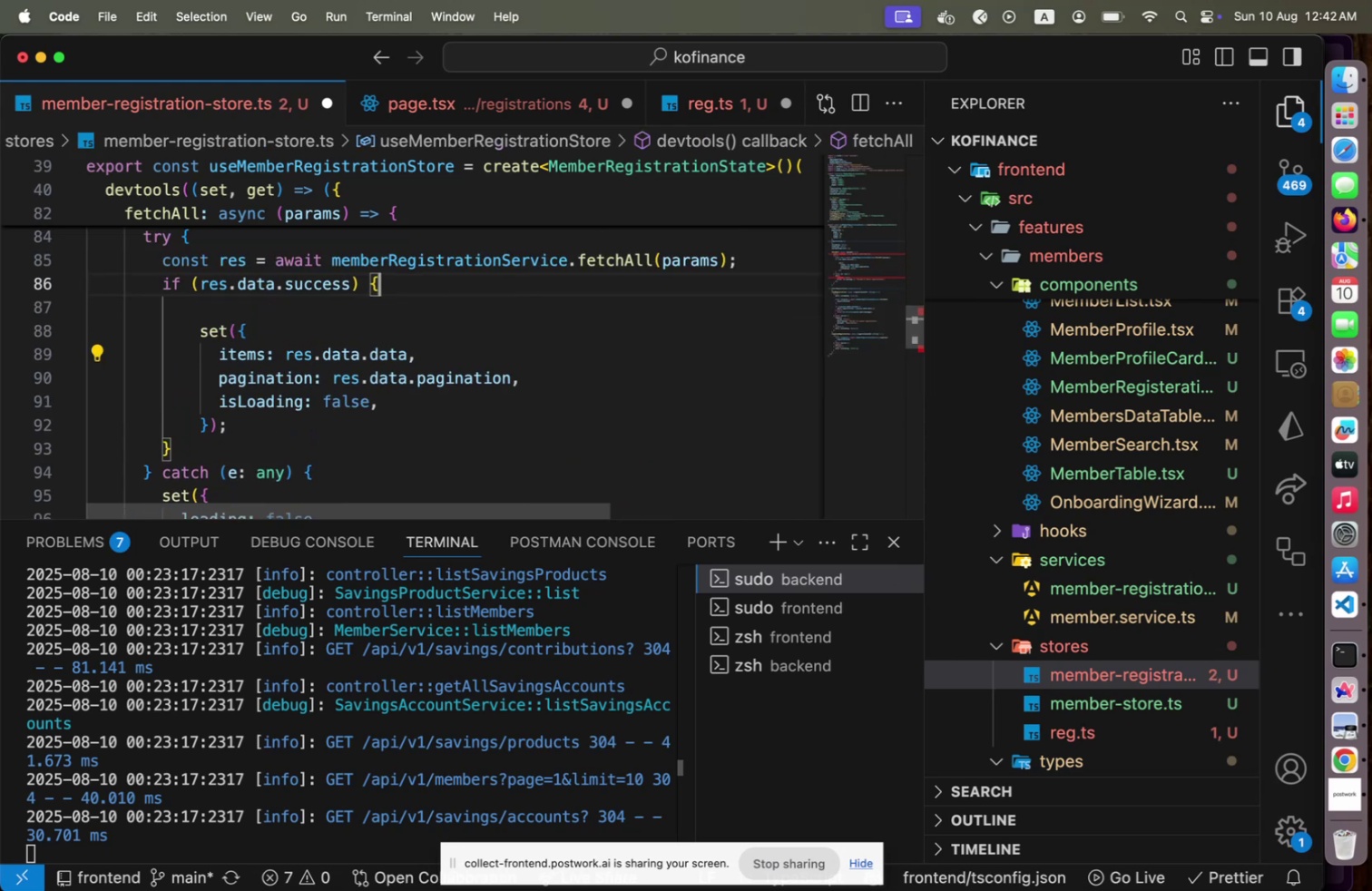 
key(ArrowDown)
 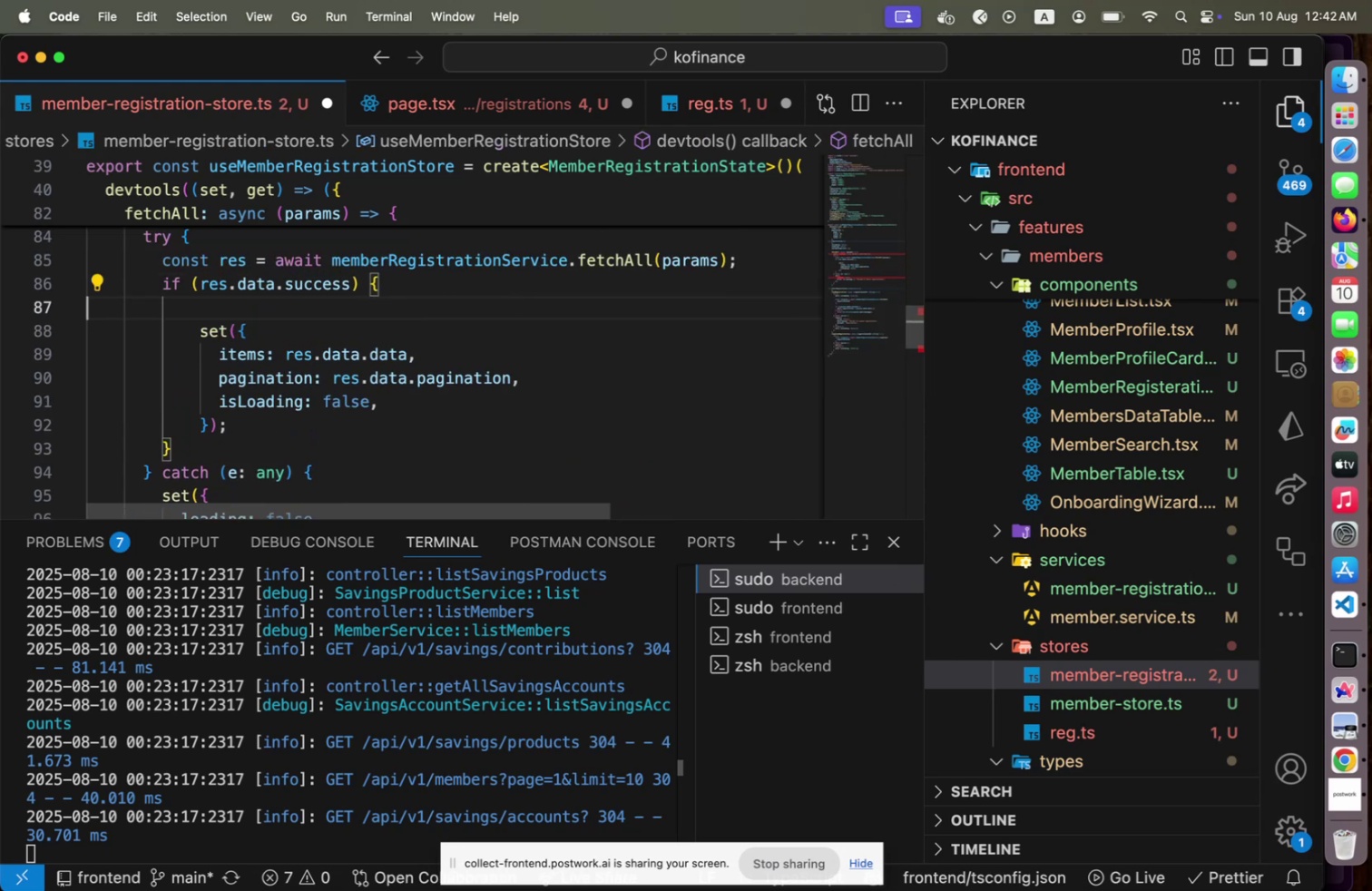 
key(ArrowDown)
 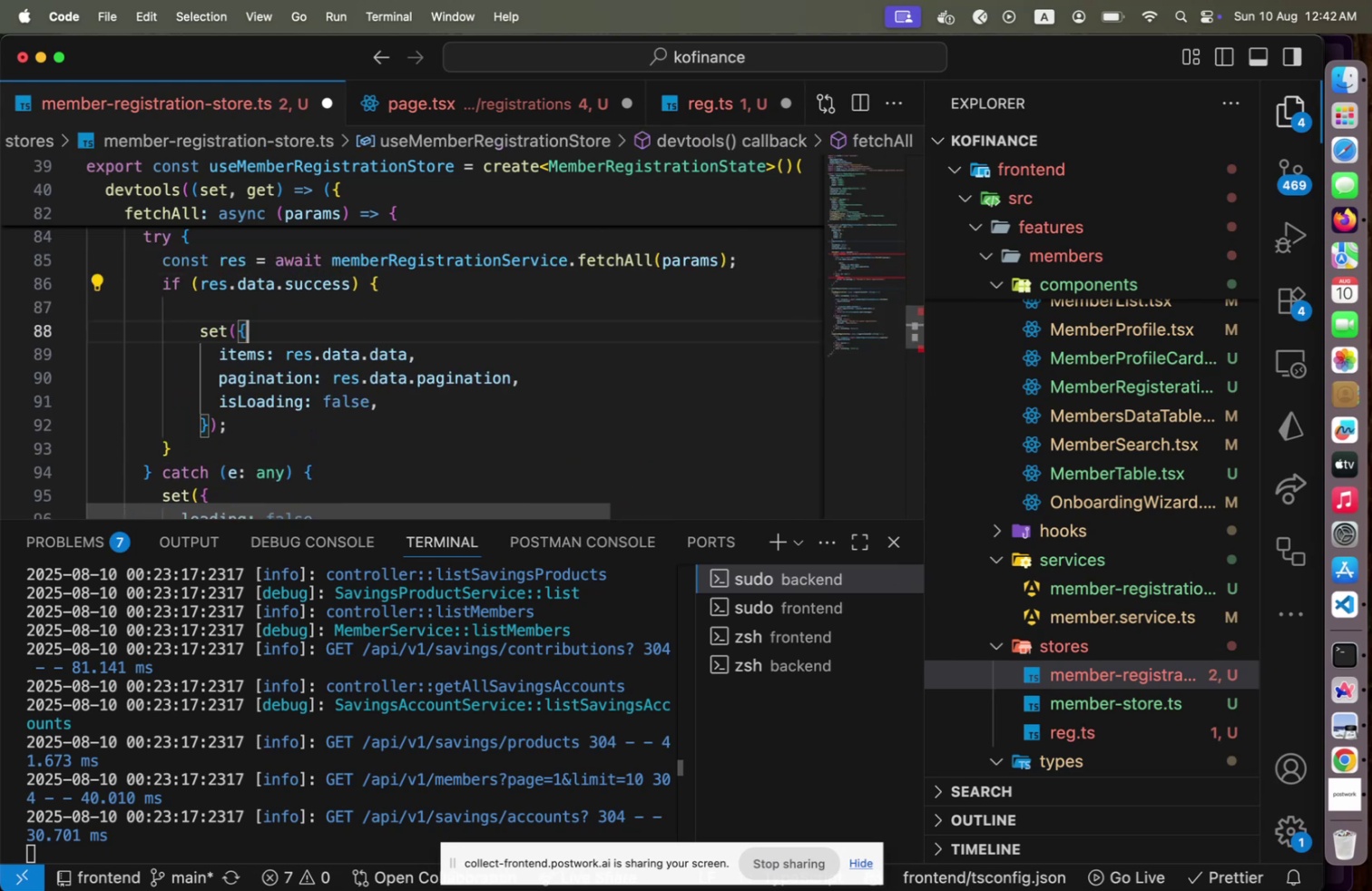 
key(ArrowDown)
 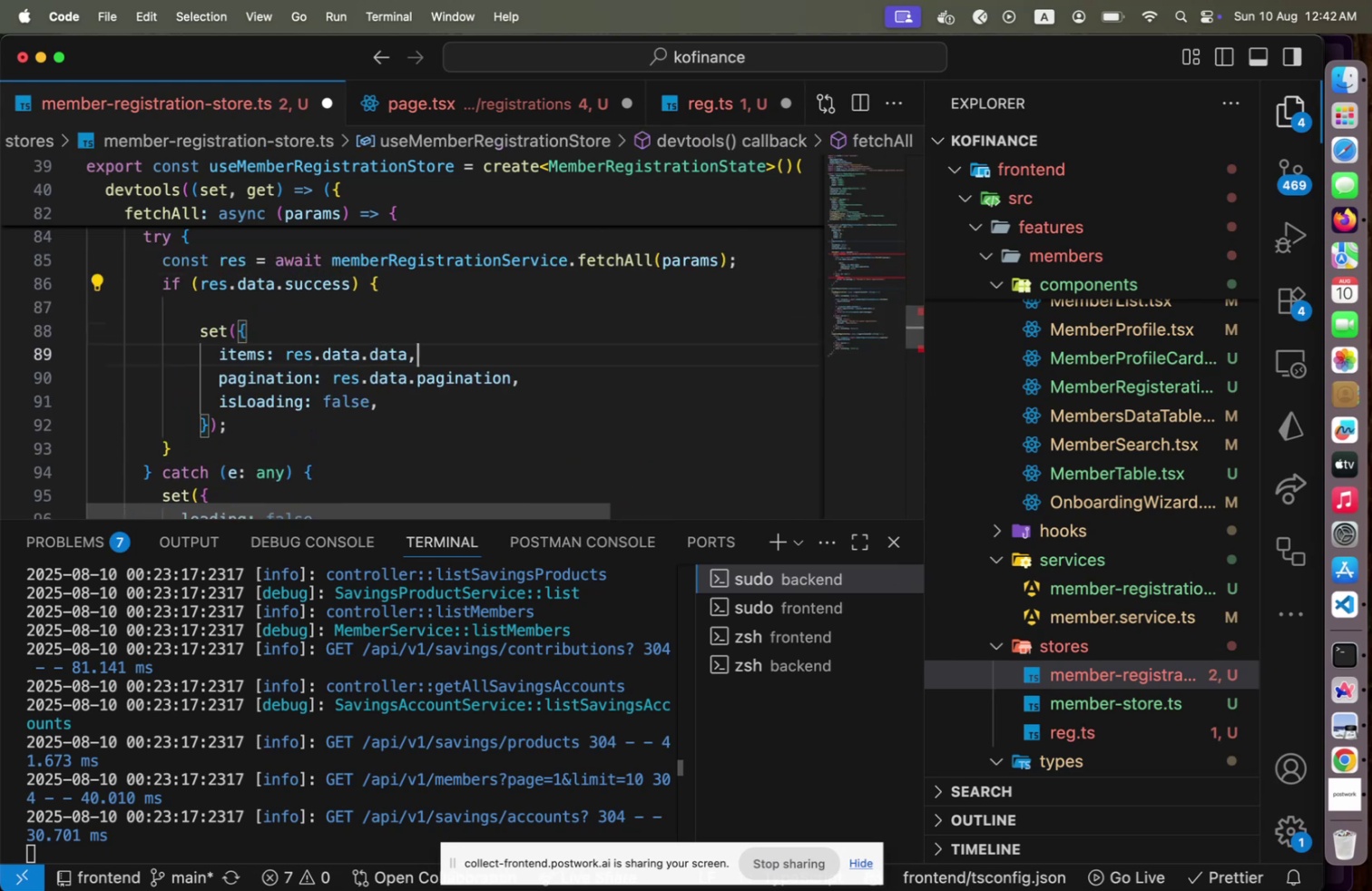 
key(ArrowDown)
 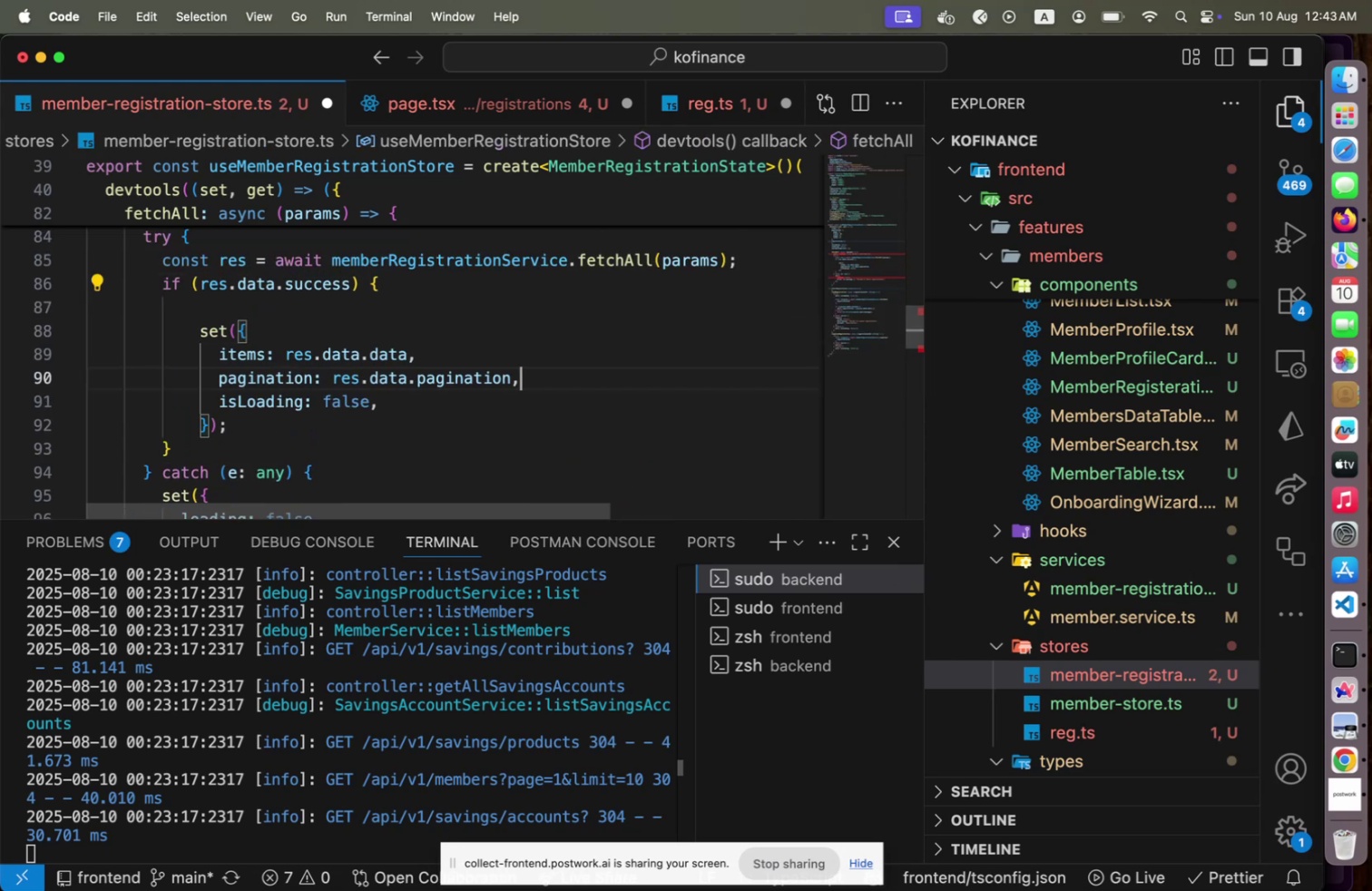 
key(ArrowDown)
 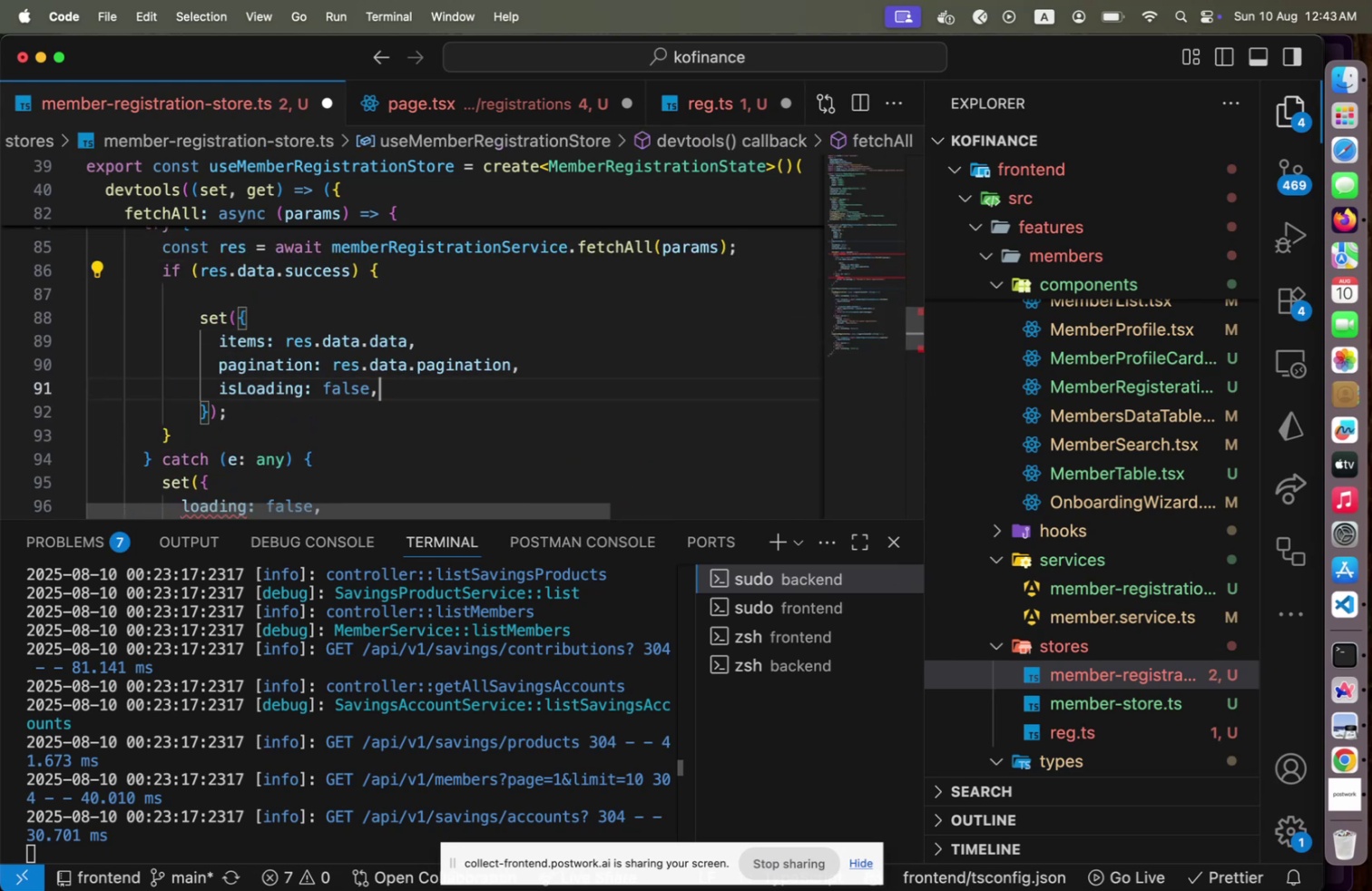 
key(ArrowDown)
 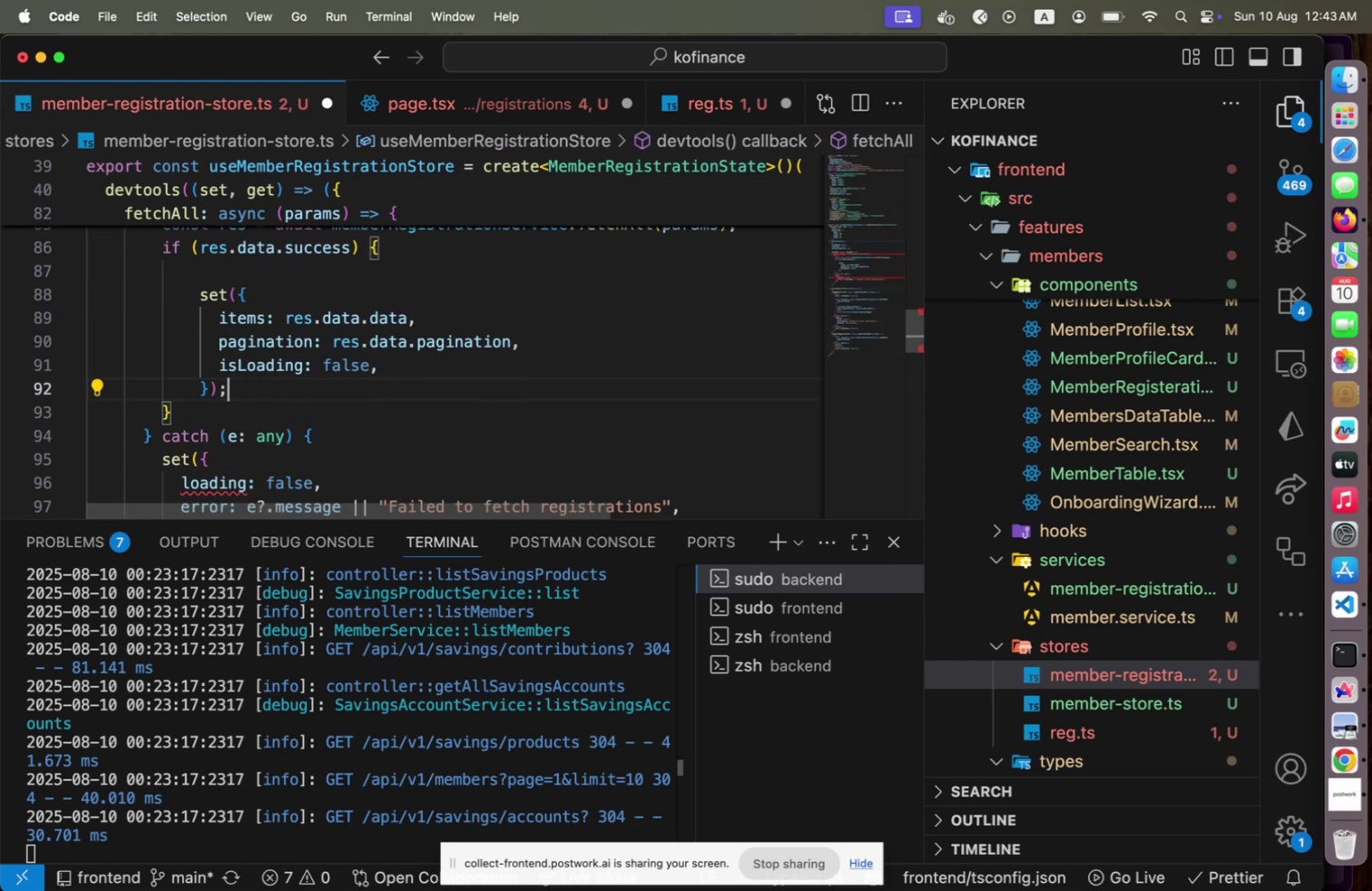 
key(ArrowDown)
 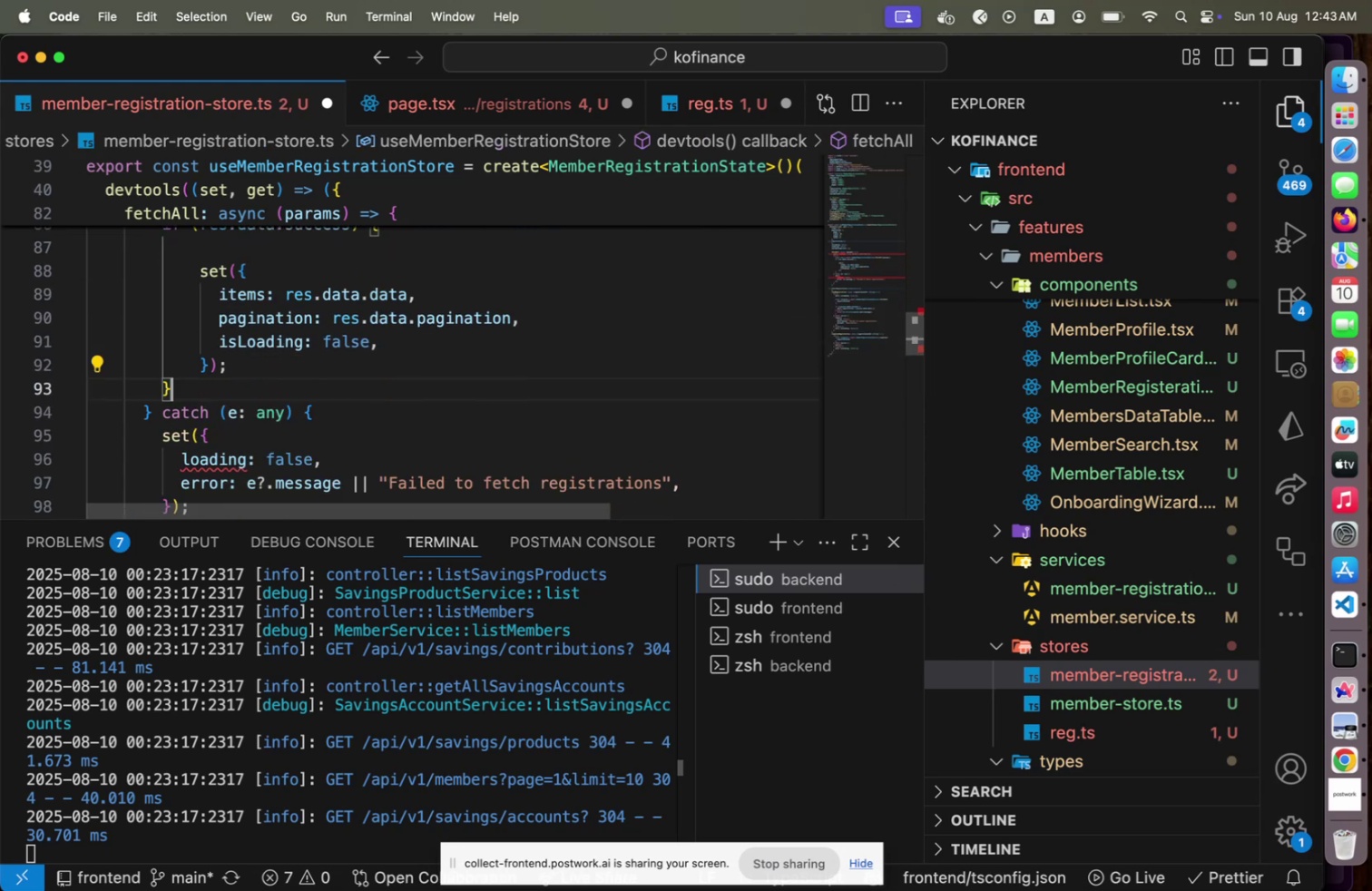 
type( else {)
 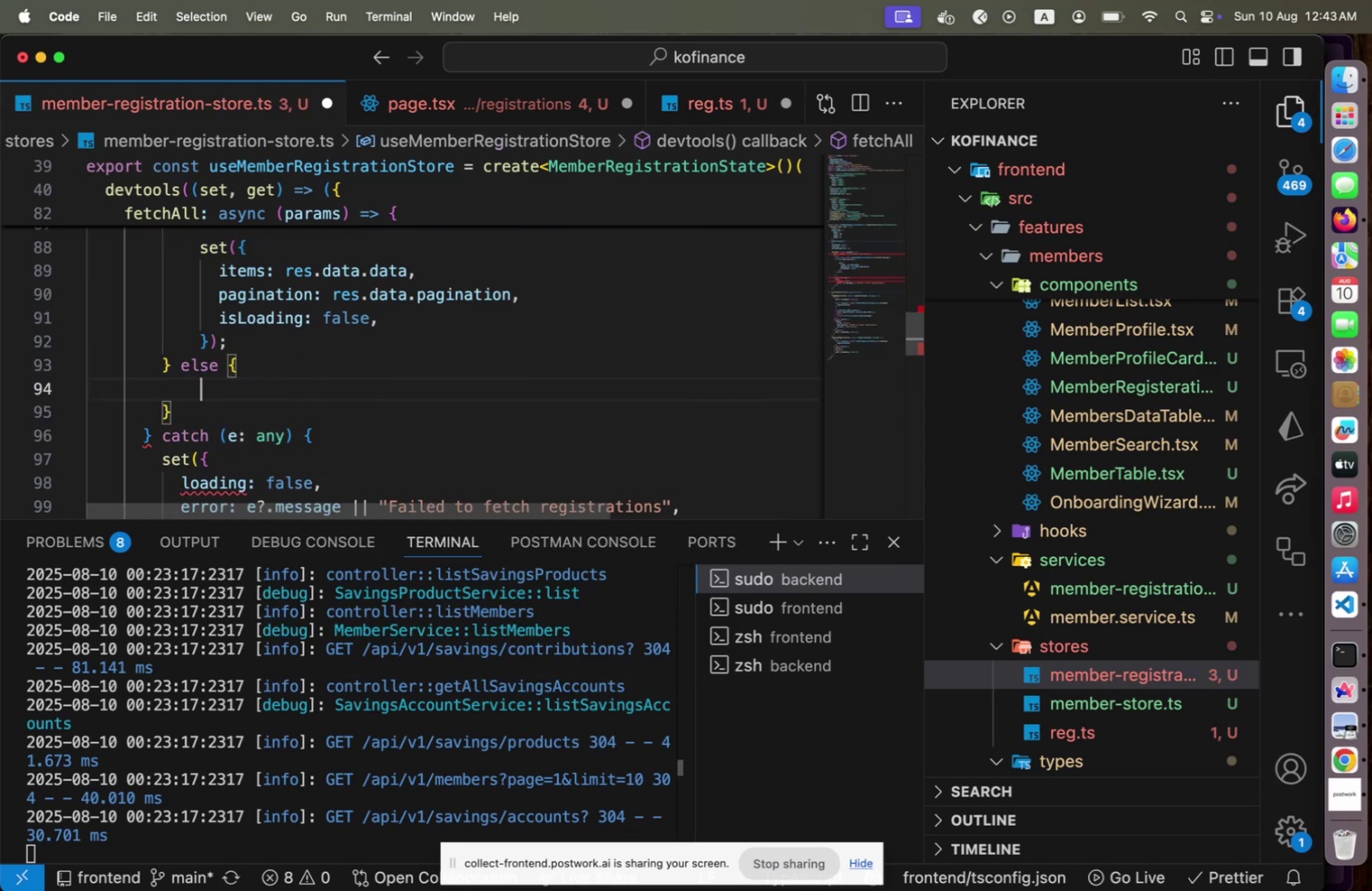 
 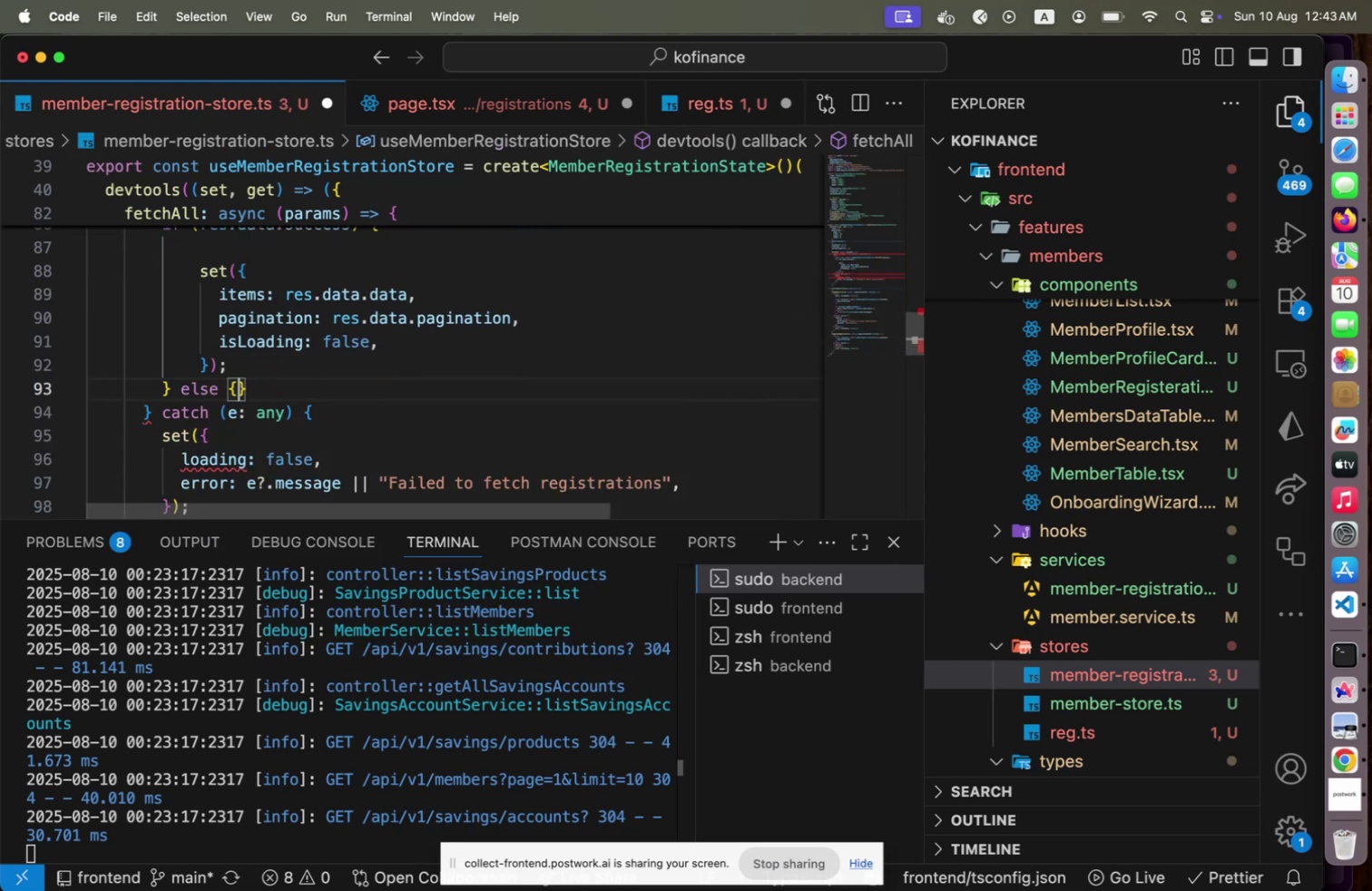 
key(Enter)
 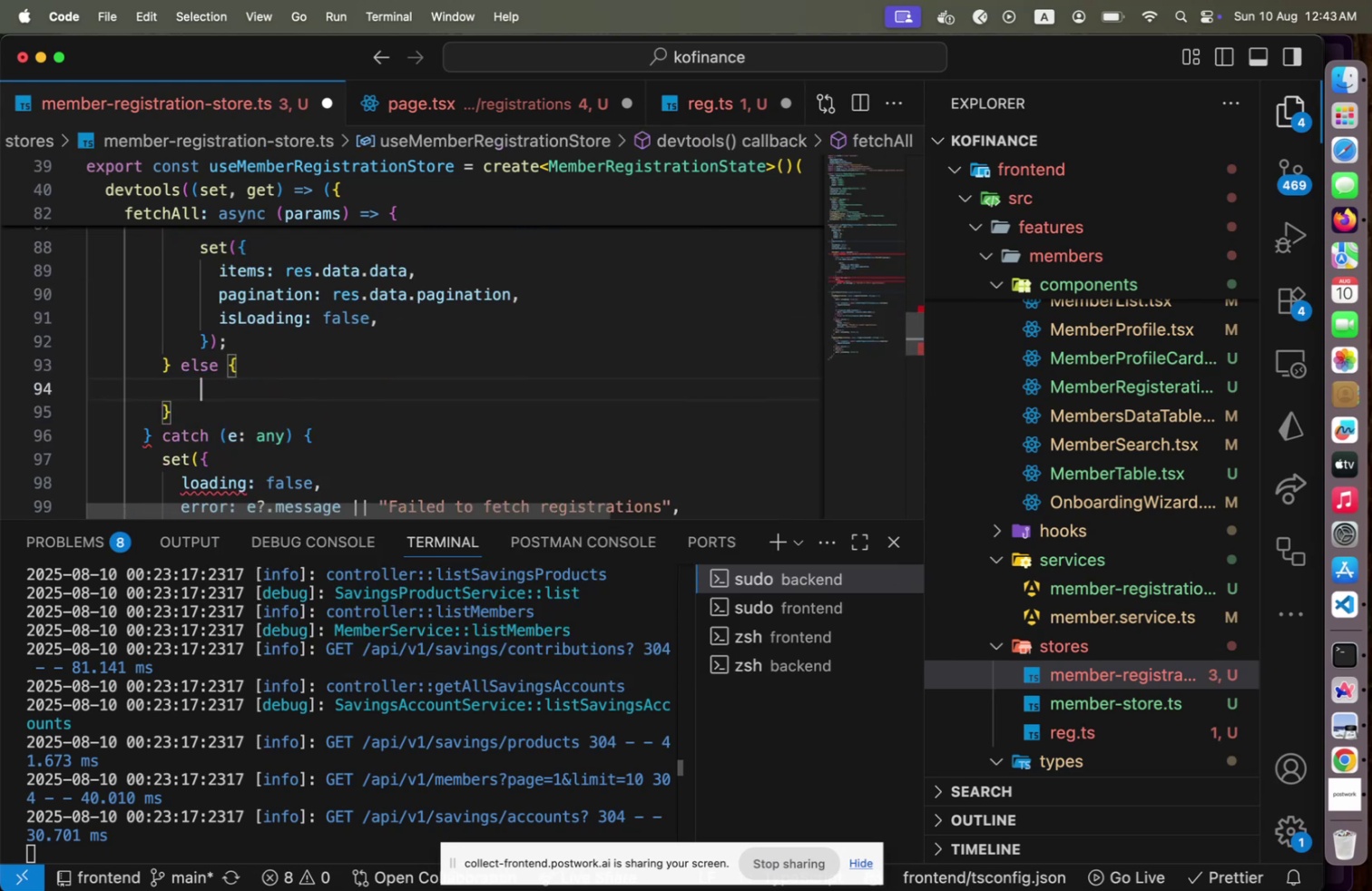 
type(throw ne )
key(Backspace)
type(w Error)
 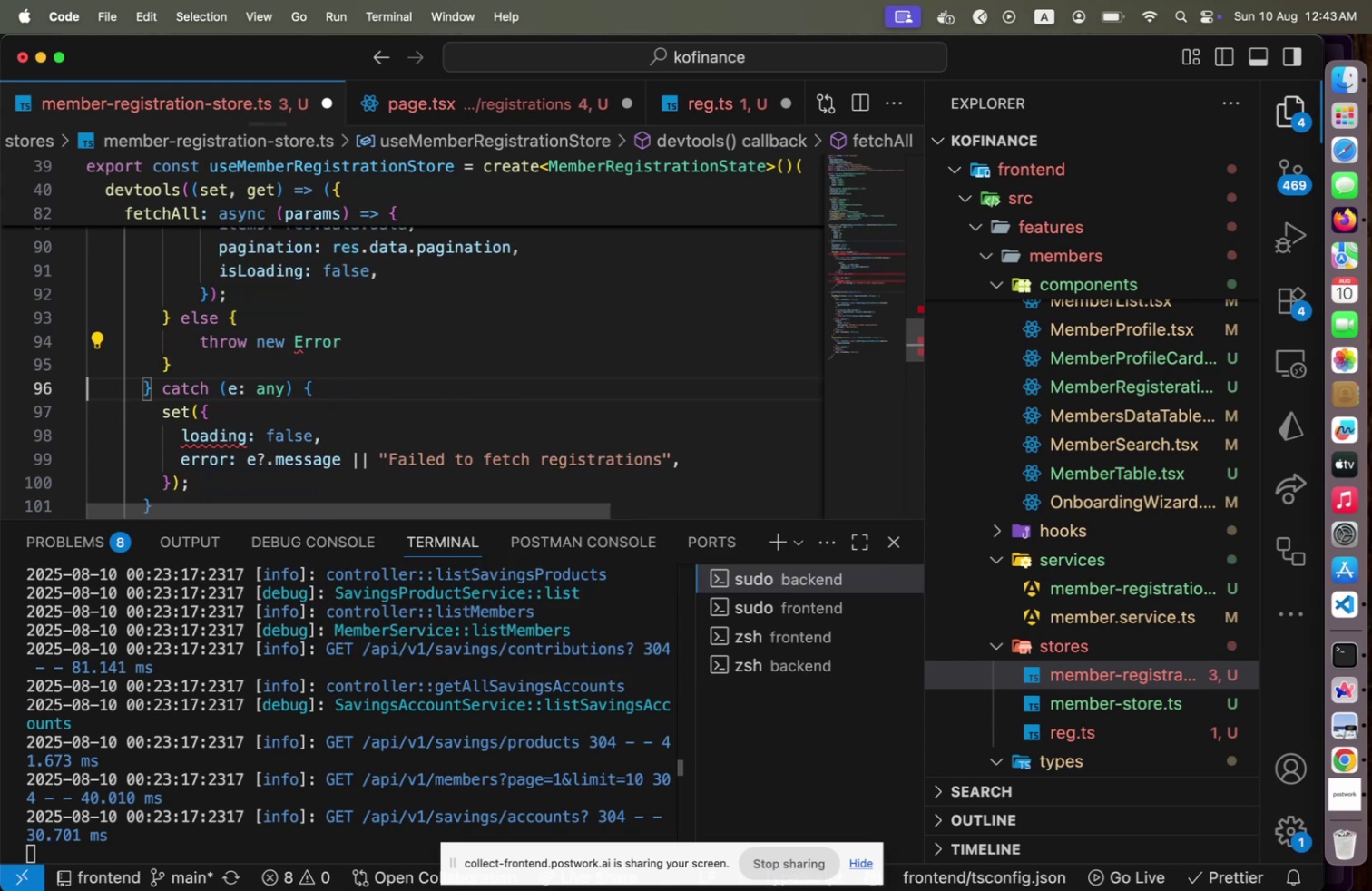 
 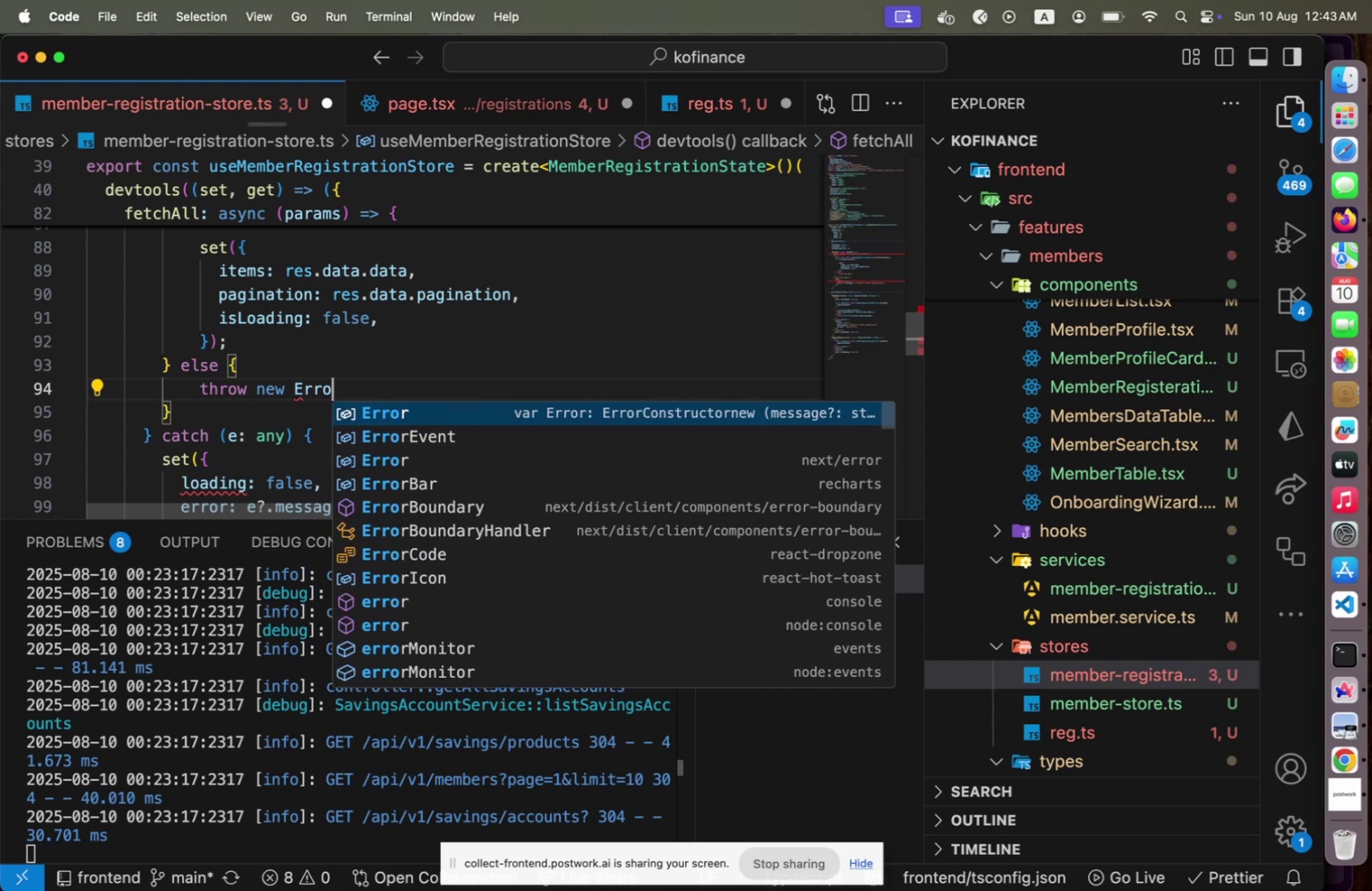 
key(ArrowRight)
 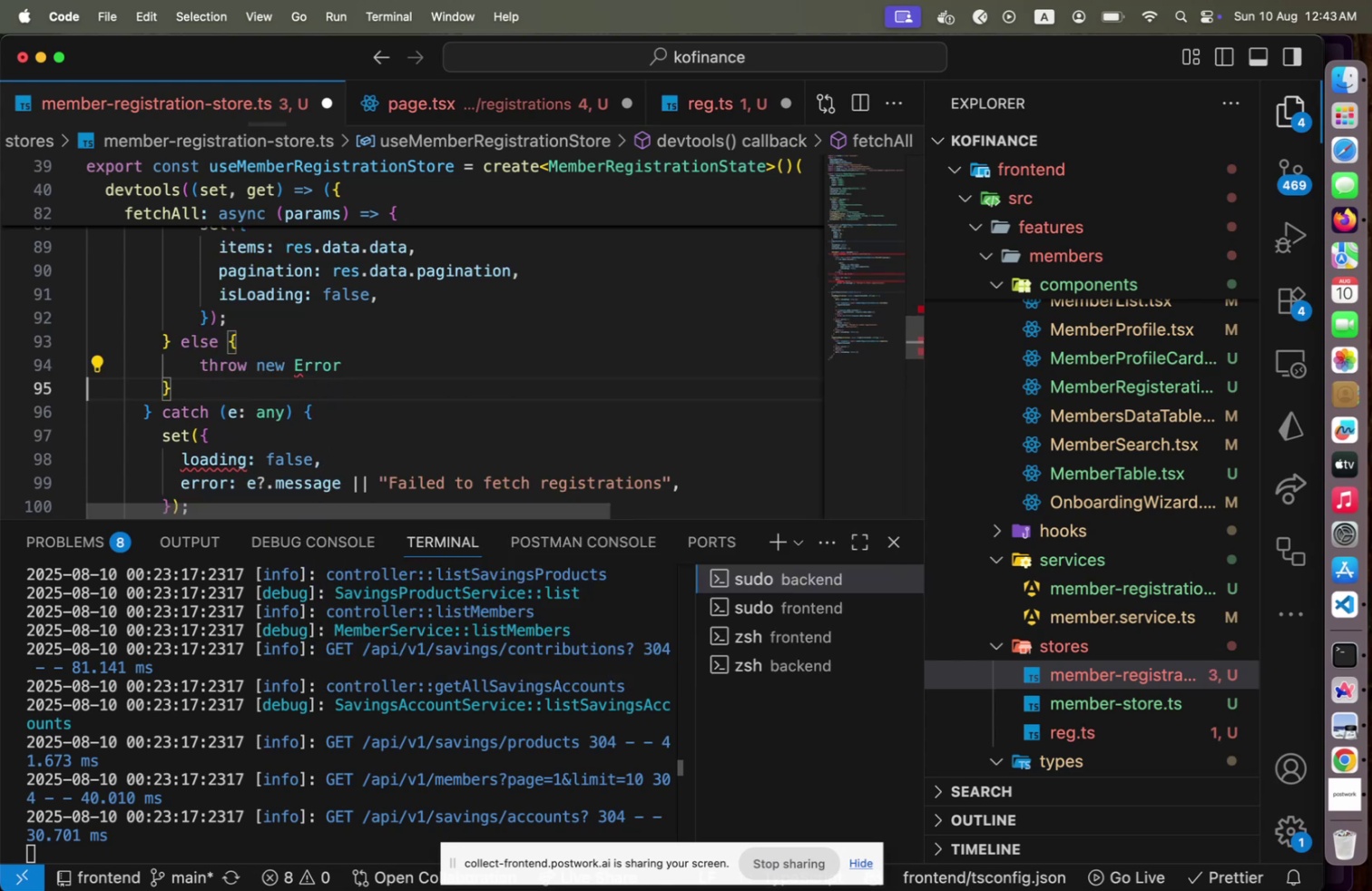 
key(ArrowDown)
 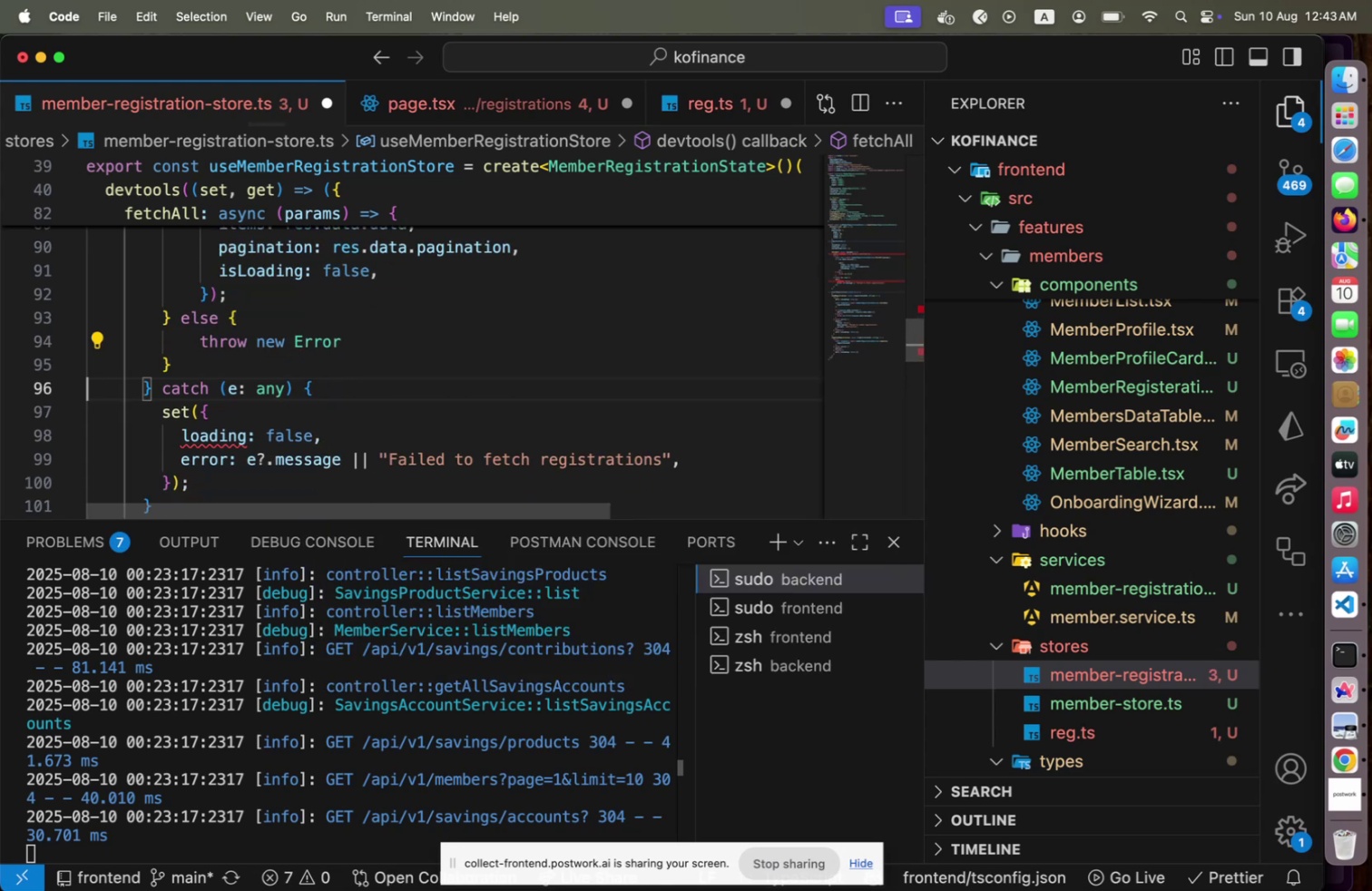 
key(ArrowDown)
 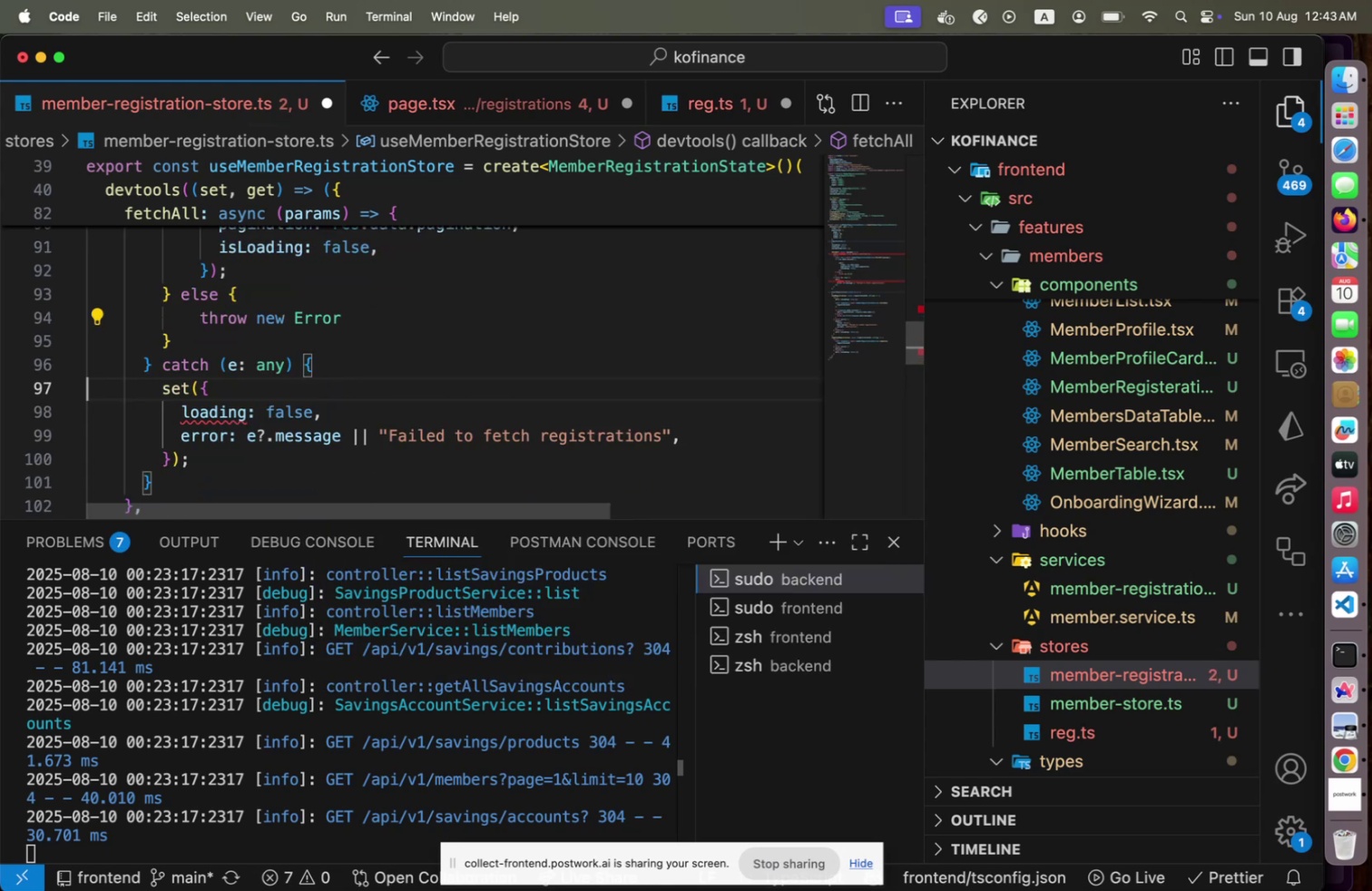 
key(ArrowDown)
 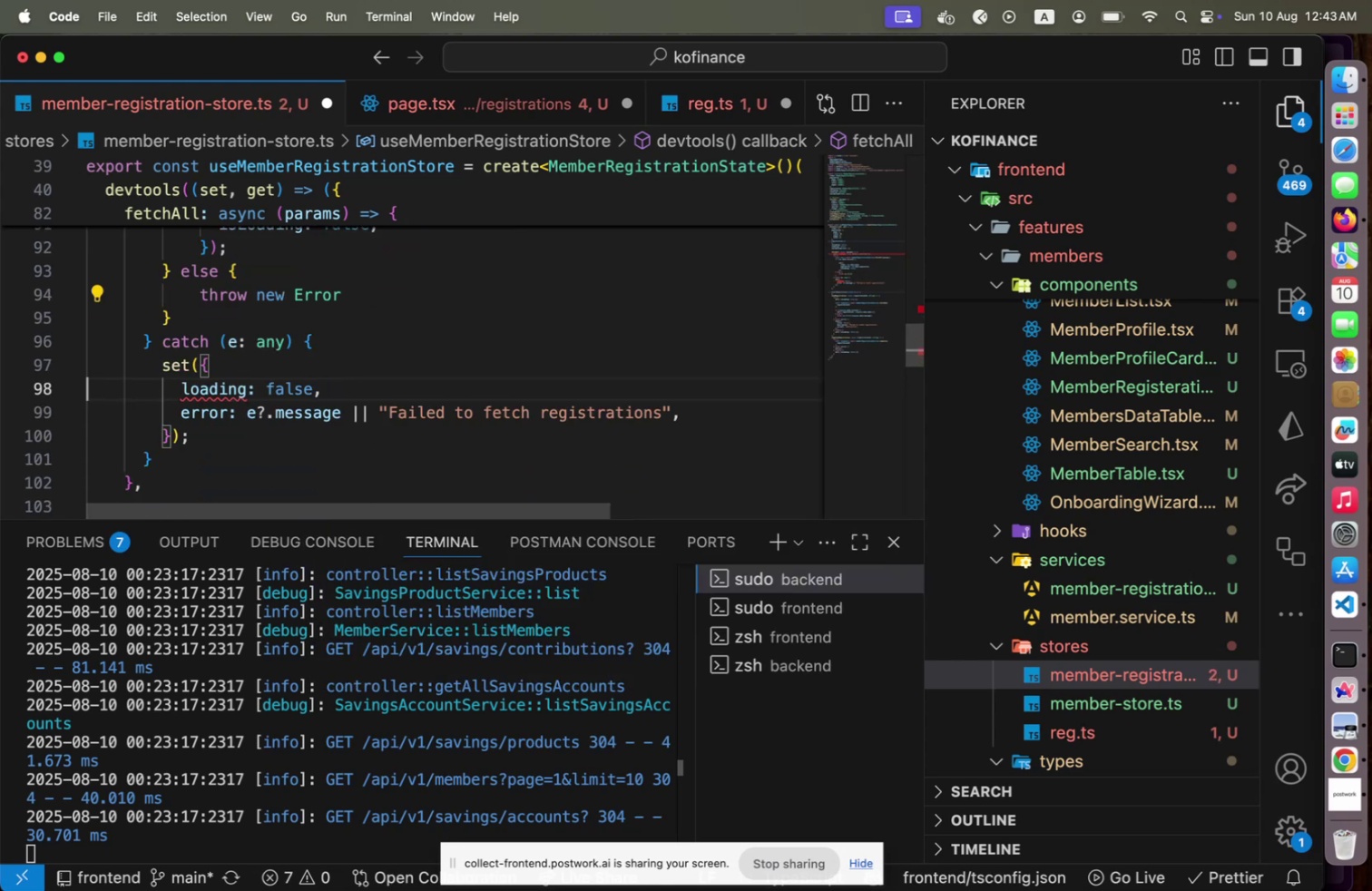 
key(ArrowDown)
 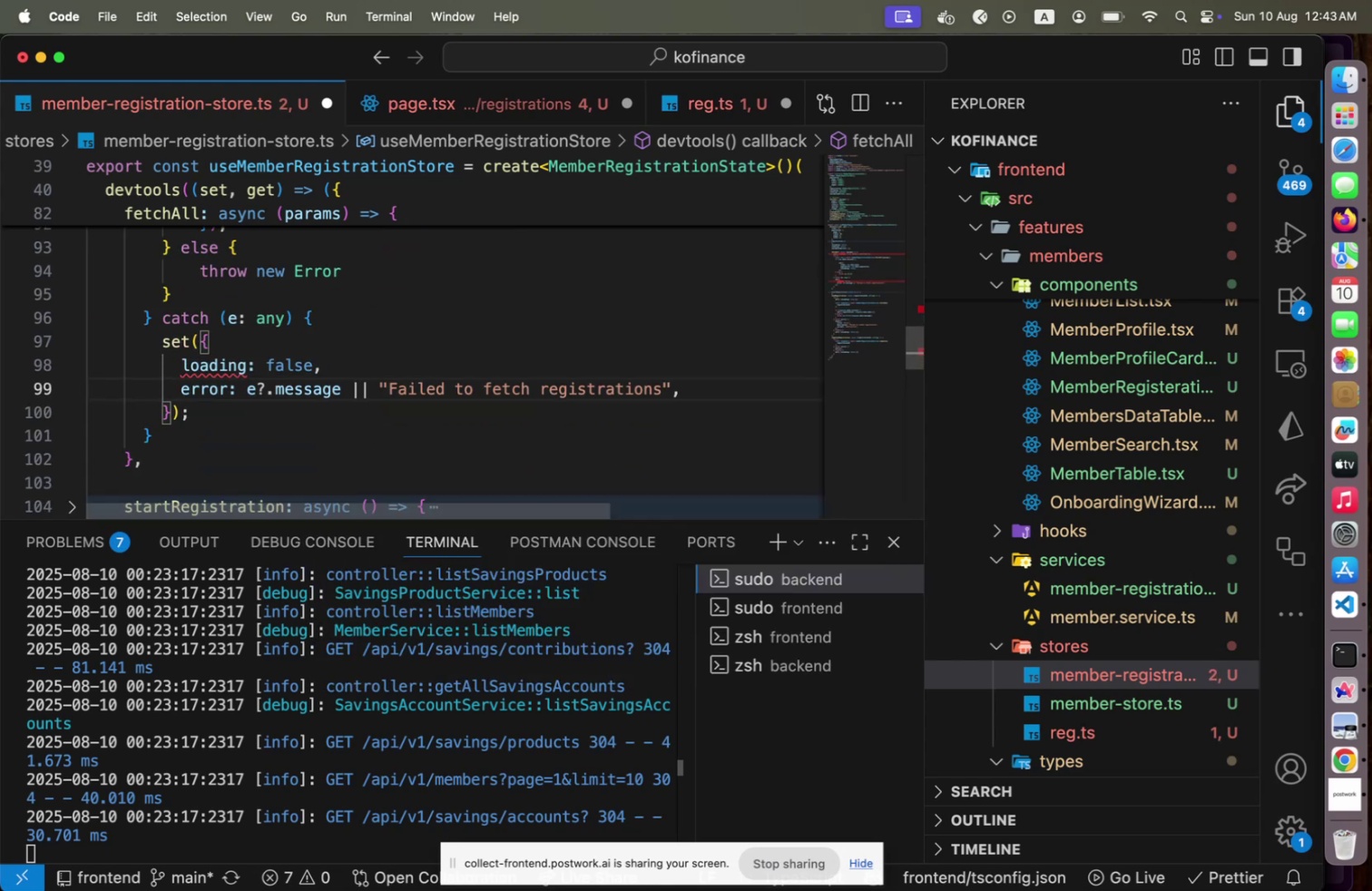 
key(ArrowRight)
 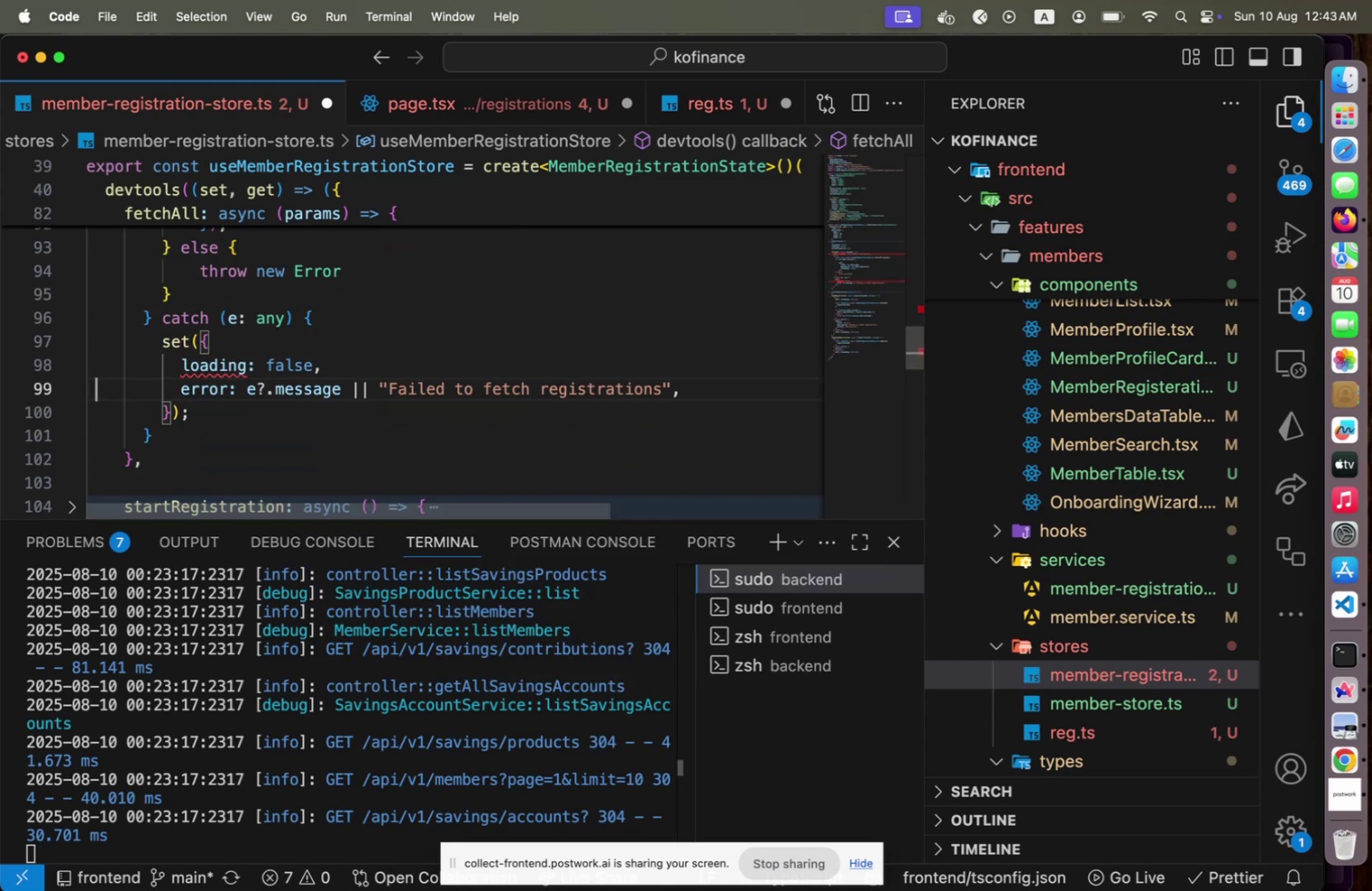 
key(ArrowUp)
 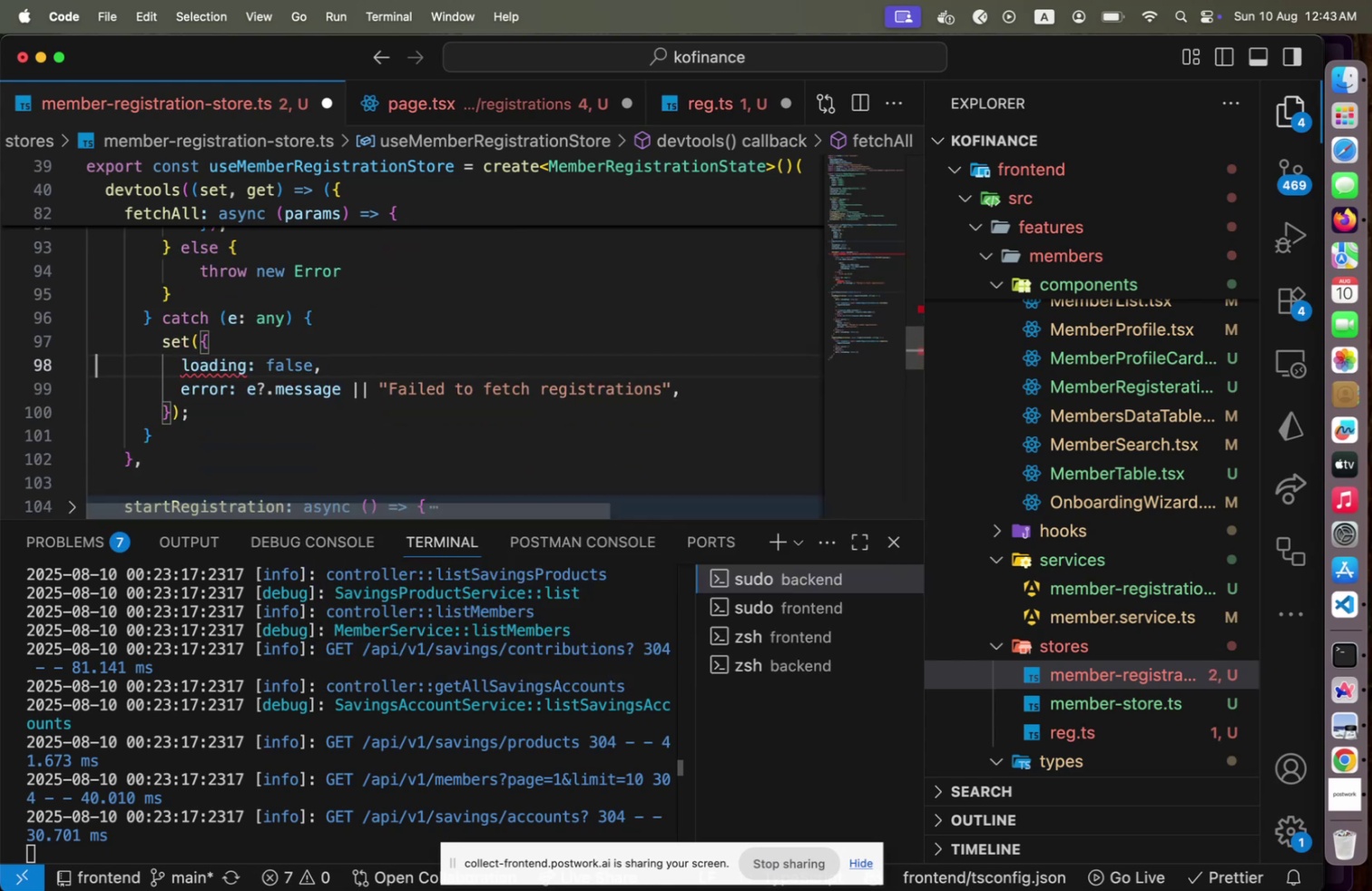 
key(ArrowRight)
 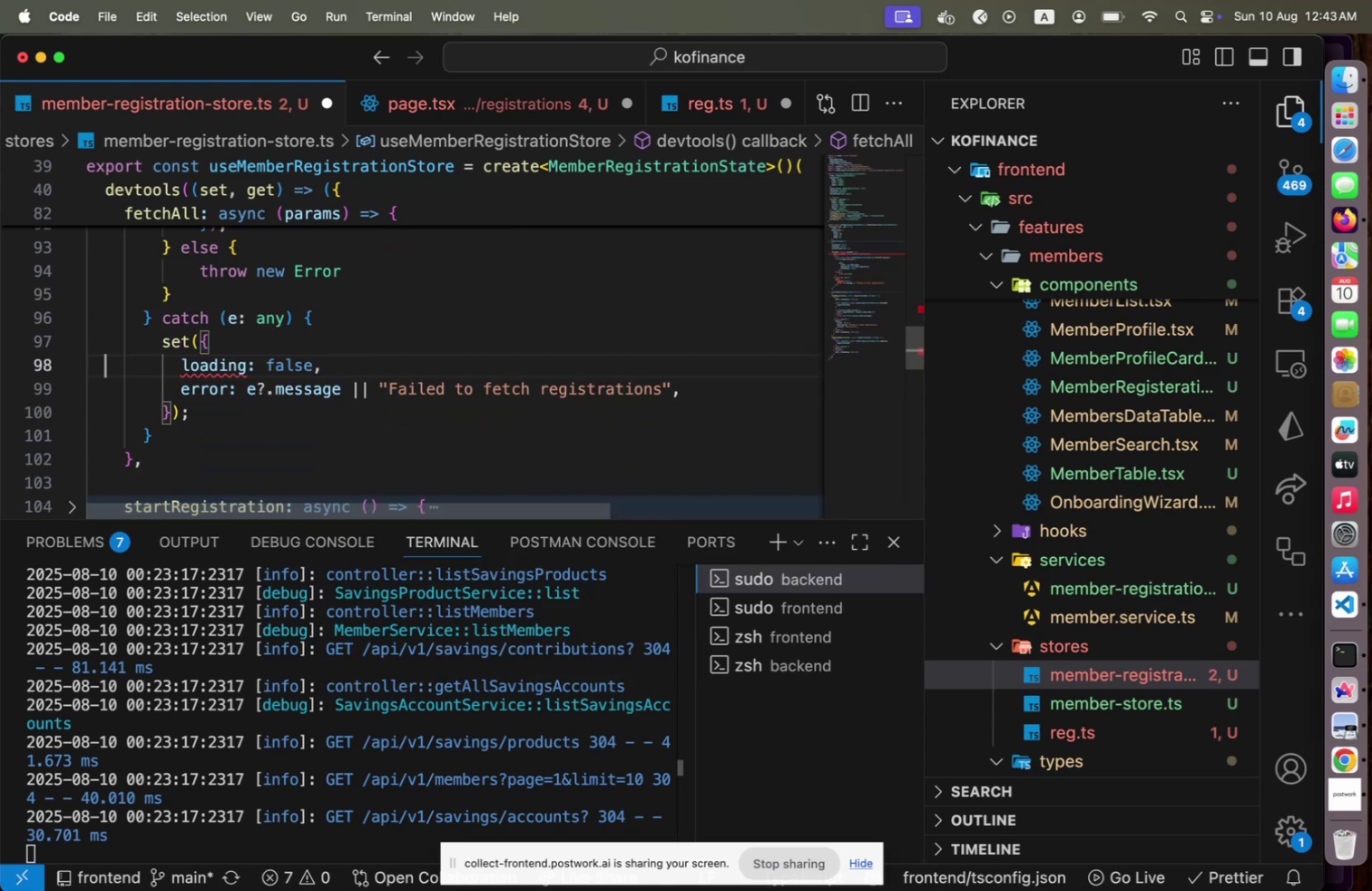 
key(End)
 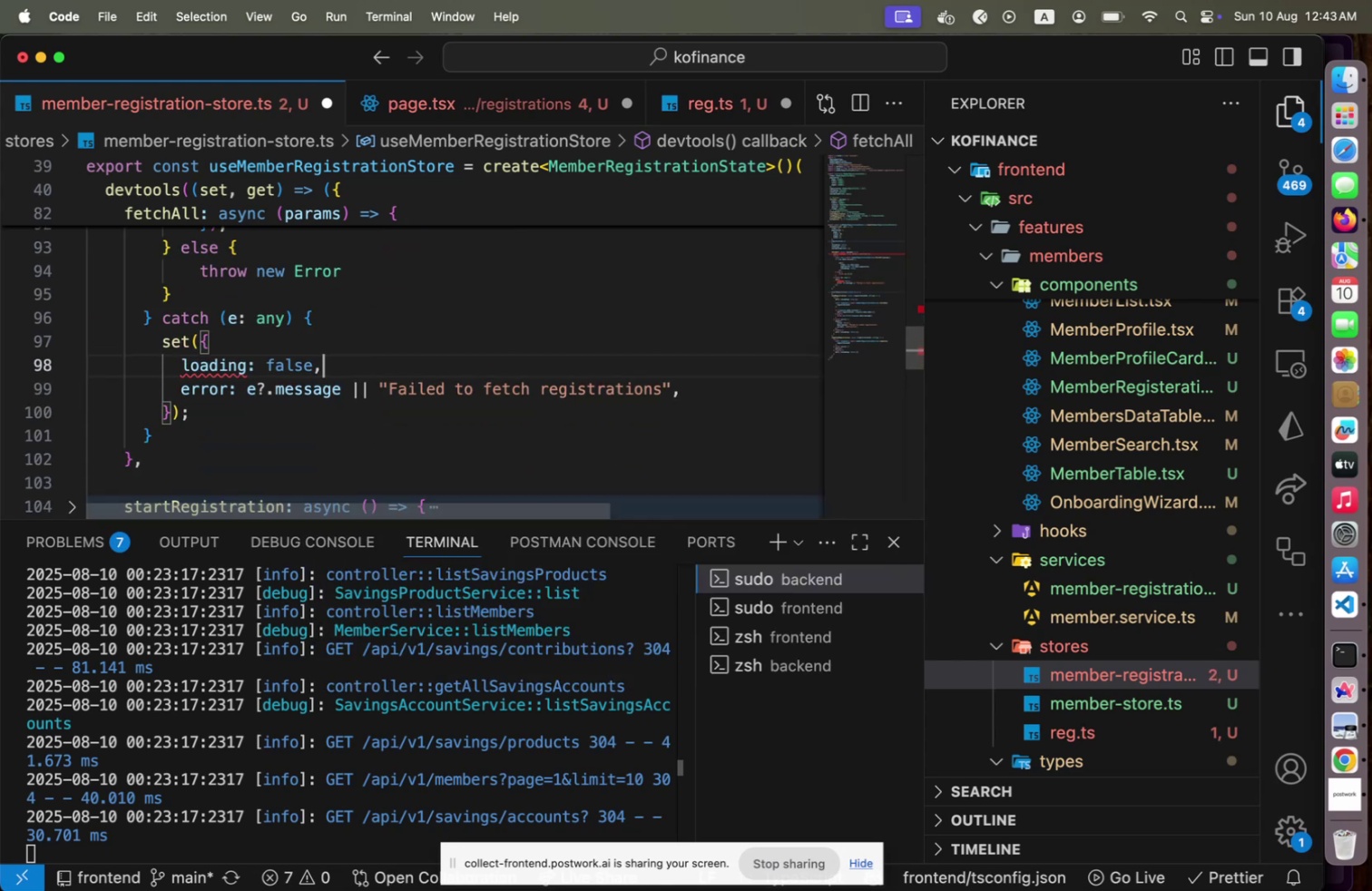 
key(ArrowLeft)
 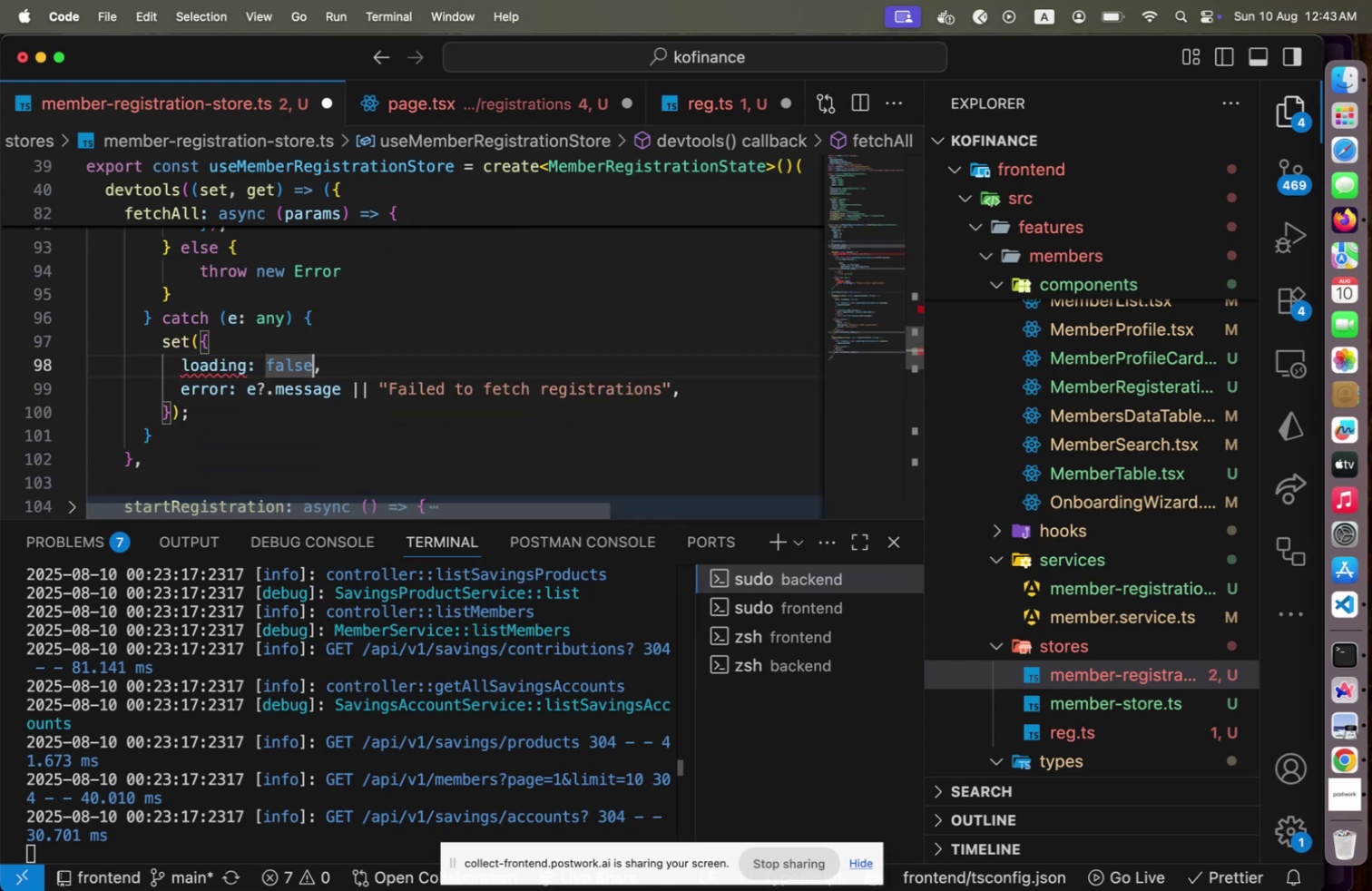 
type([Home]is)
 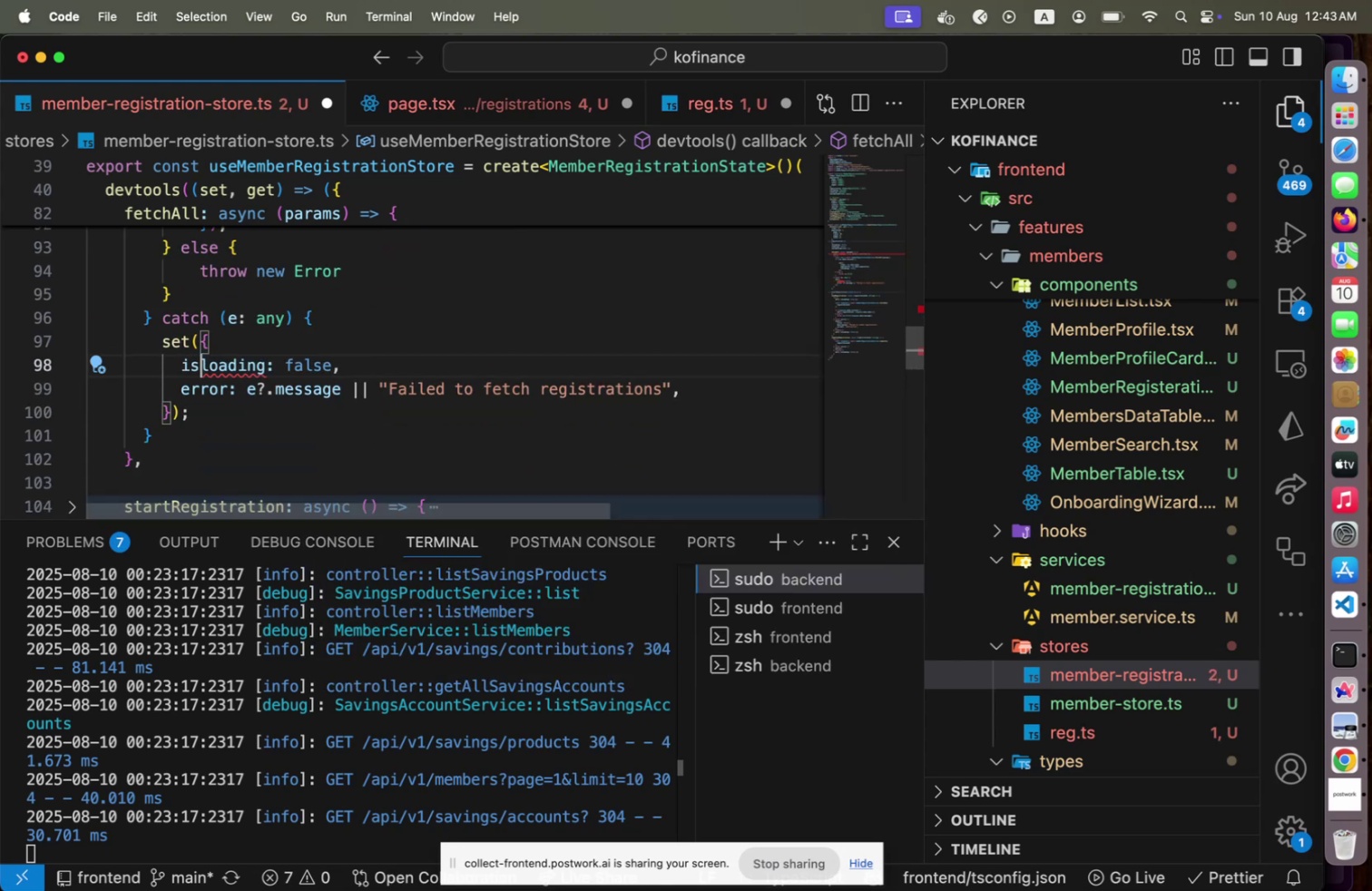 
key(Shift+ArrowRight)
 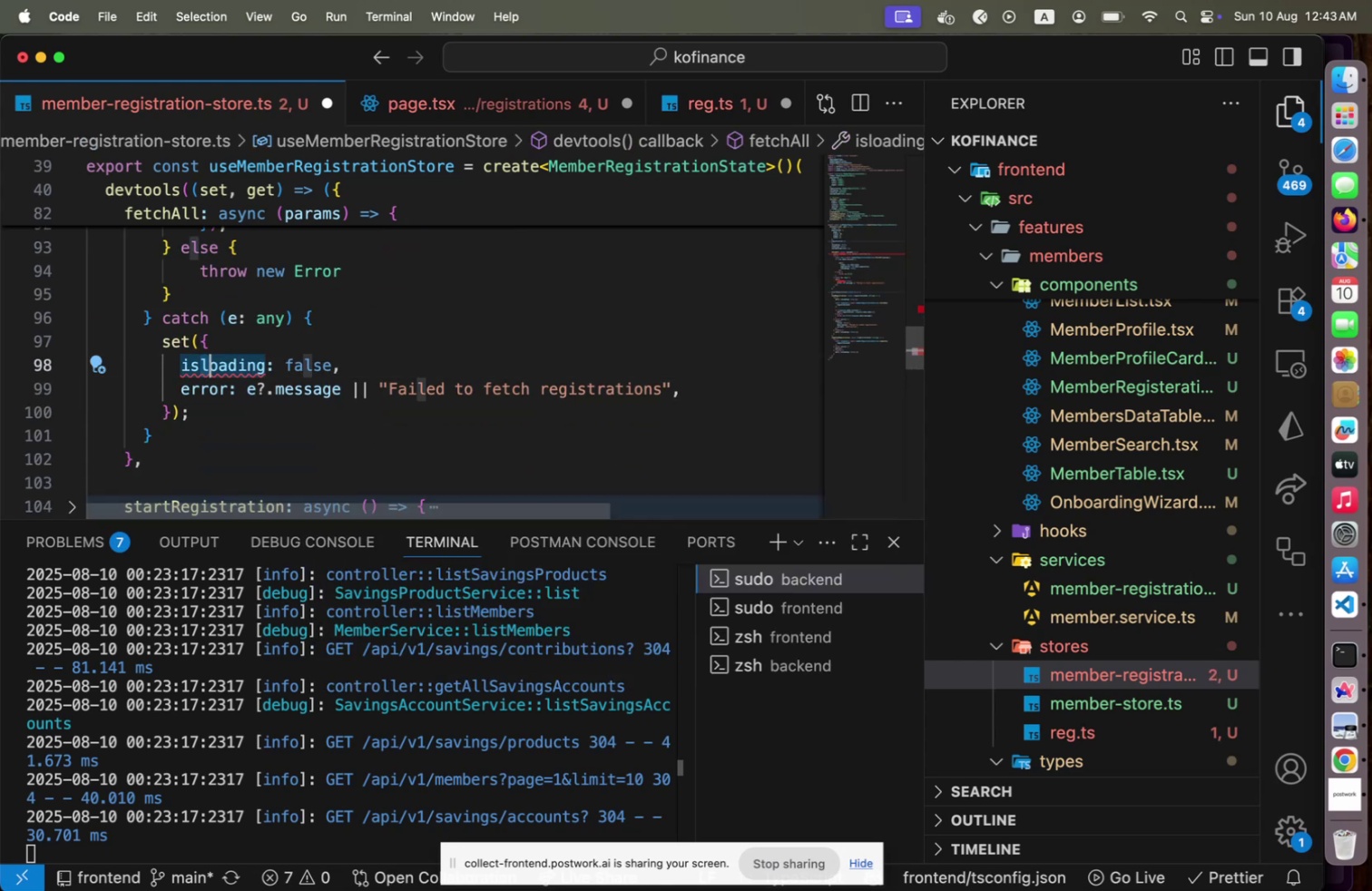 
key(Shift+L)
 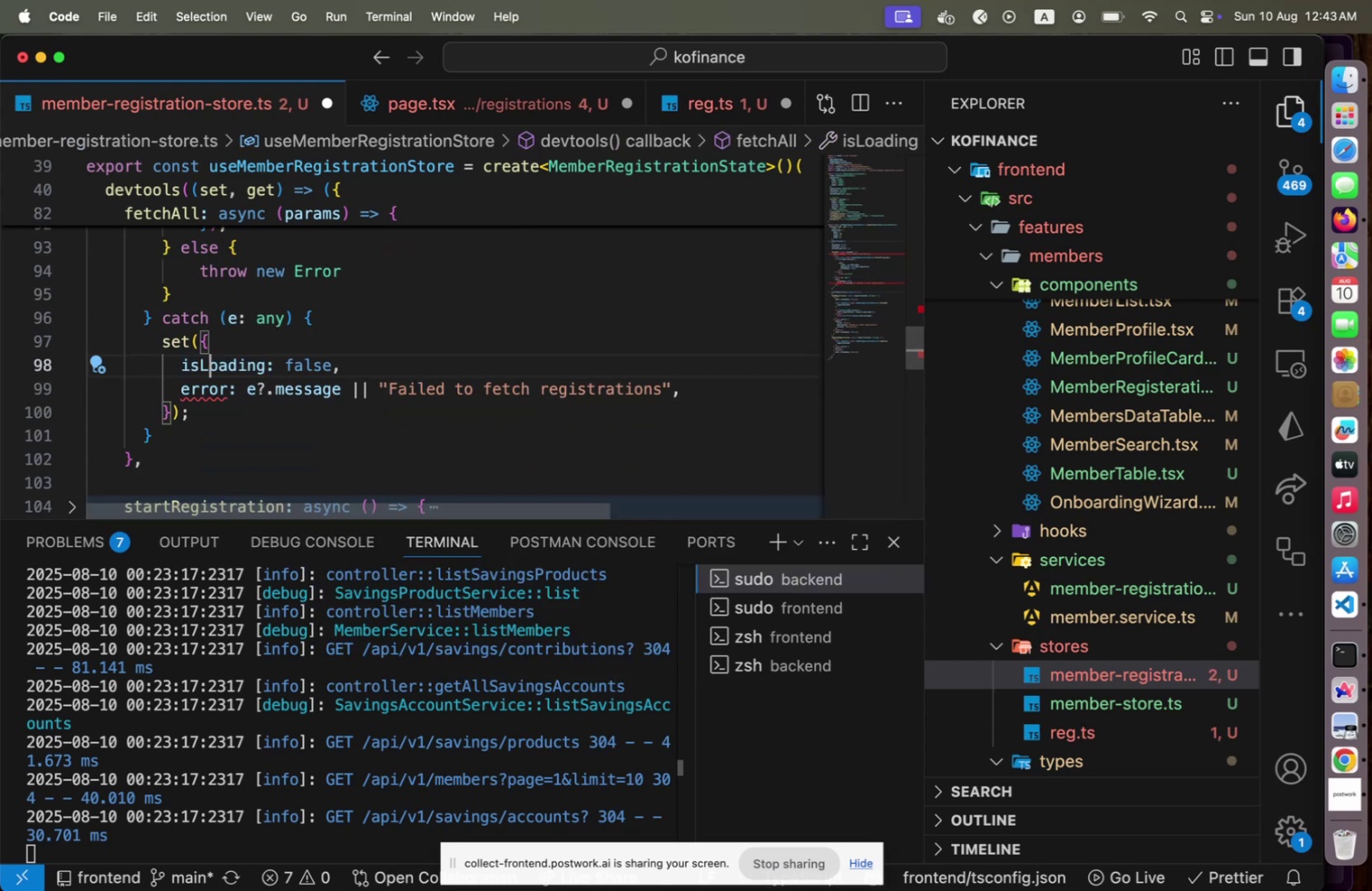 
key(End)
 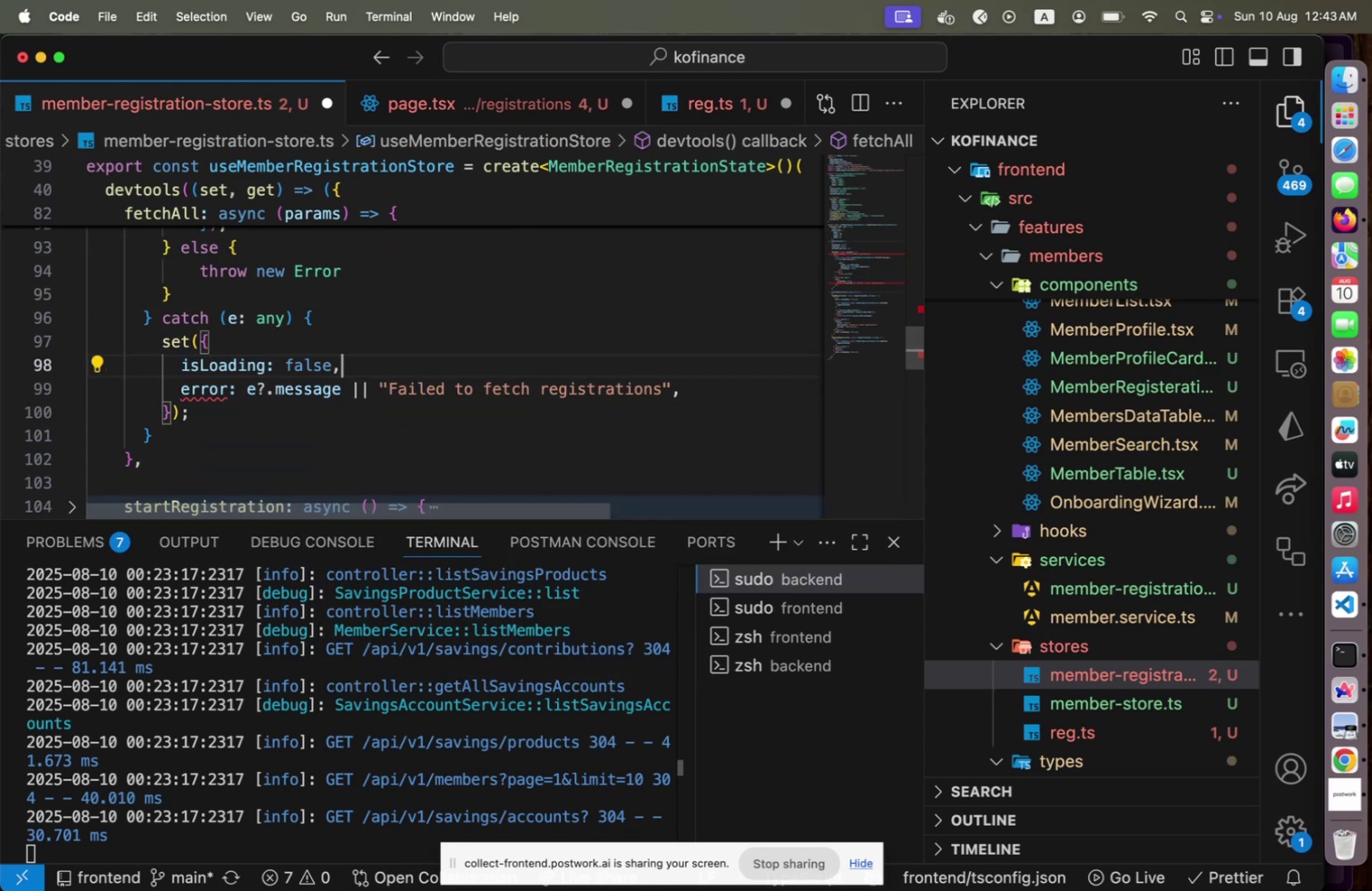 
key(ArrowDown)
 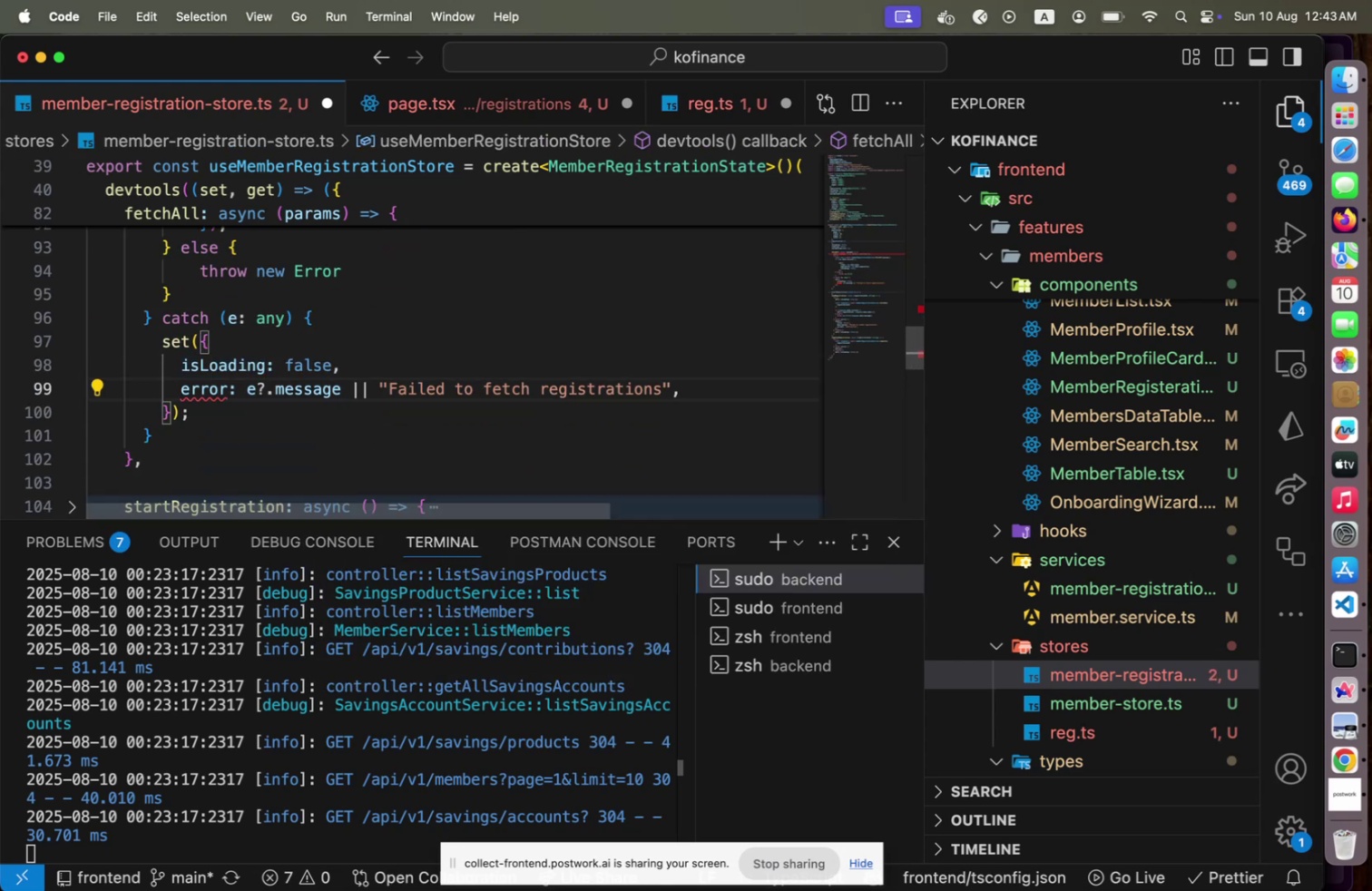 
hold_key(key=ArrowUp, duration=0.75)
 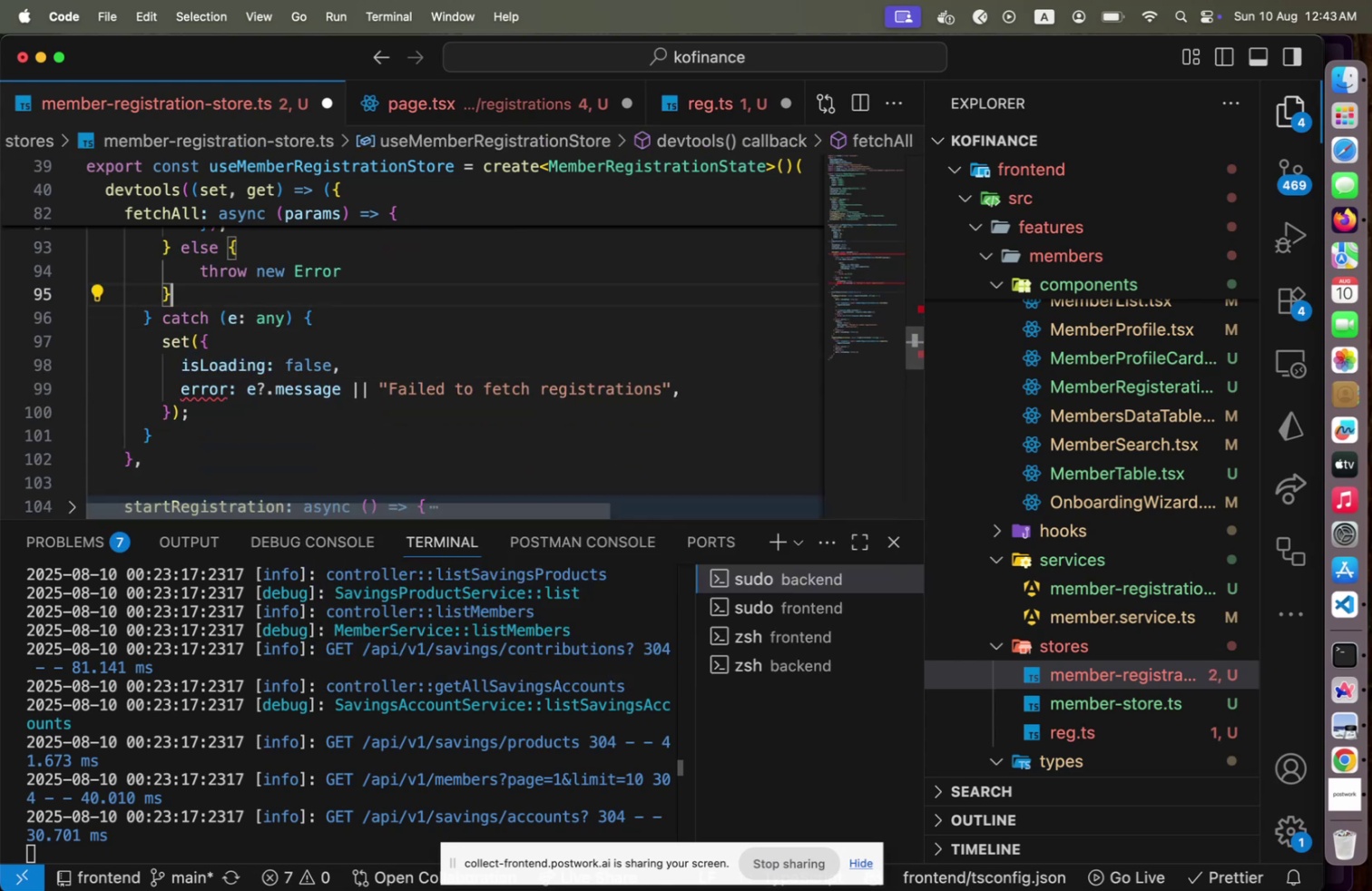 
key(ArrowUp)
 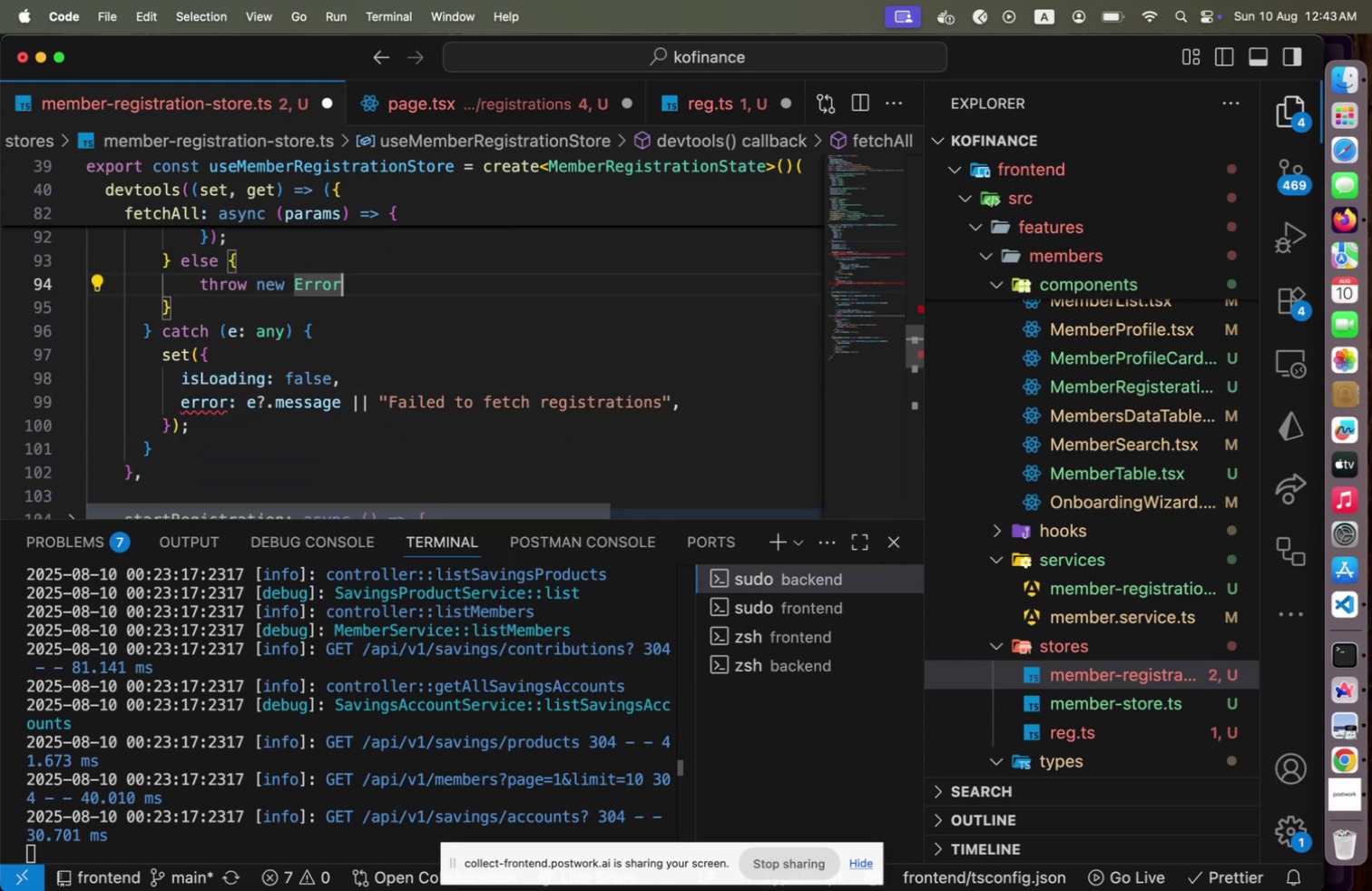 
type((res.da)
 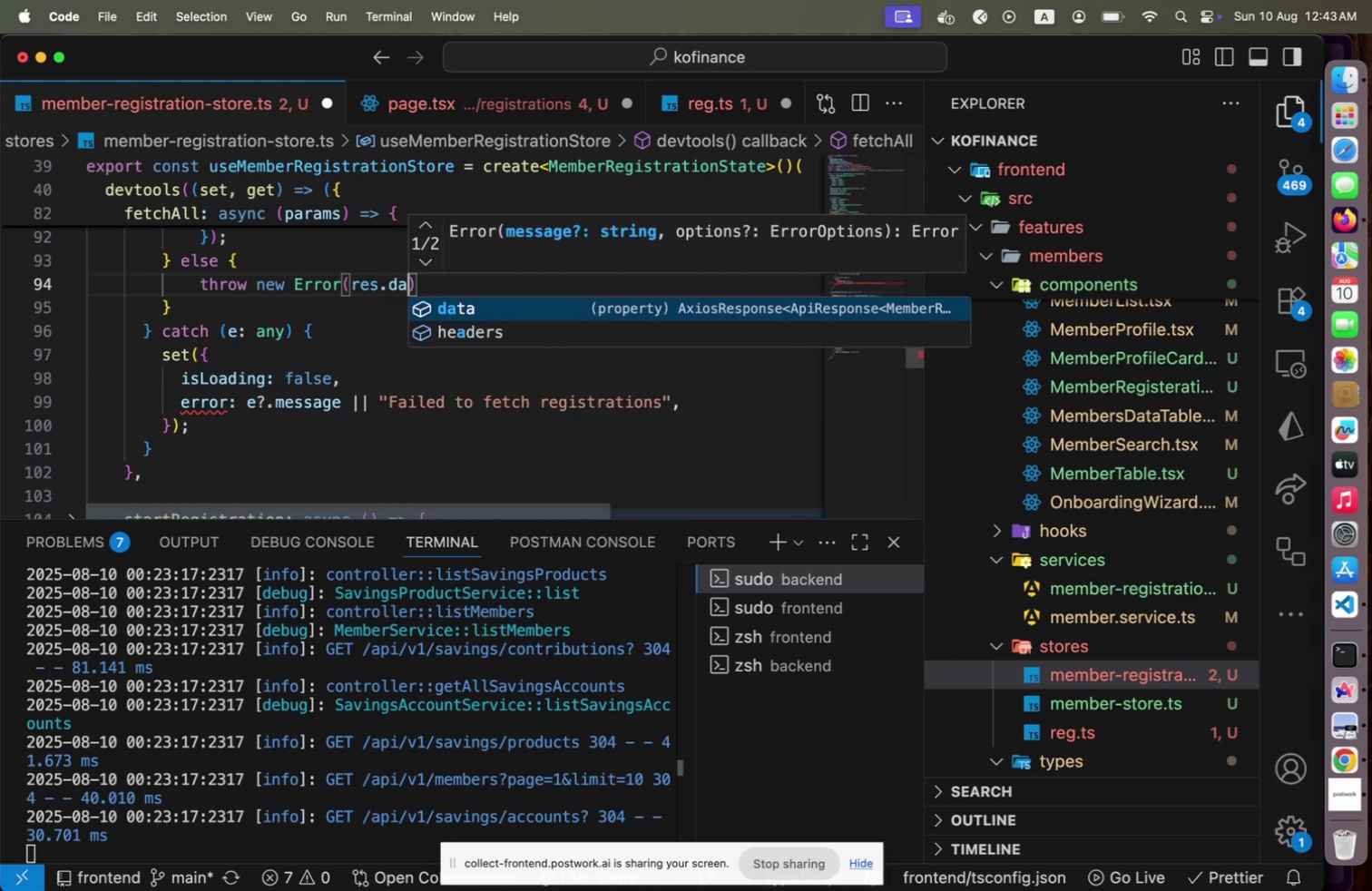 
key(Enter)
 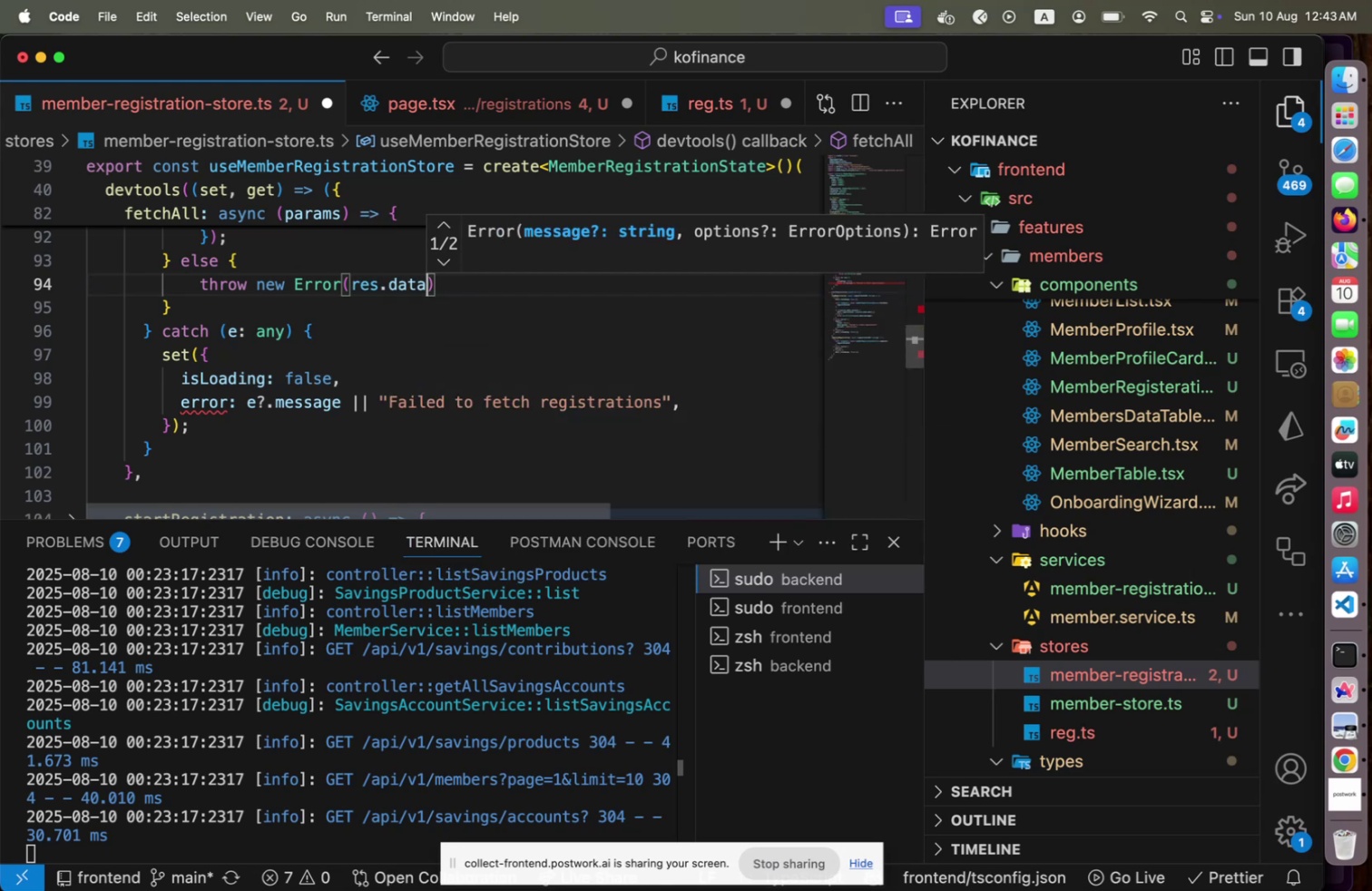 
key(Period)
 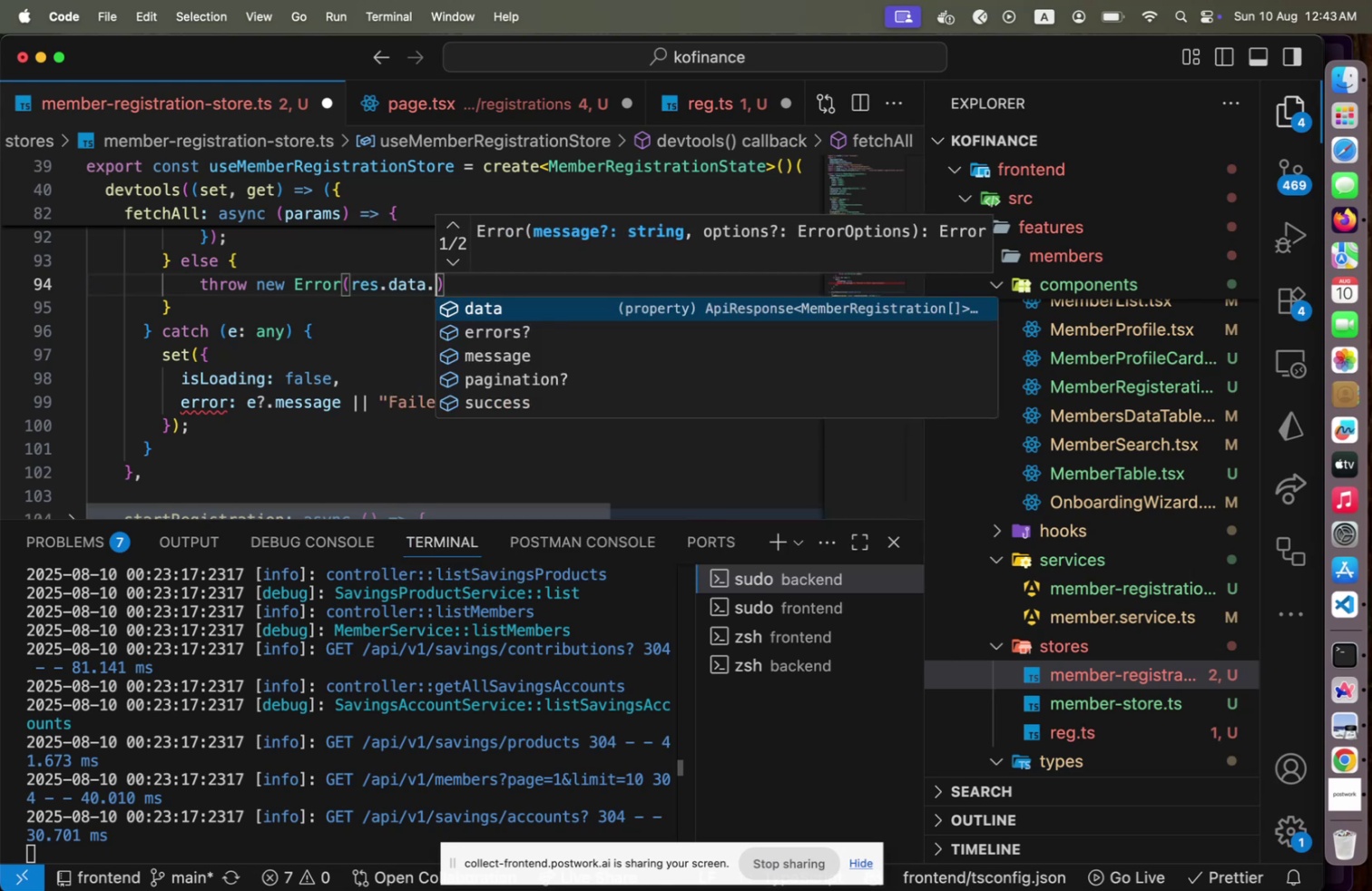 
key(M)
 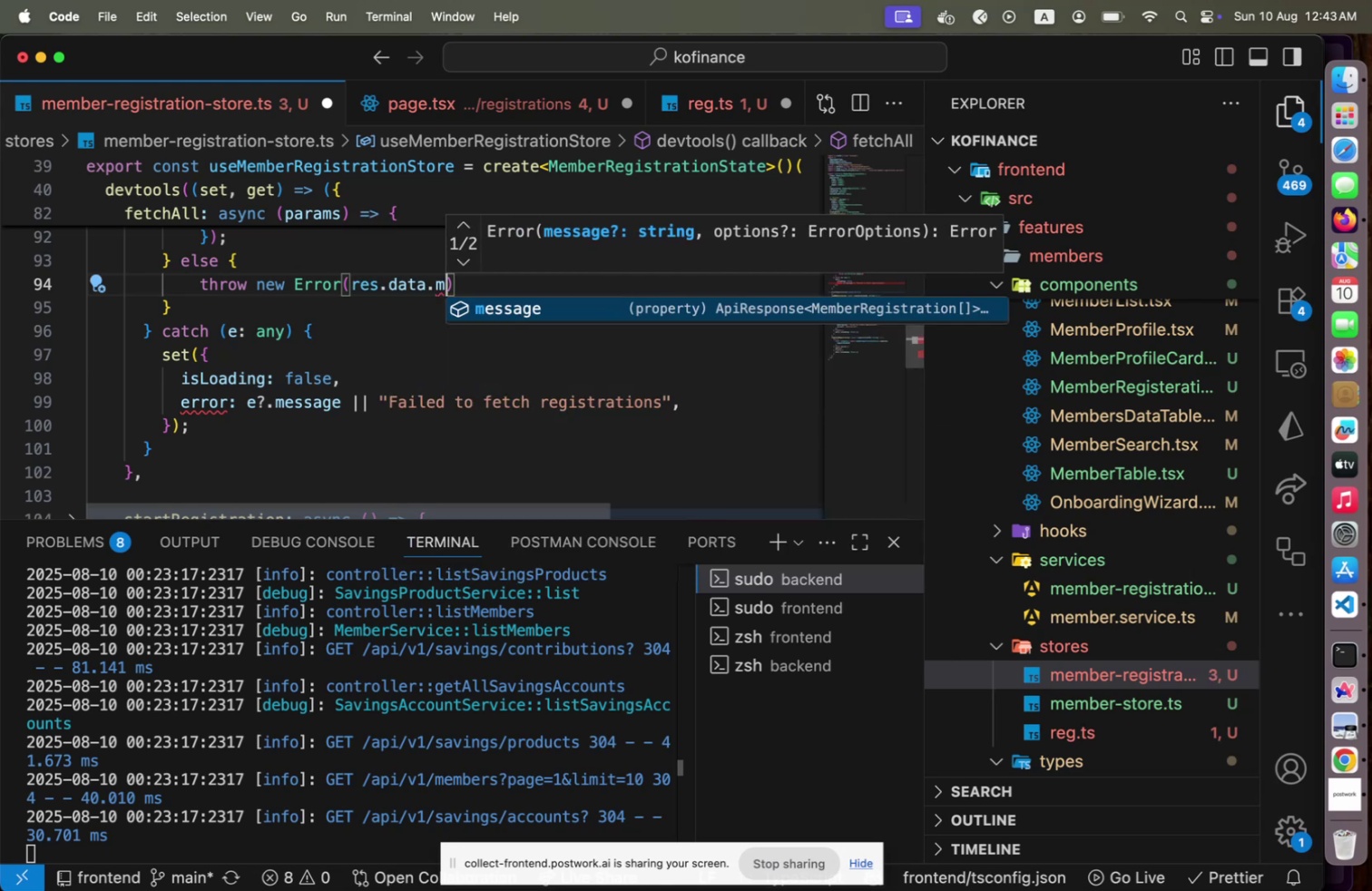 
key(Enter)
 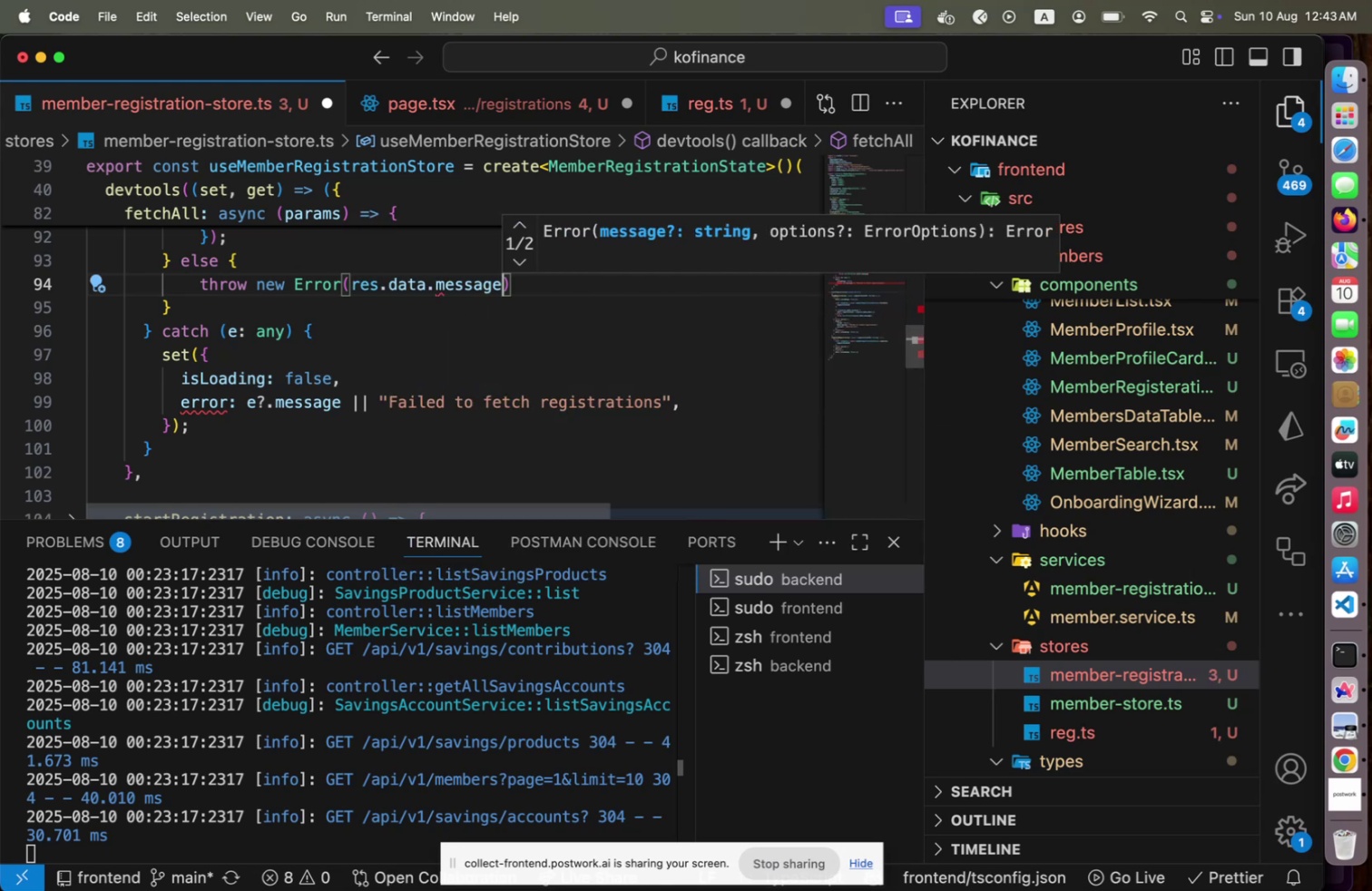 
key(ArrowRight)
 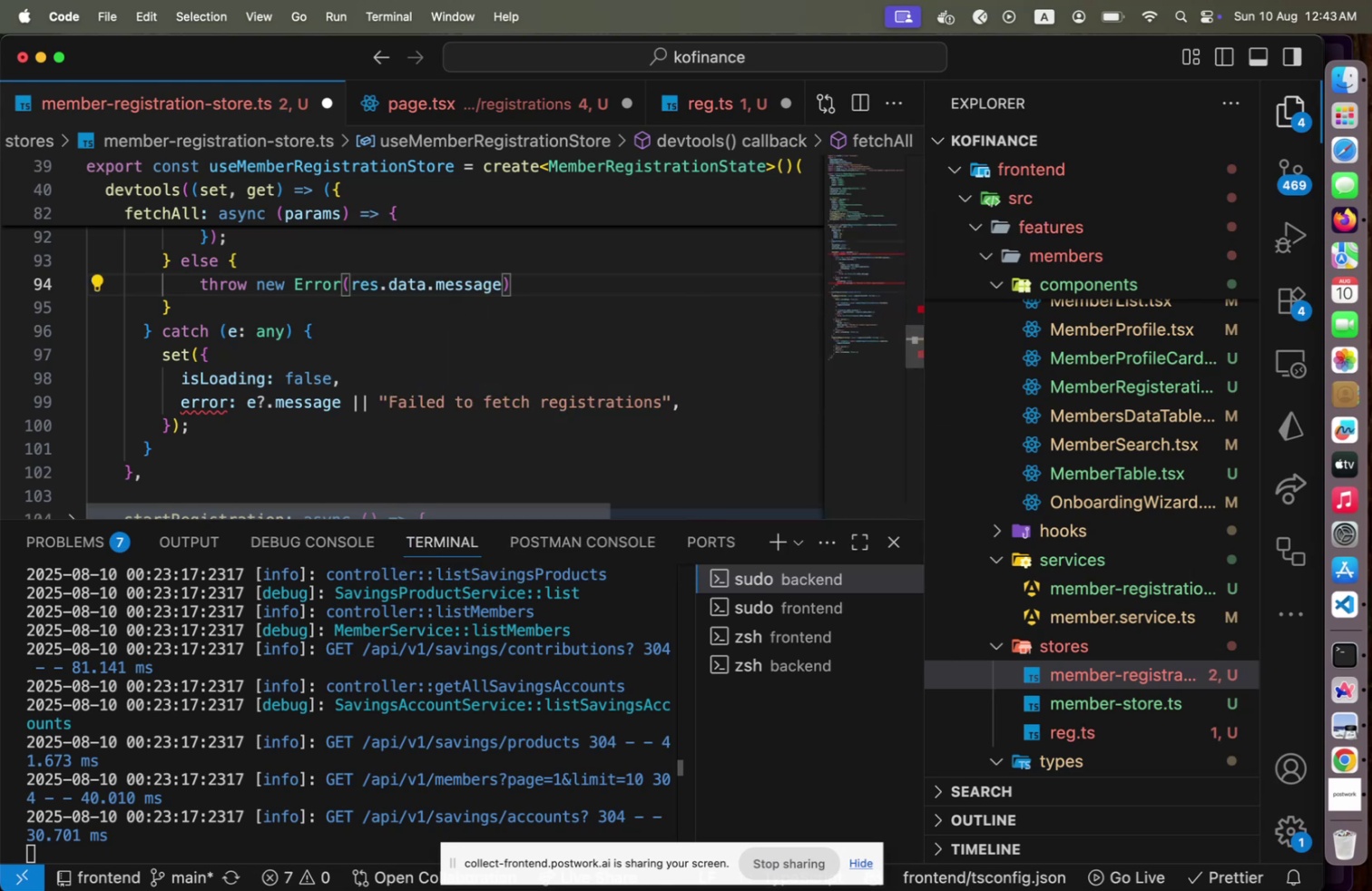 
key(Semicolon)
 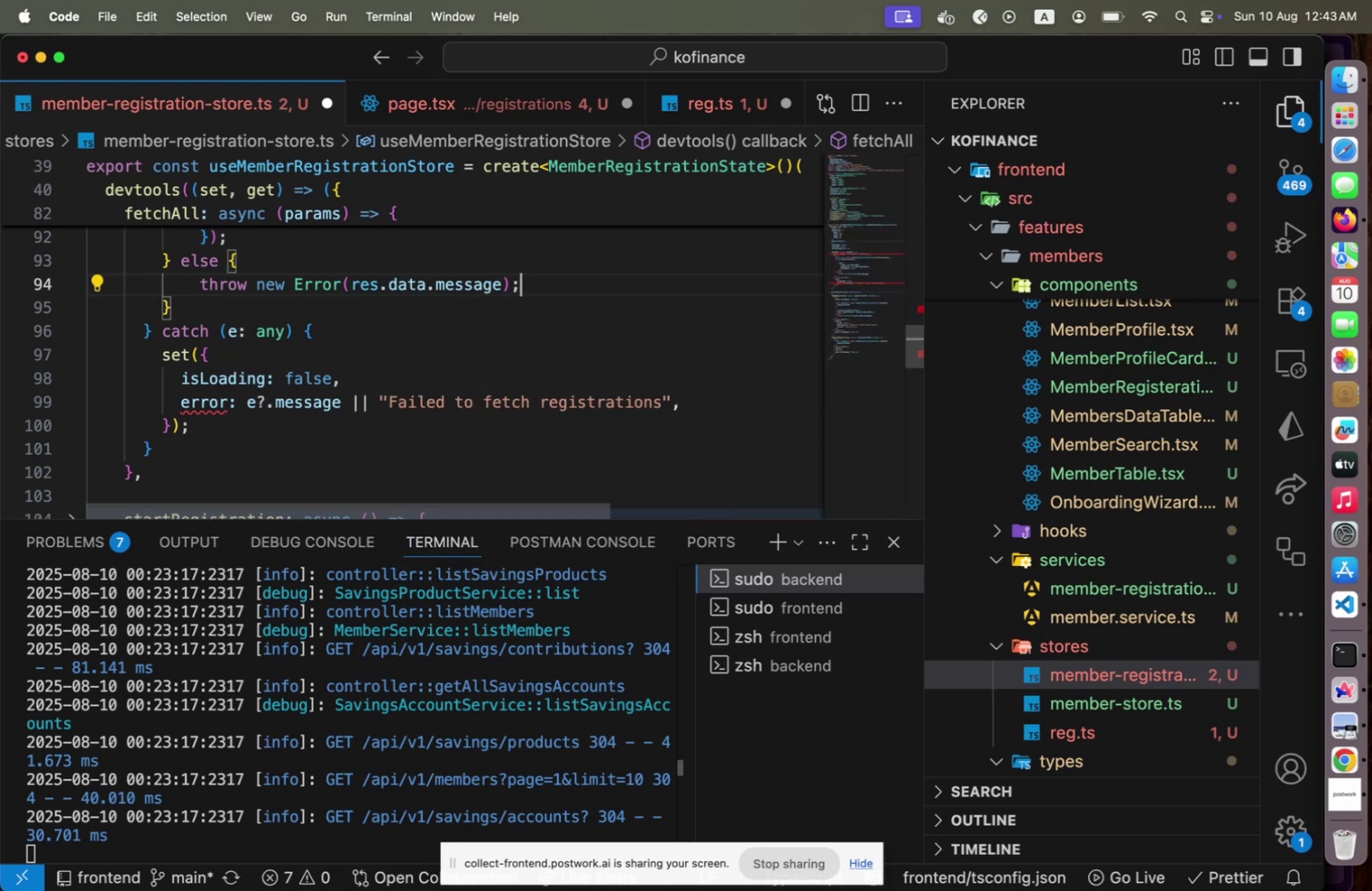 
key(ArrowDown)
 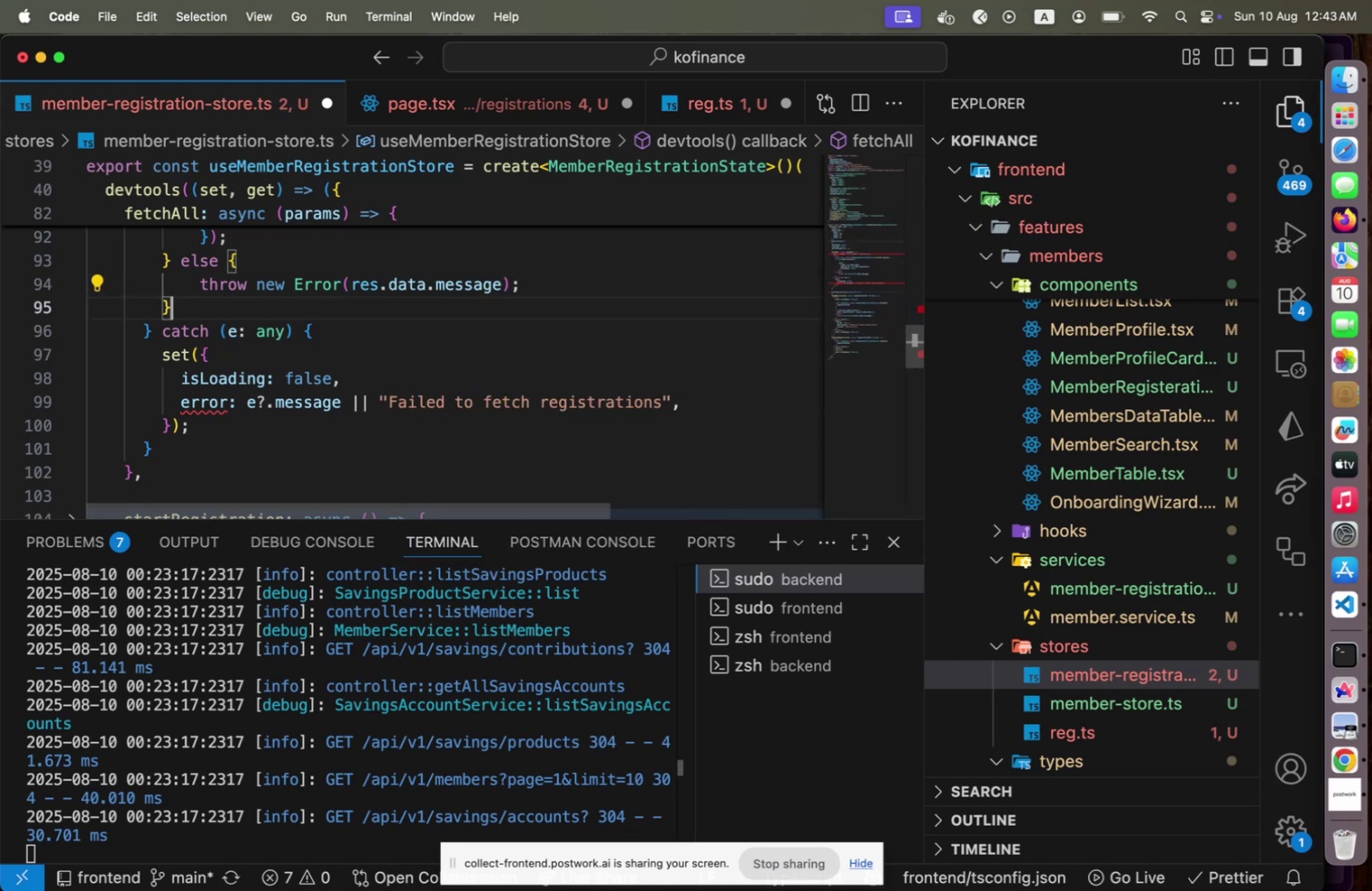 
key(ArrowDown)
 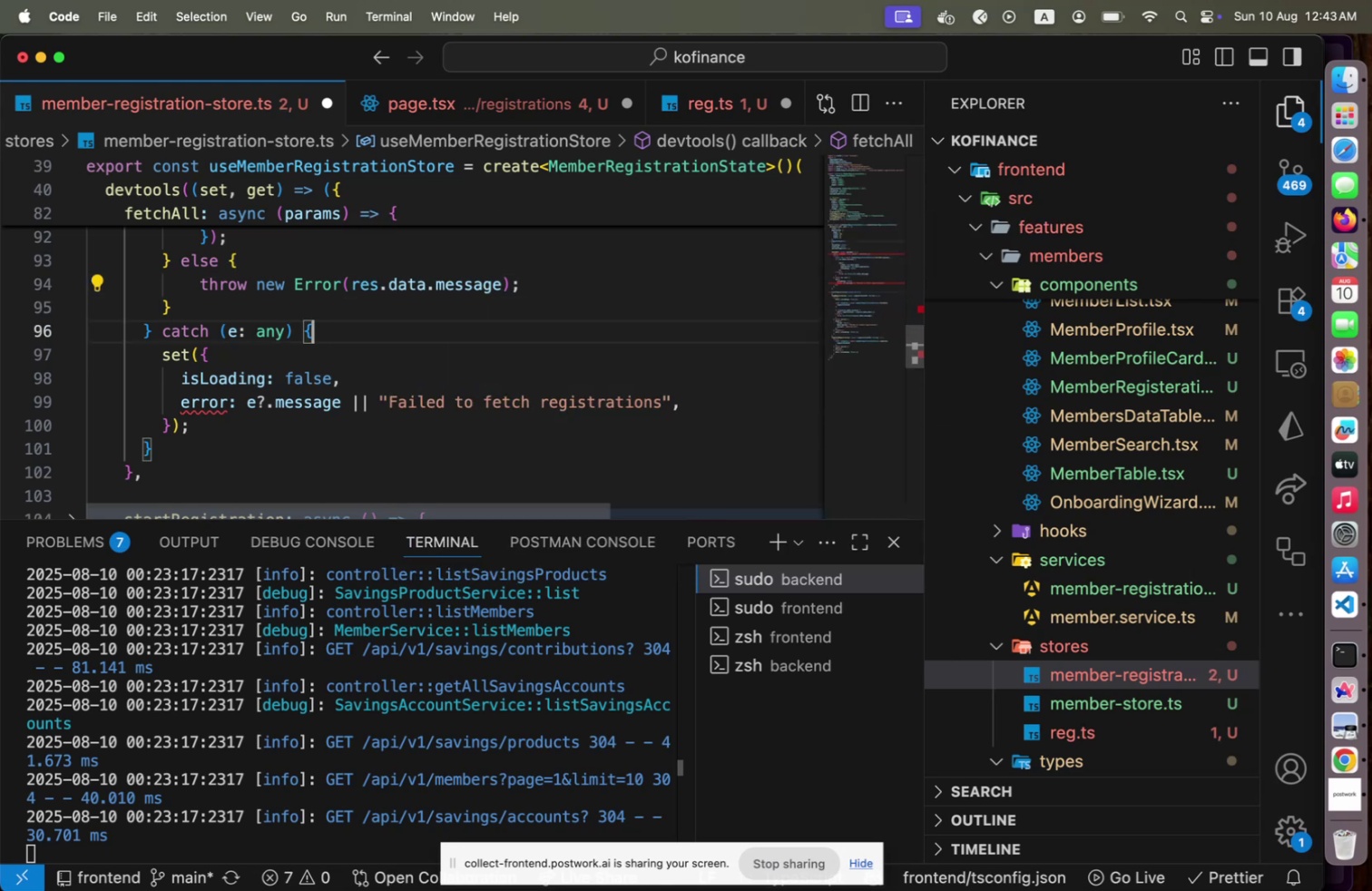 
key(ArrowDown)
 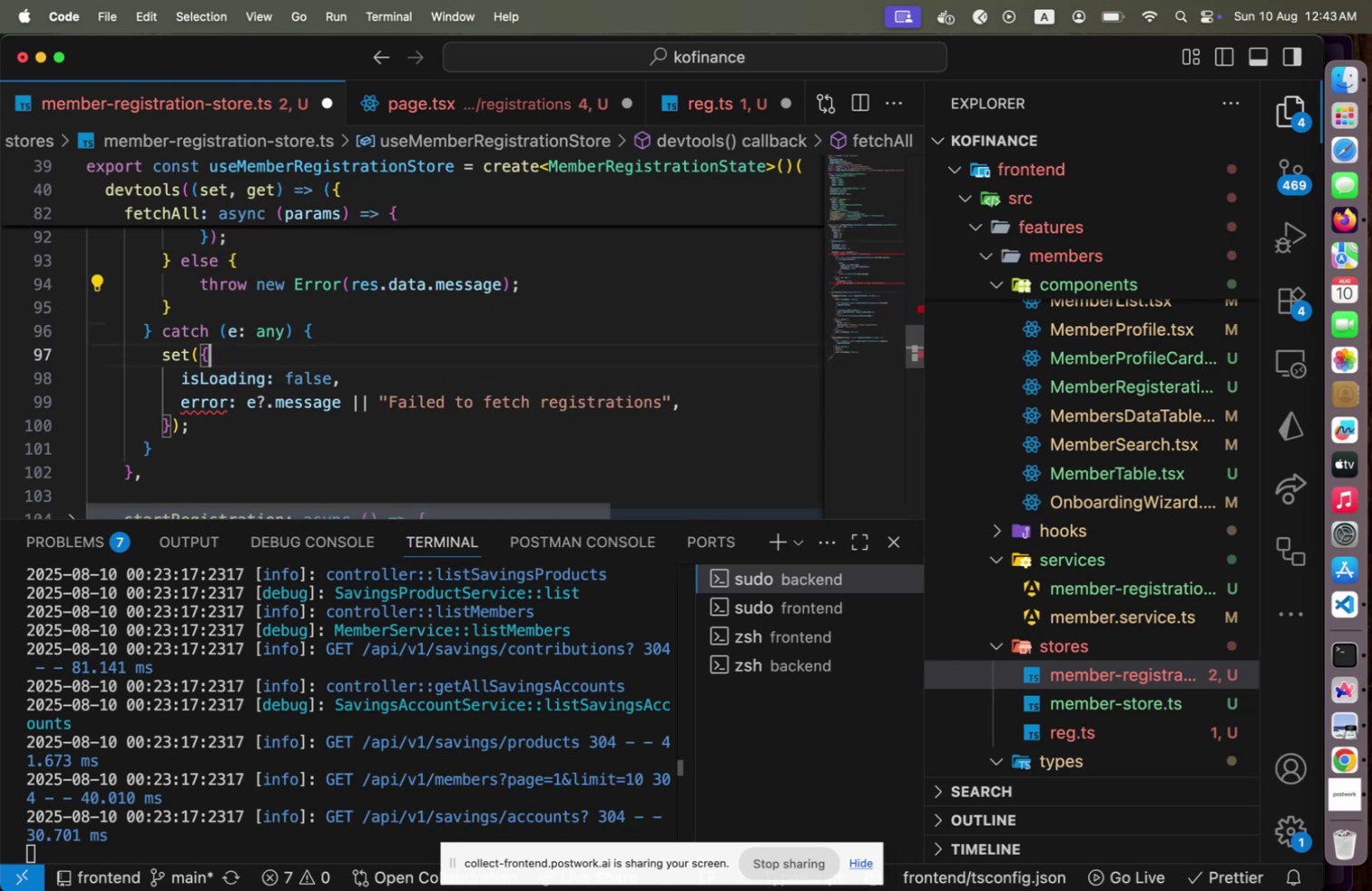 
key(ArrowDown)
 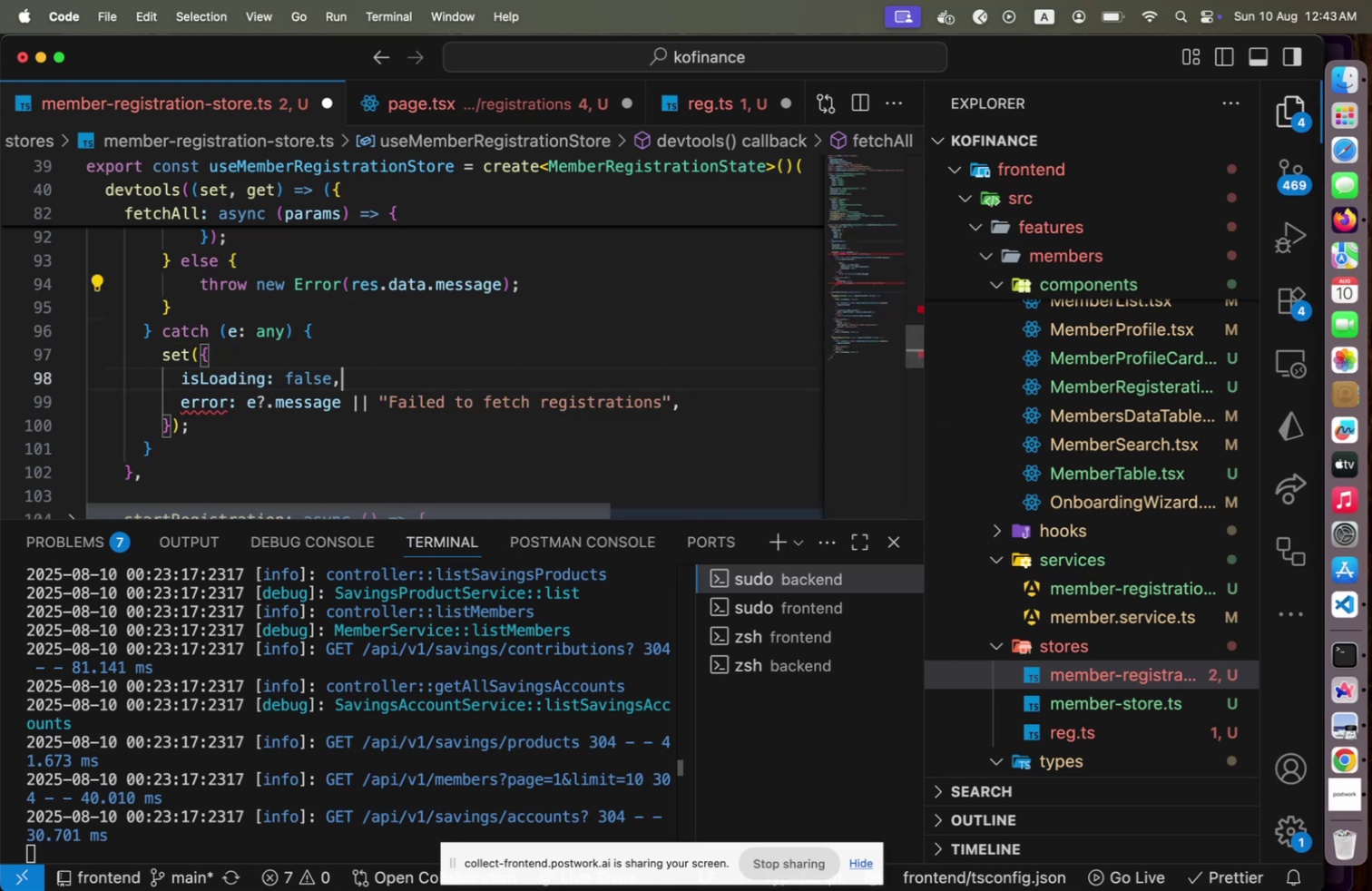 
key(ArrowDown)
 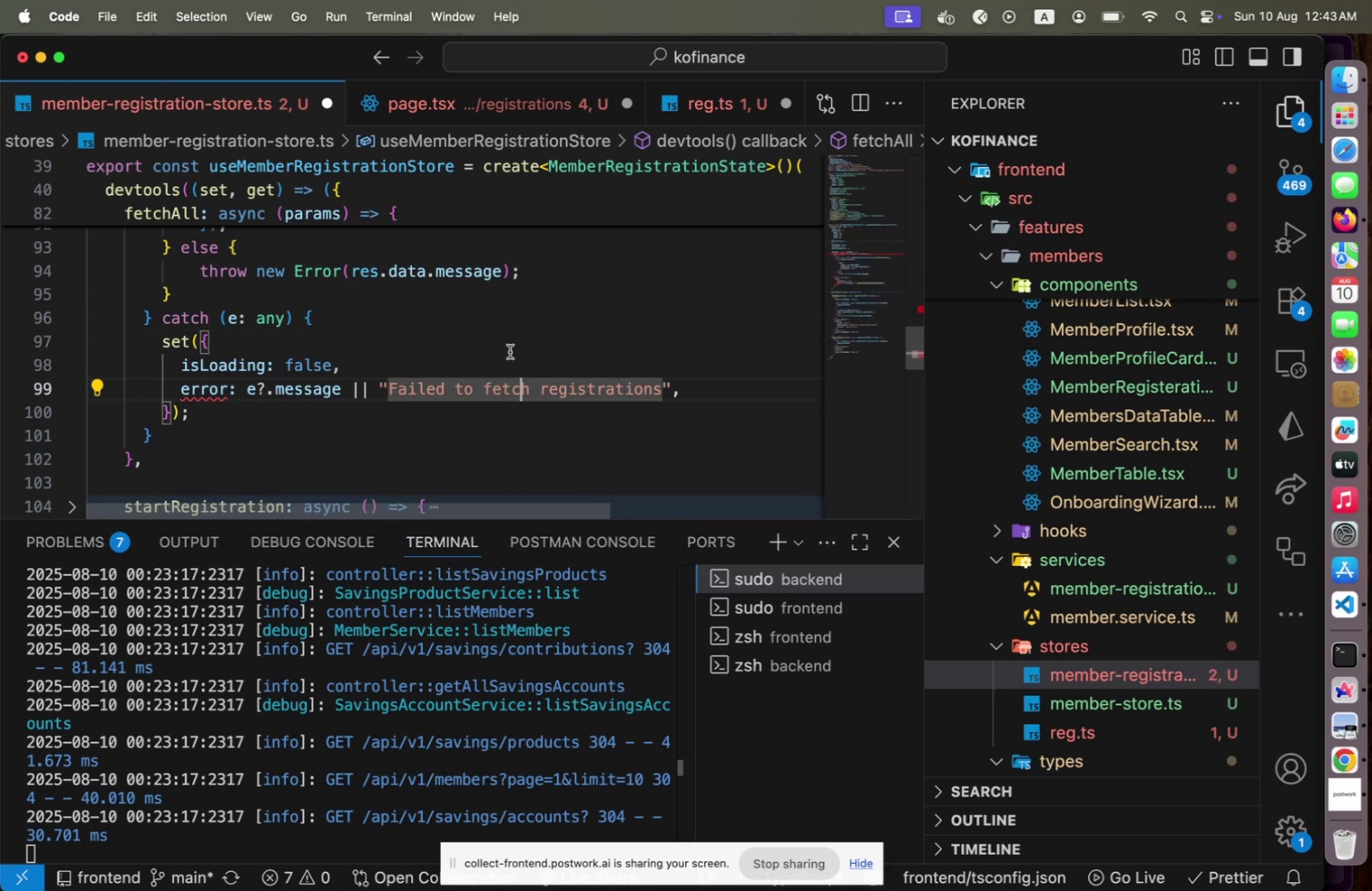 
scroll: coordinate [243, 415], scroll_direction: up, amount: 30.0
 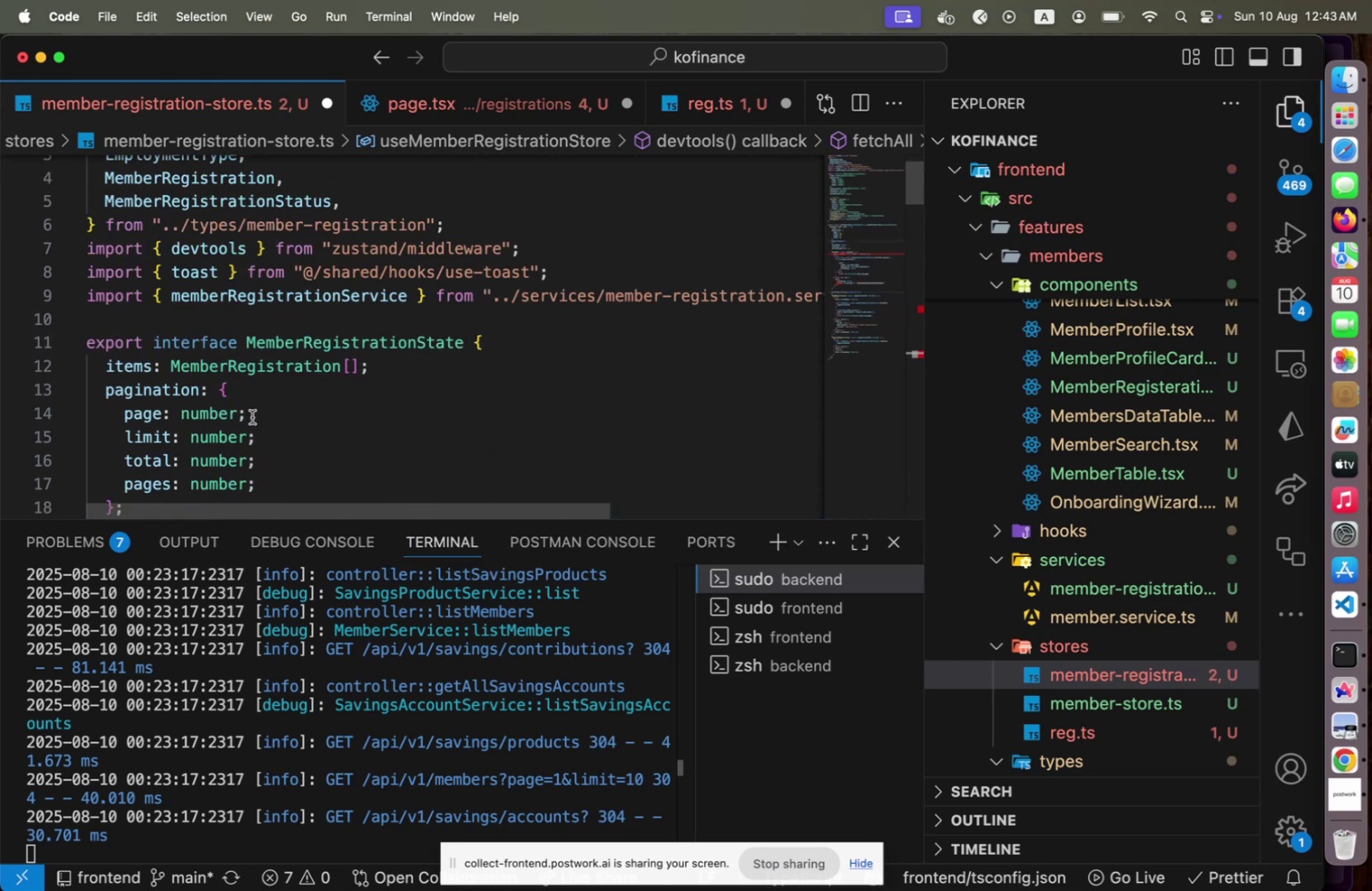 
scroll: coordinate [227, 468], scroll_direction: down, amount: 3.0
 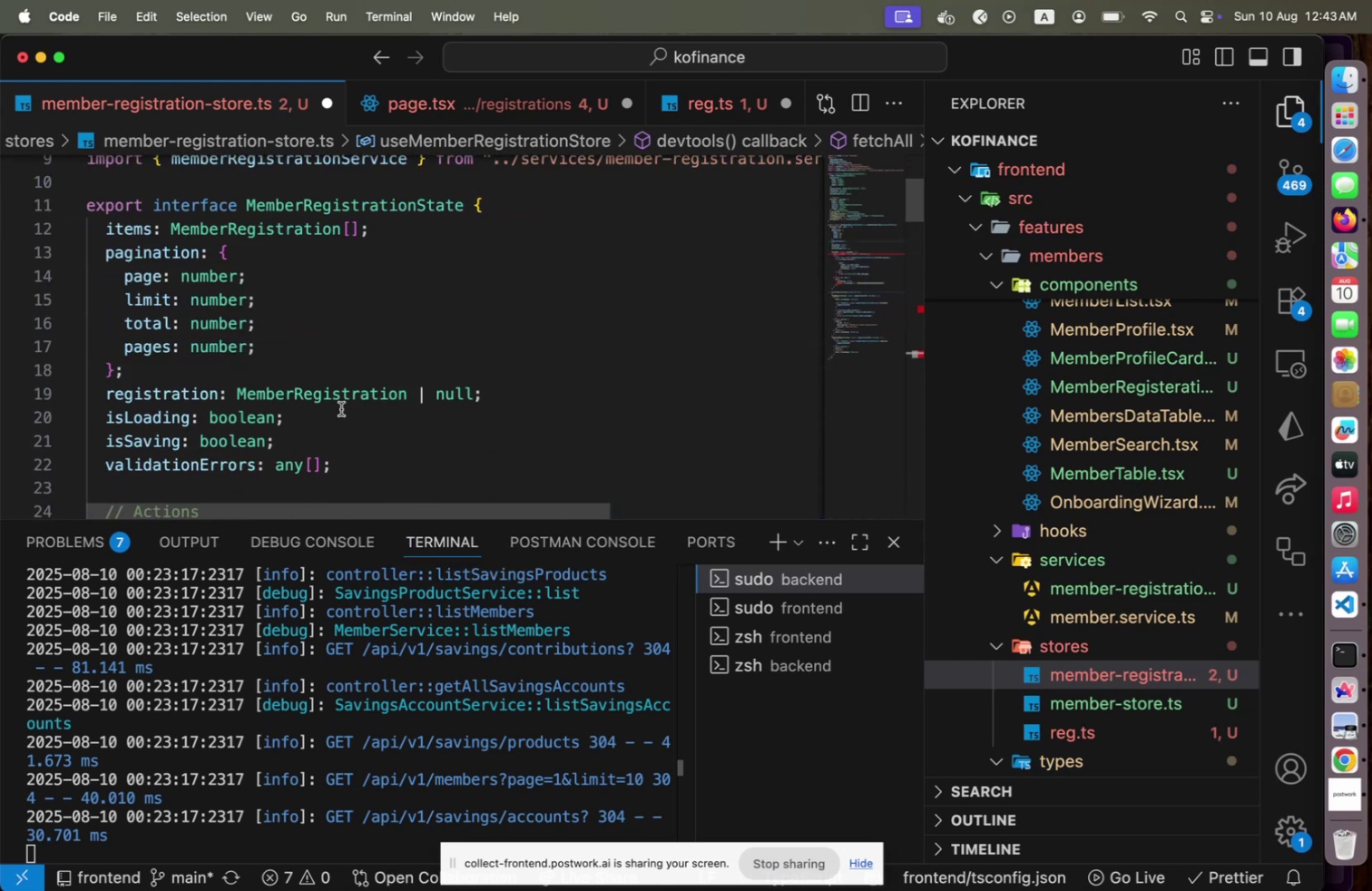 
left_click([341, 408])
 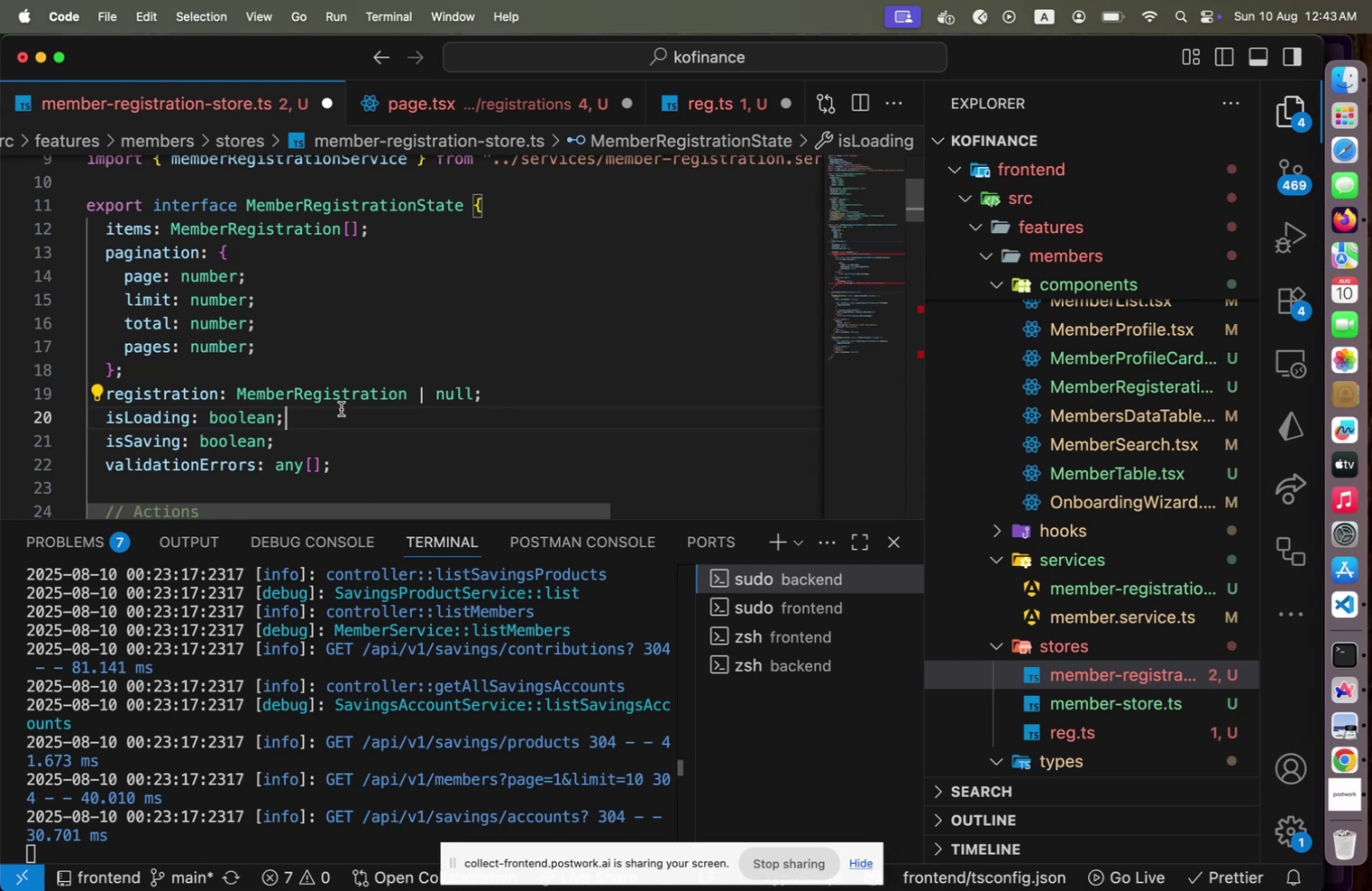 
key(Enter)
 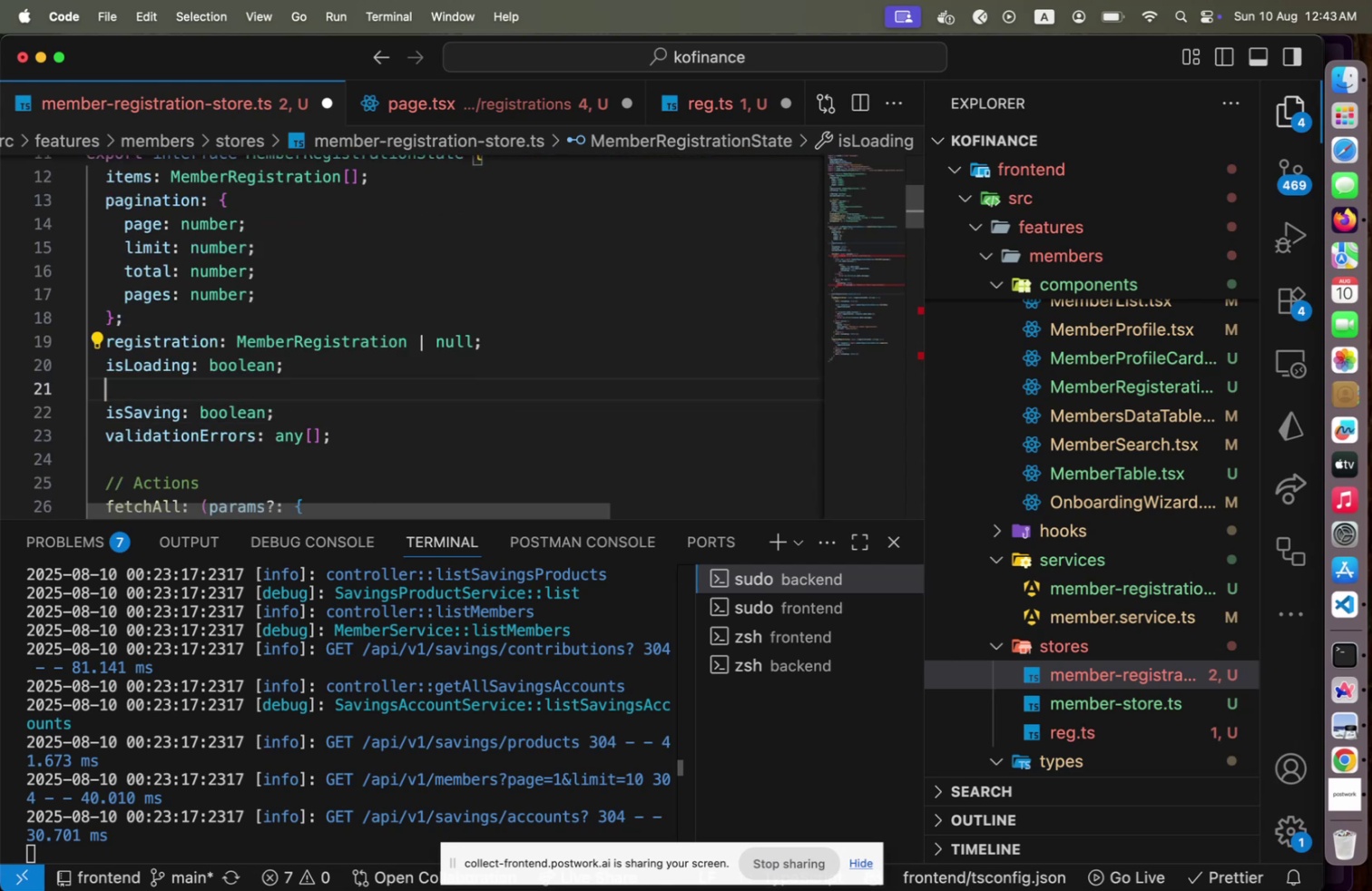 
type(errr)
key(Backspace)
type(or: string | null;)
 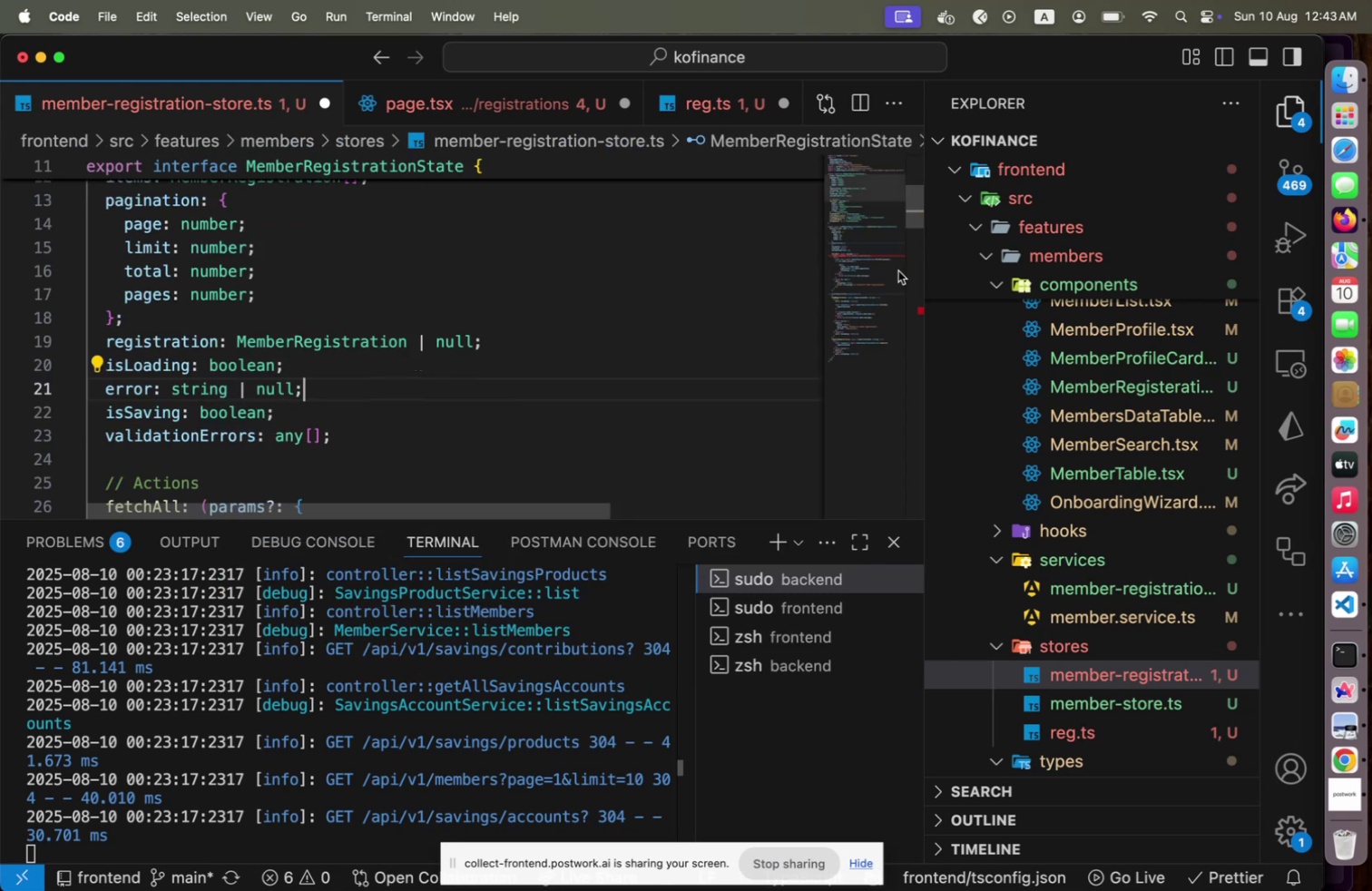 
left_click([855, 258])
 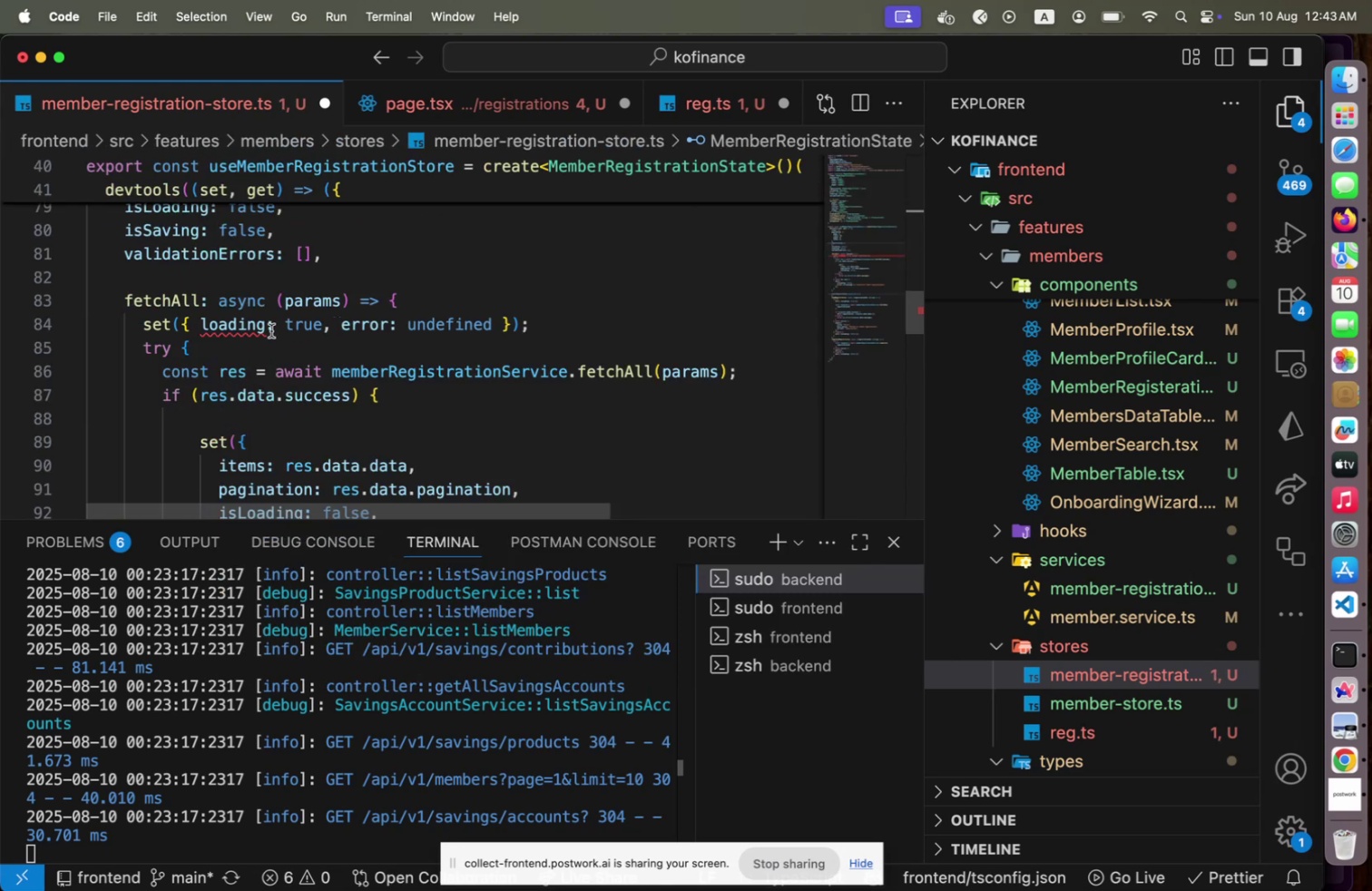 
left_click([271, 330])
 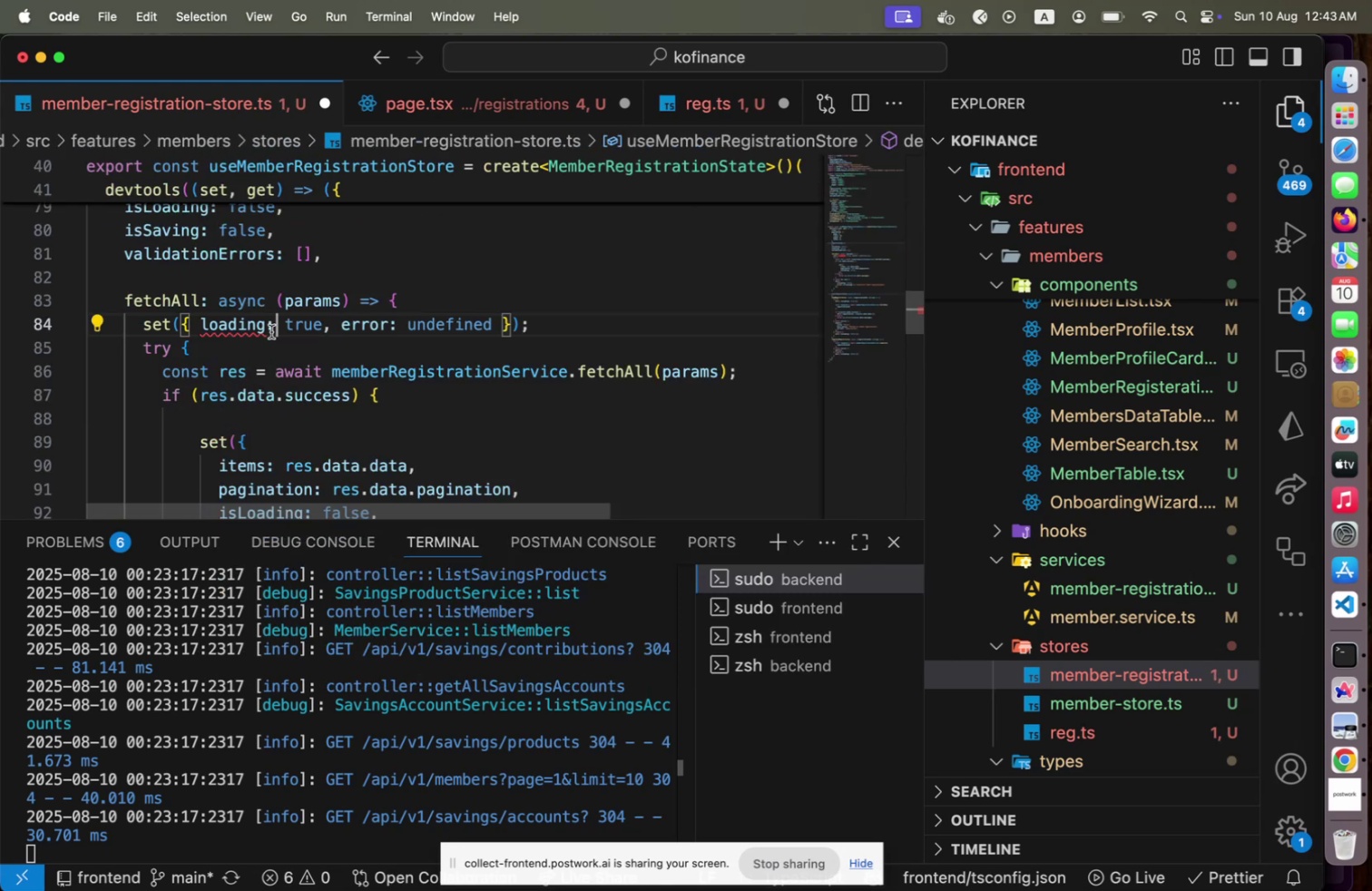 
hold_key(key=ArrowLeft, duration=1.03)
 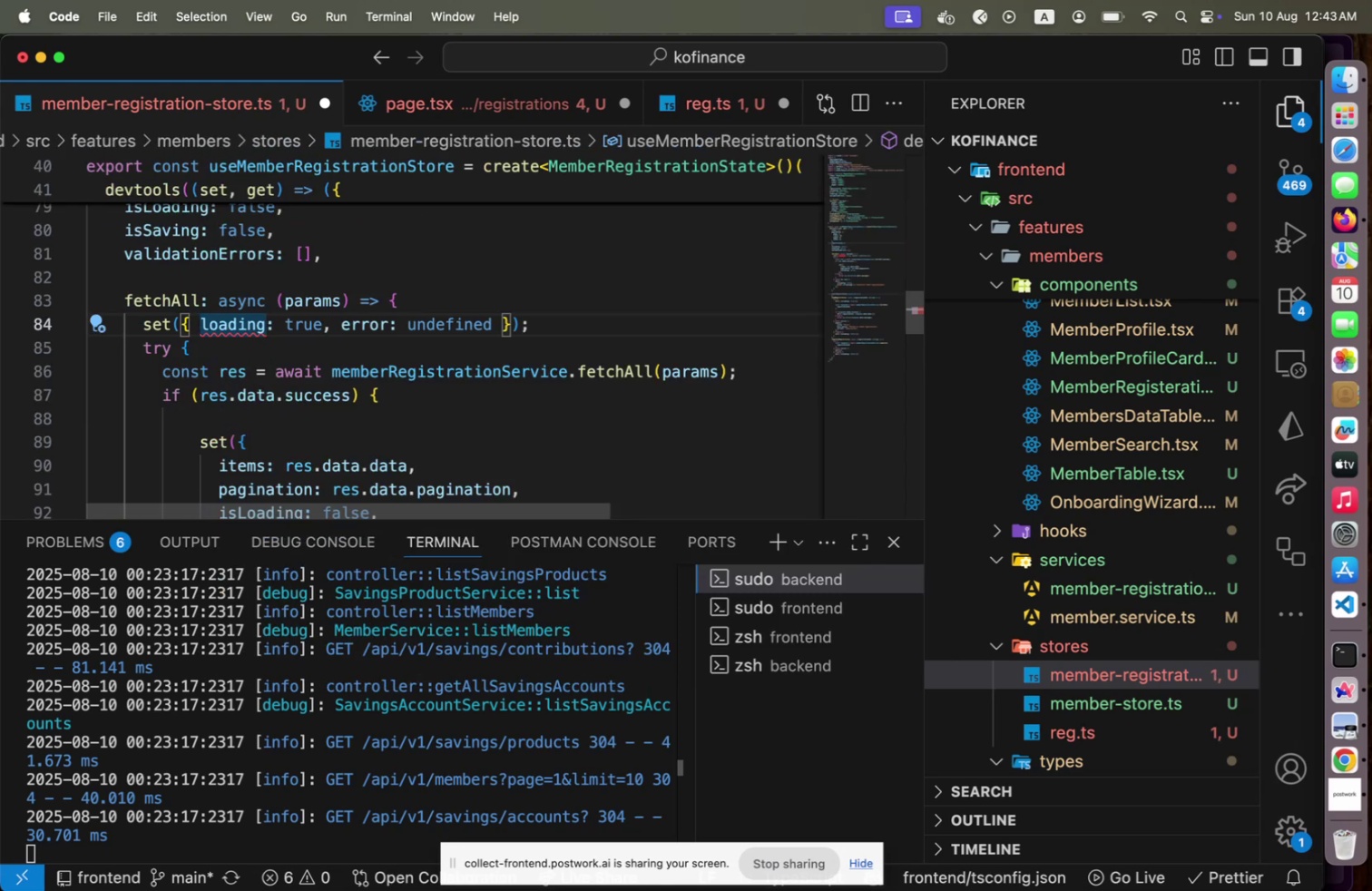 
type(is)
 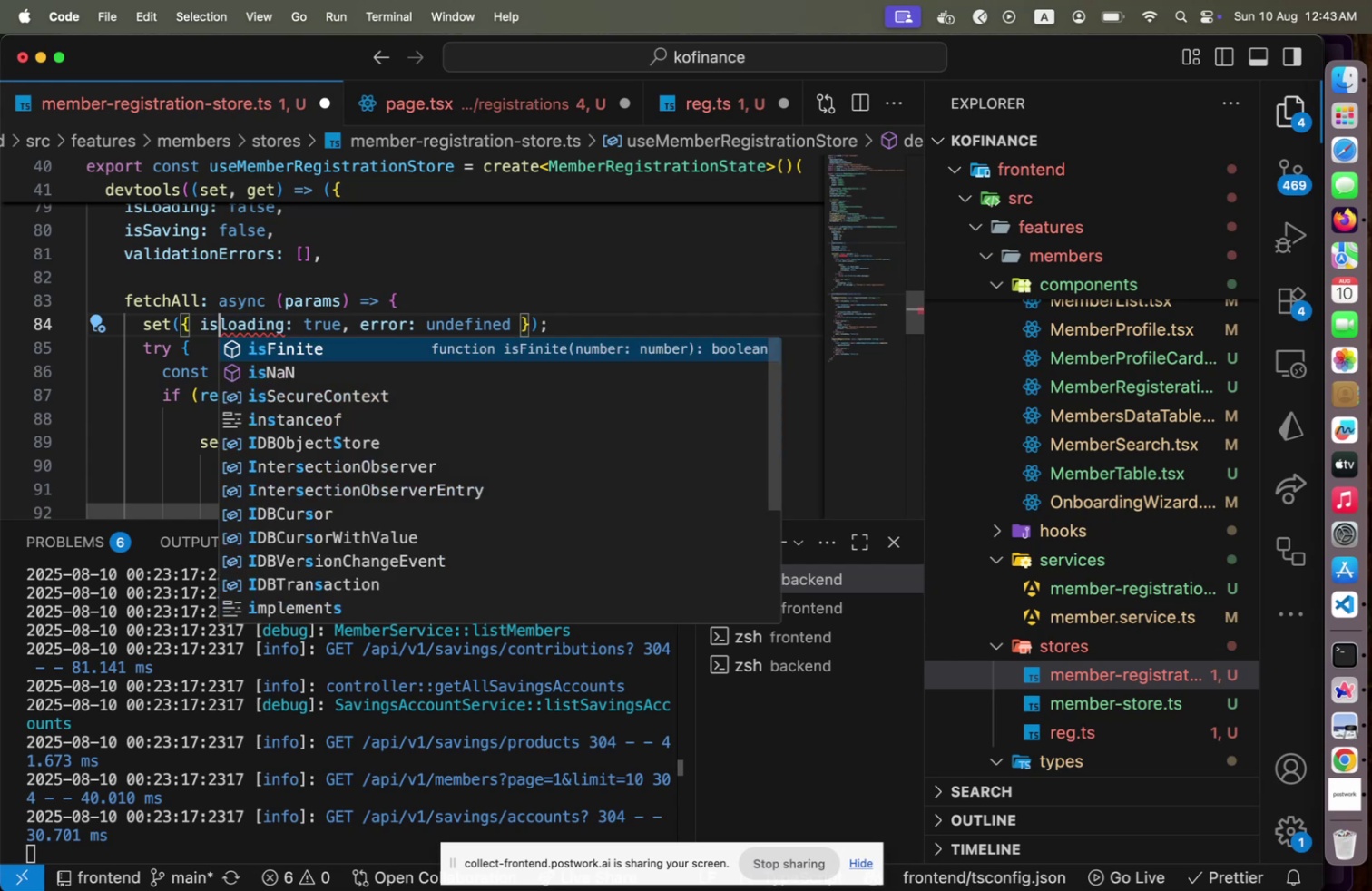 
key(Shift+ArrowRight)
 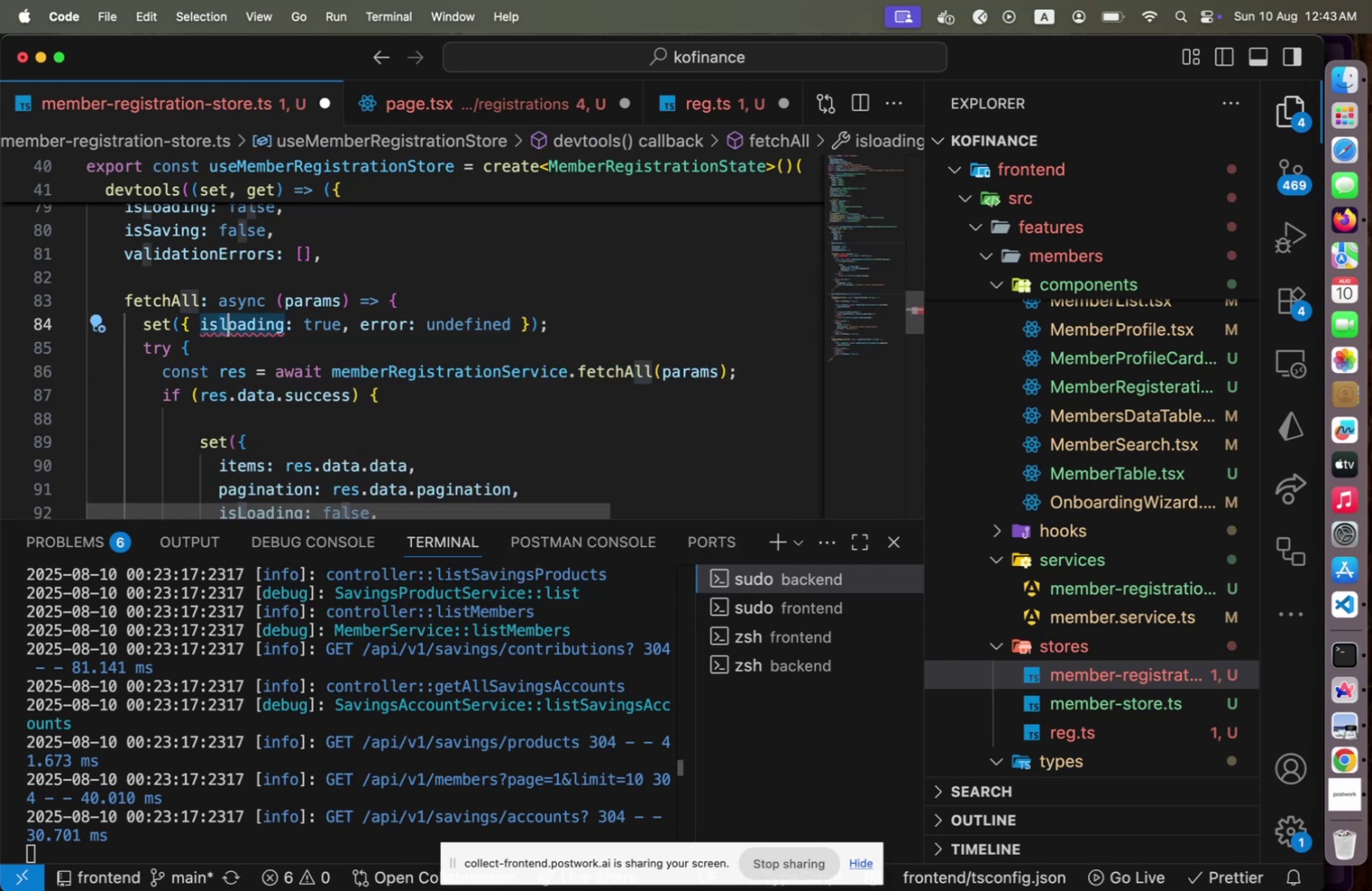 
key(Shift+ShiftLeft)
 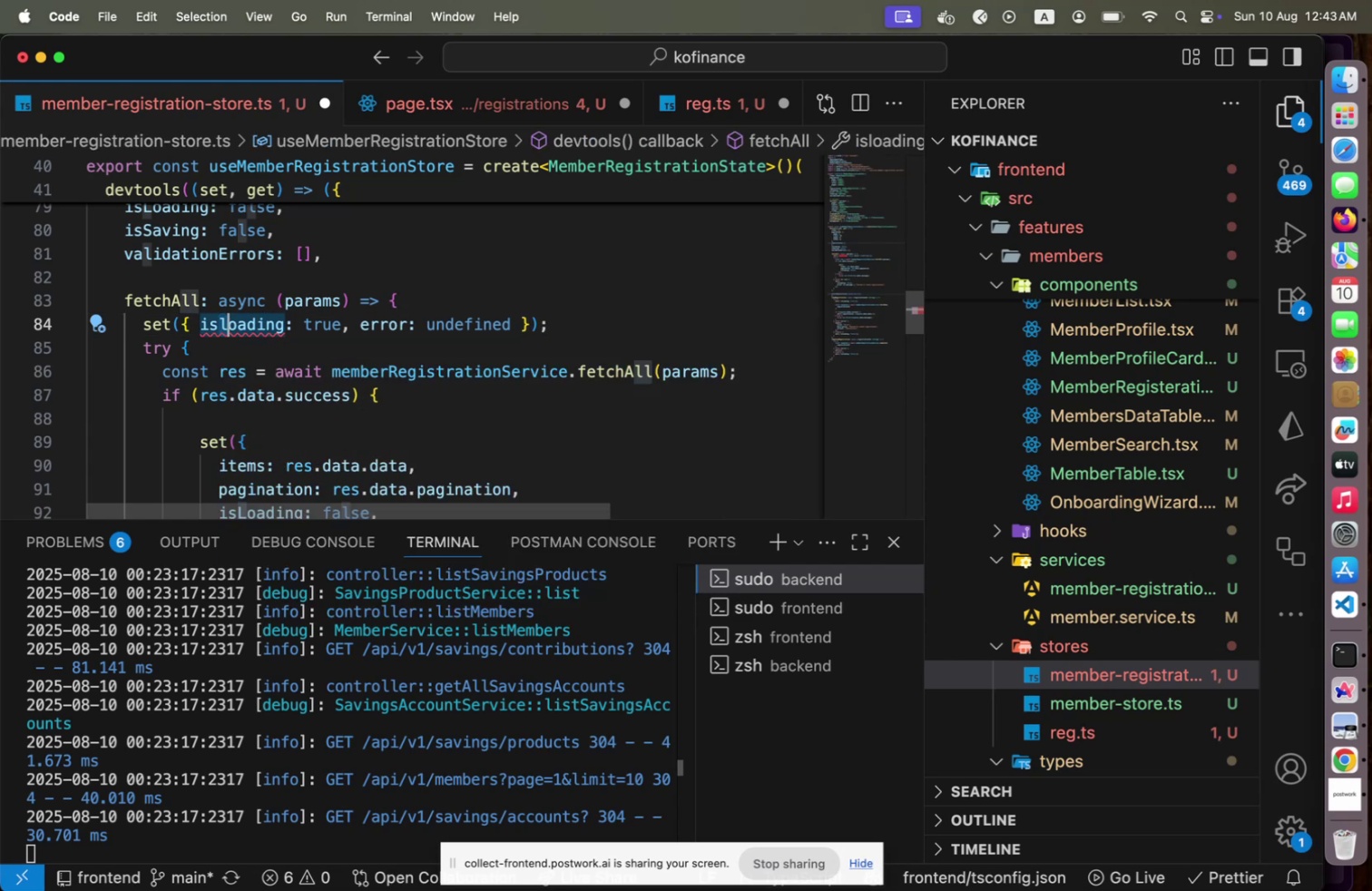 
key(Shift+L)
 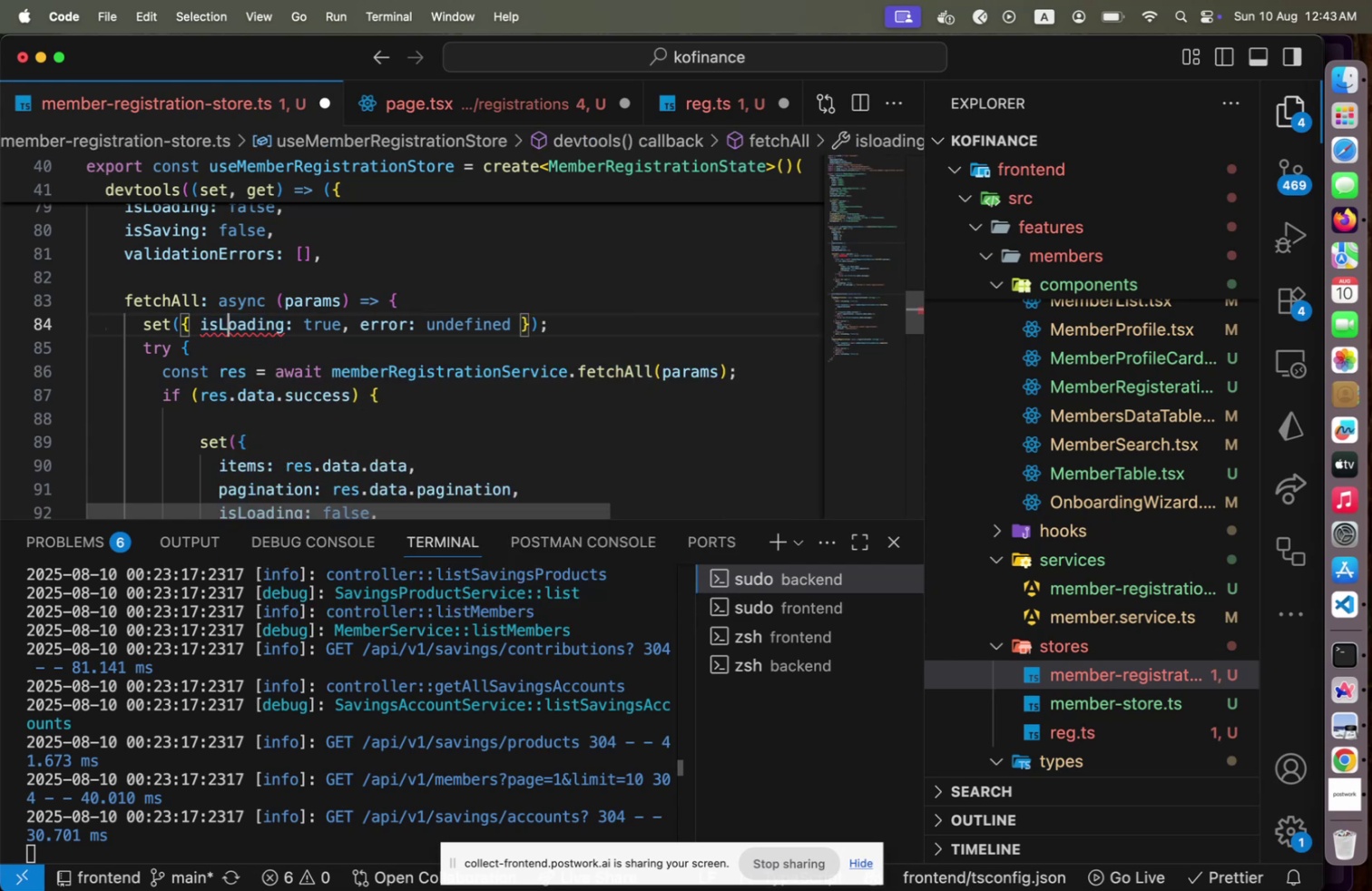 
key(End)
 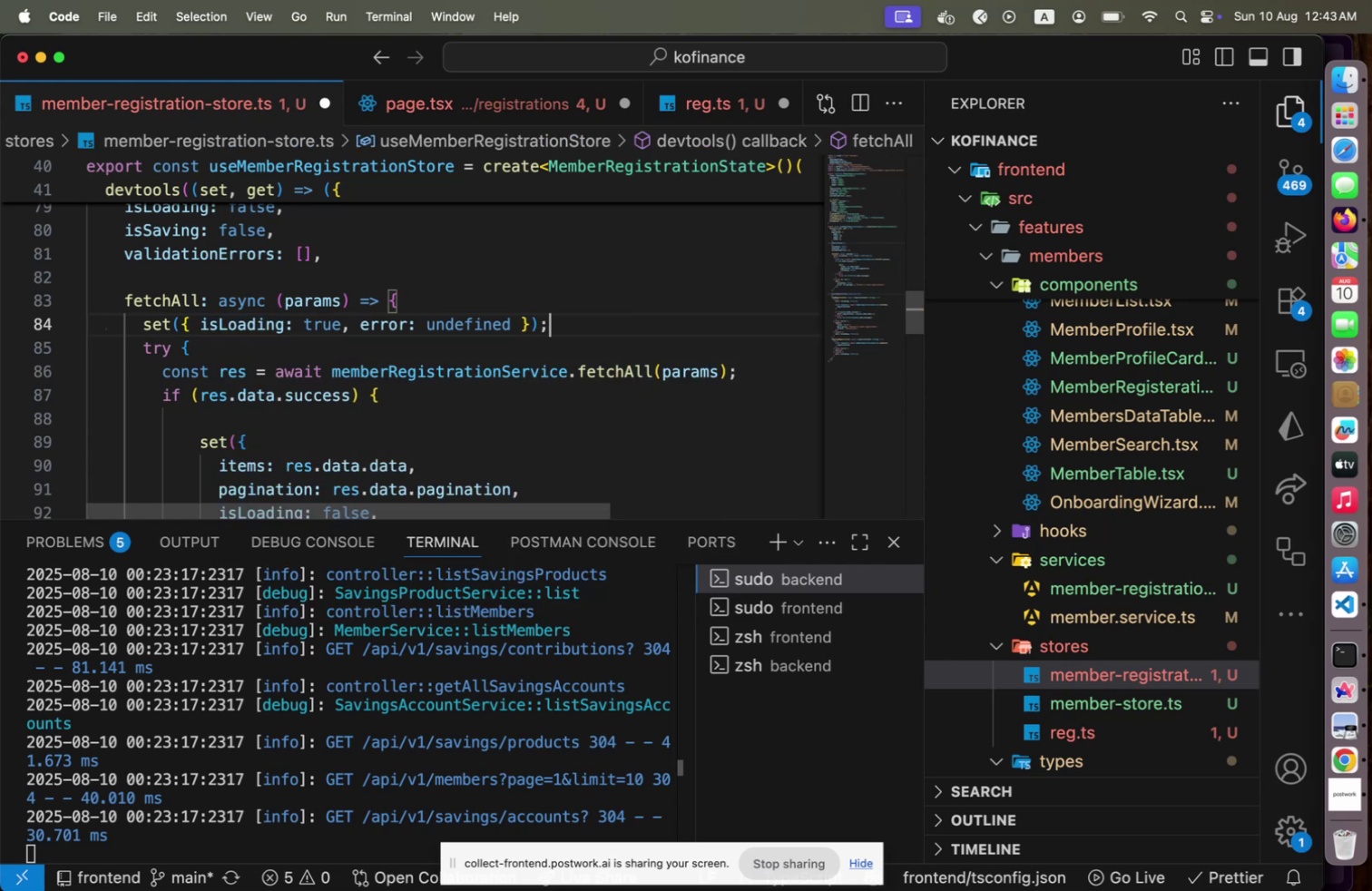 
key(ArrowDown)
 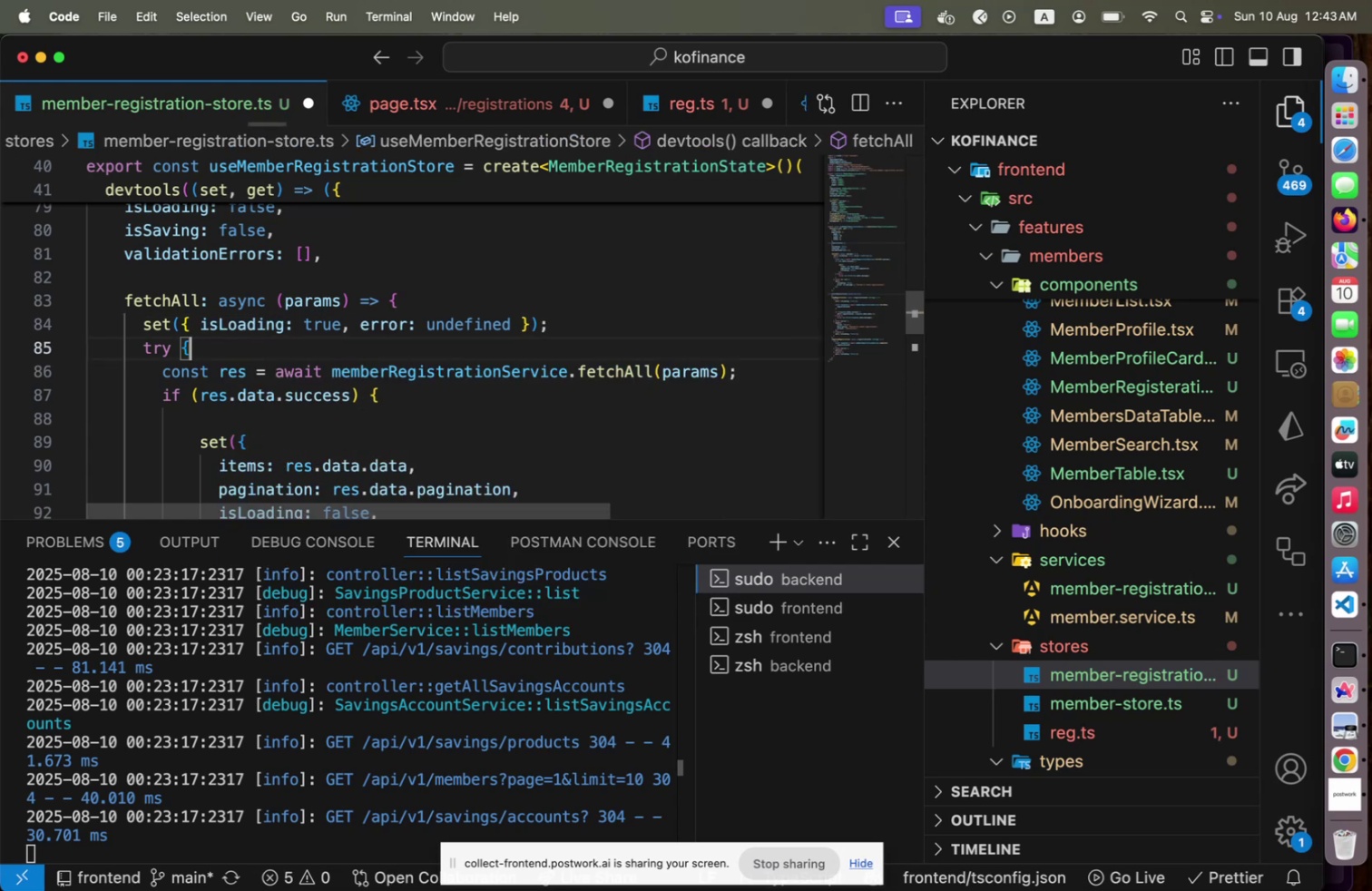 
key(ArrowDown)
 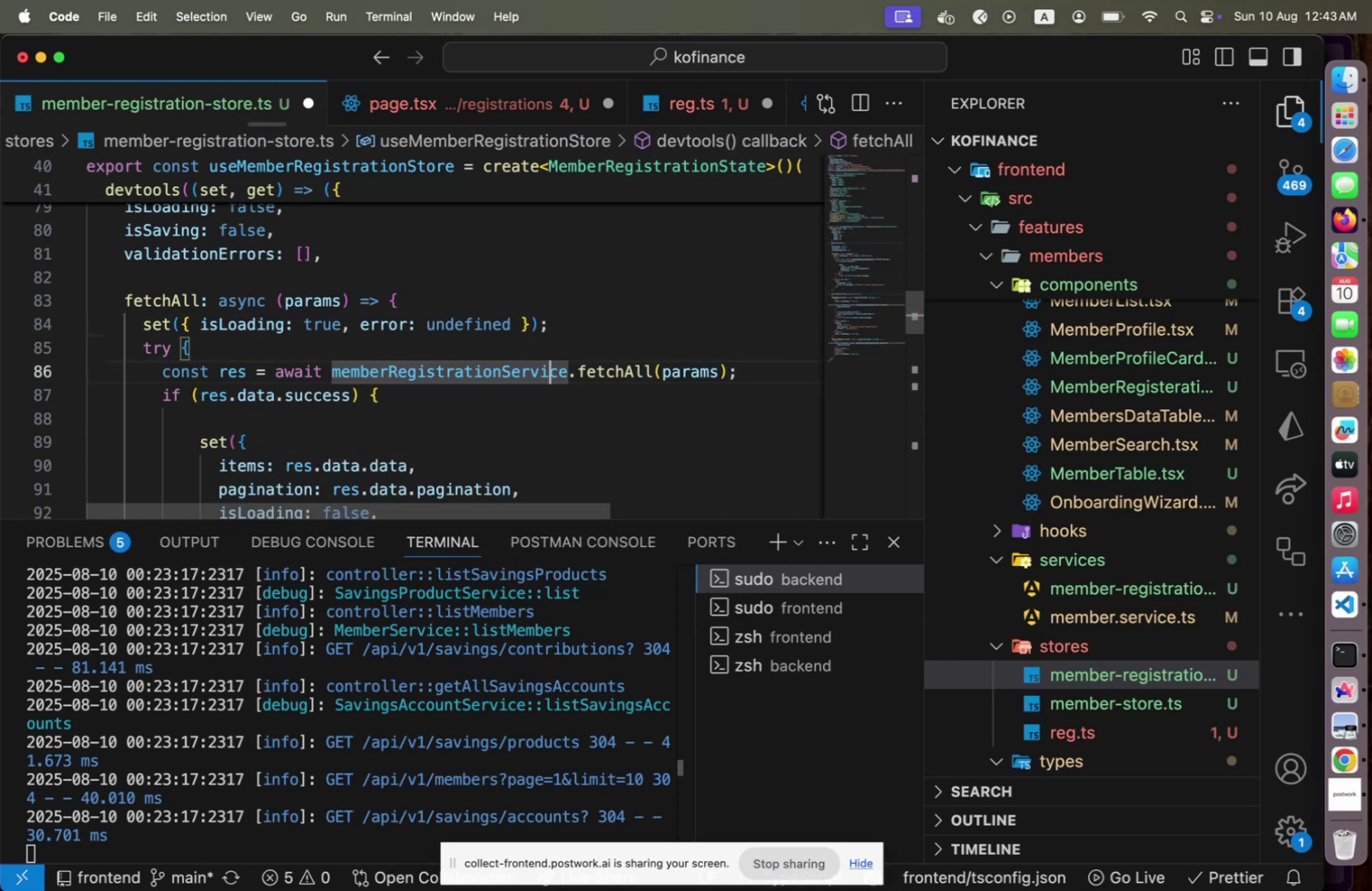 
key(ArrowDown)
 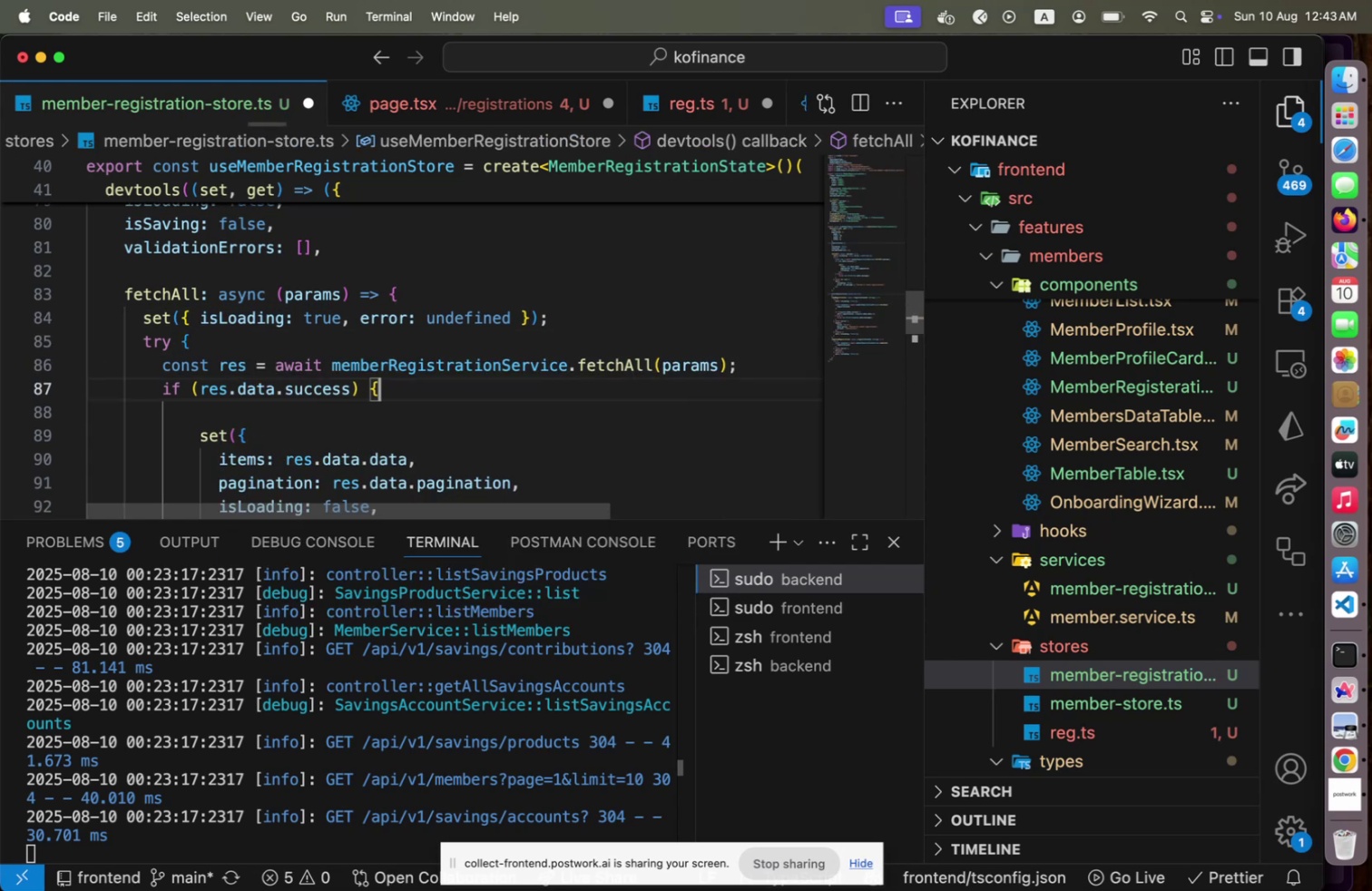 
hold_key(key=ArrowDown, duration=0.87)
 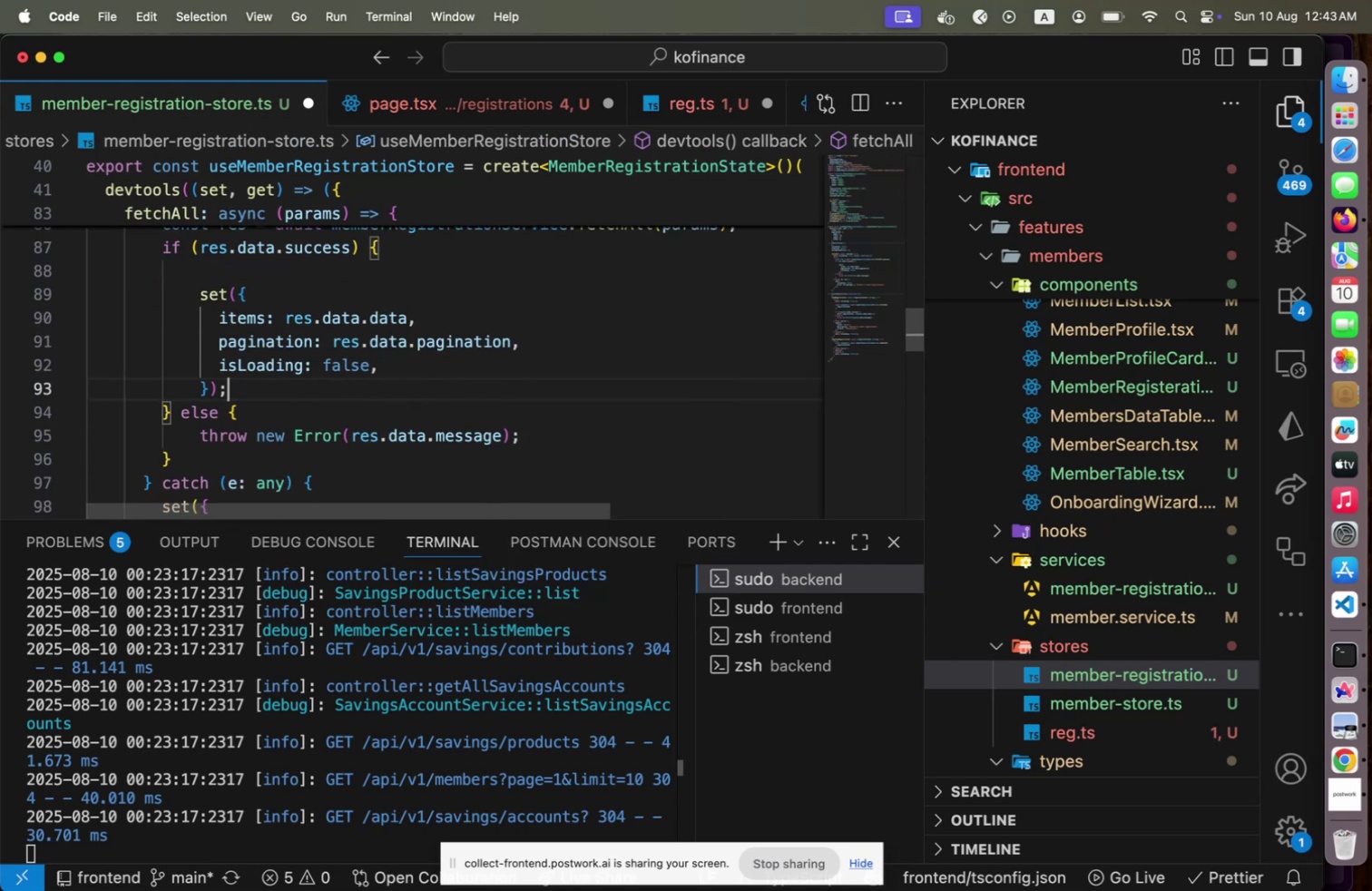 
key(Shift+ShiftLeft)
 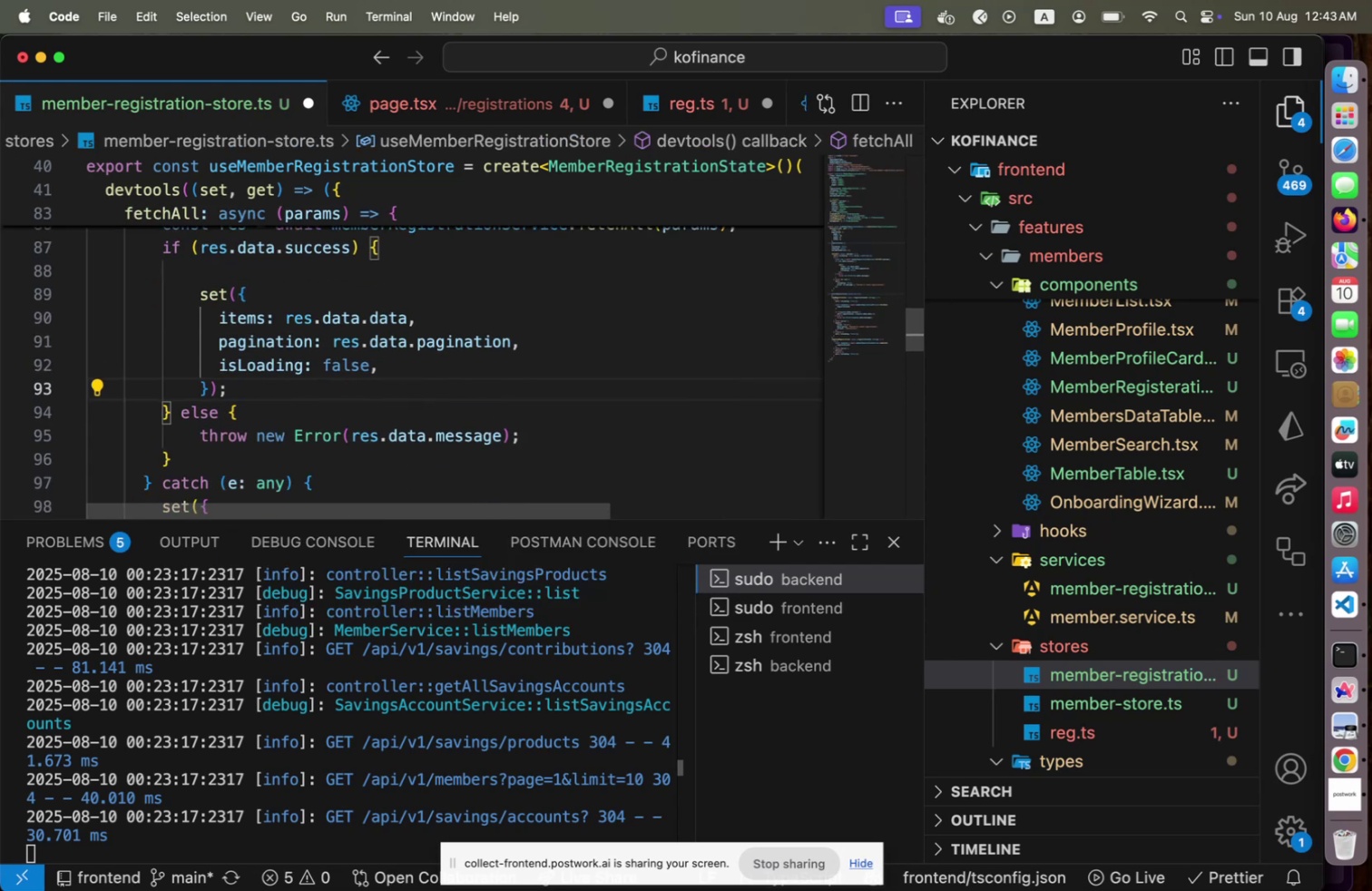 
key(Alt+Shift+F)
 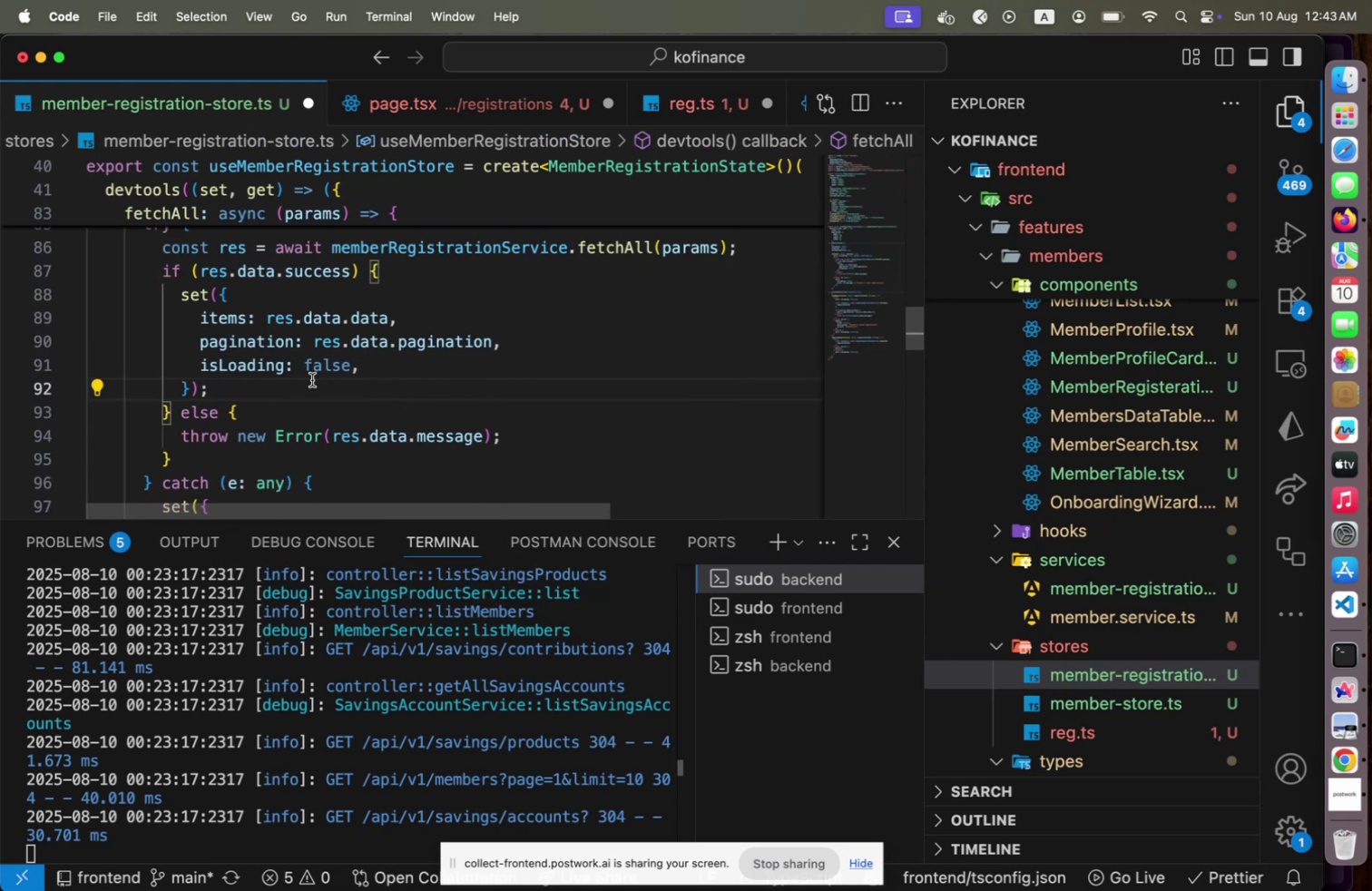 
scroll: coordinate [316, 384], scroll_direction: up, amount: 3.0
 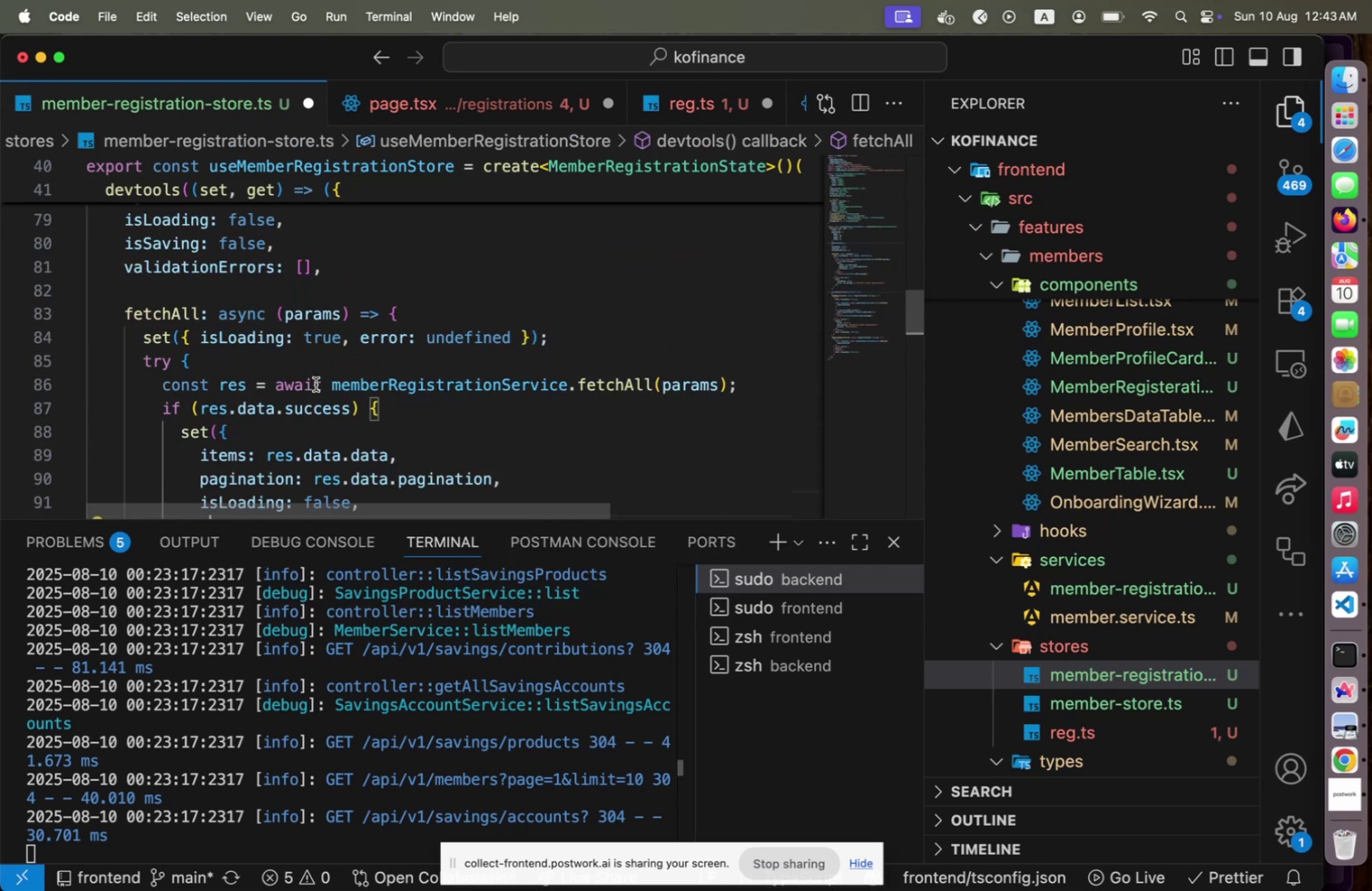 
key(Meta+CommandLeft)
 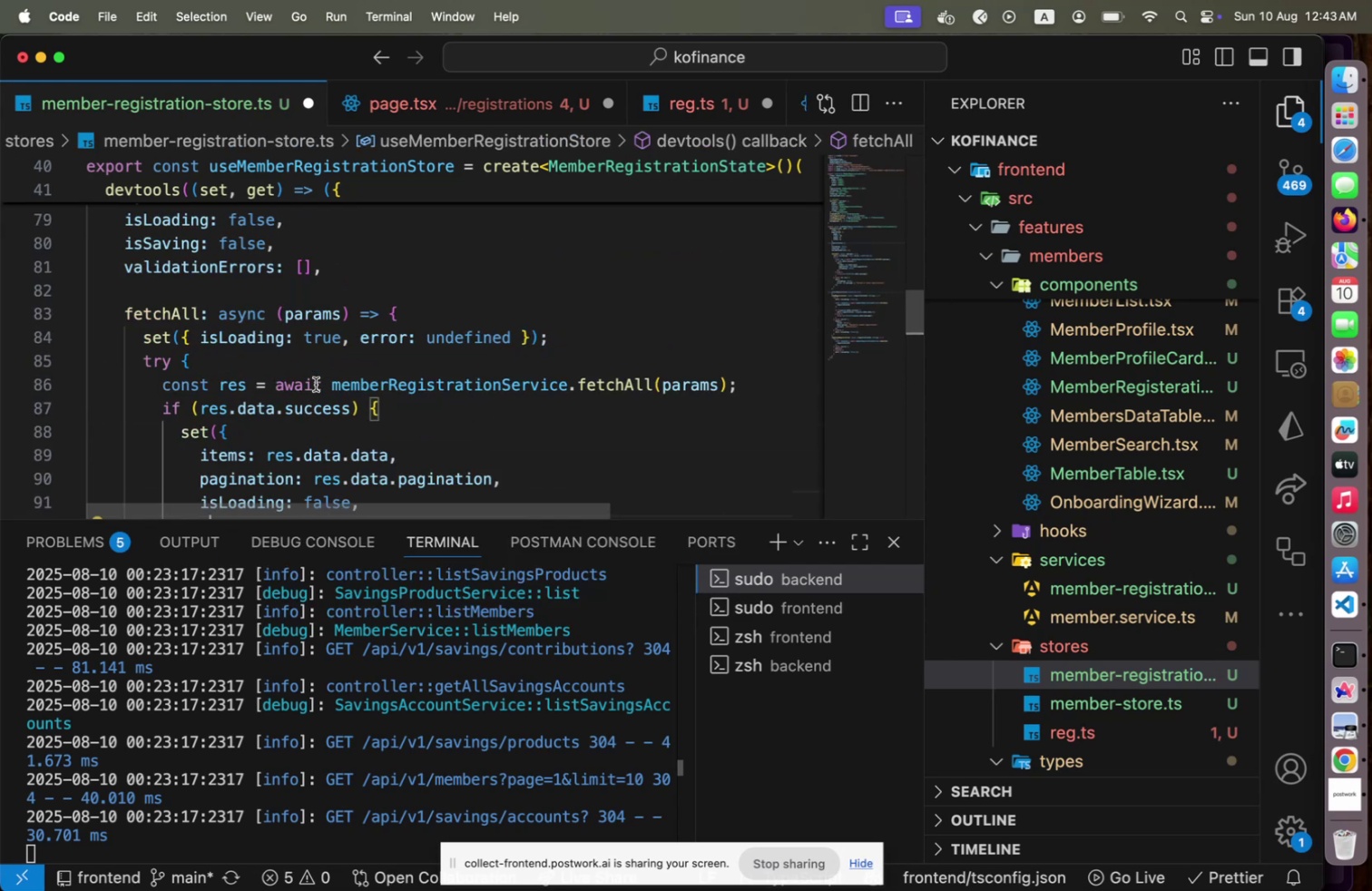 
key(Meta+S)
 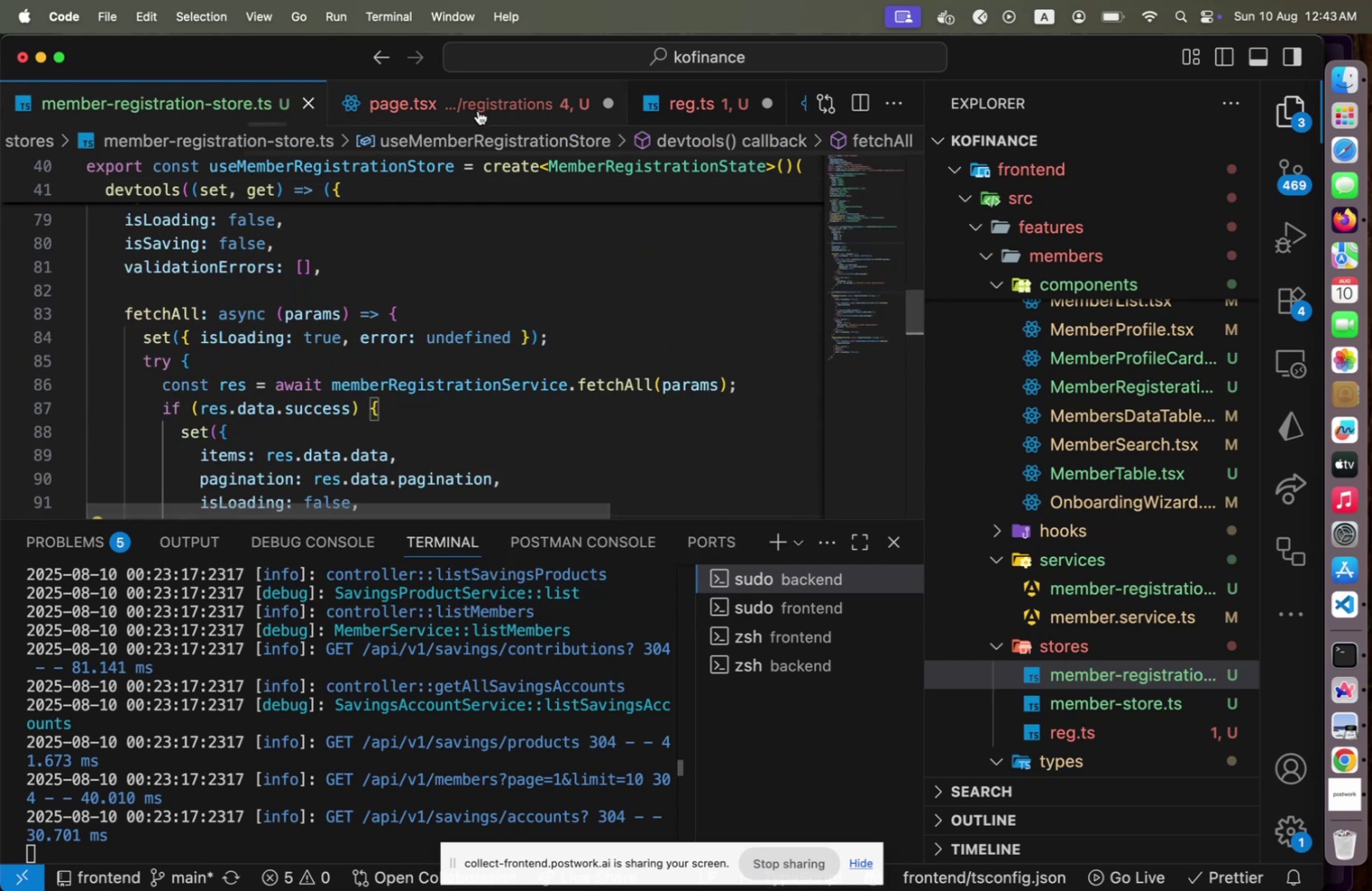 
left_click([473, 99])
 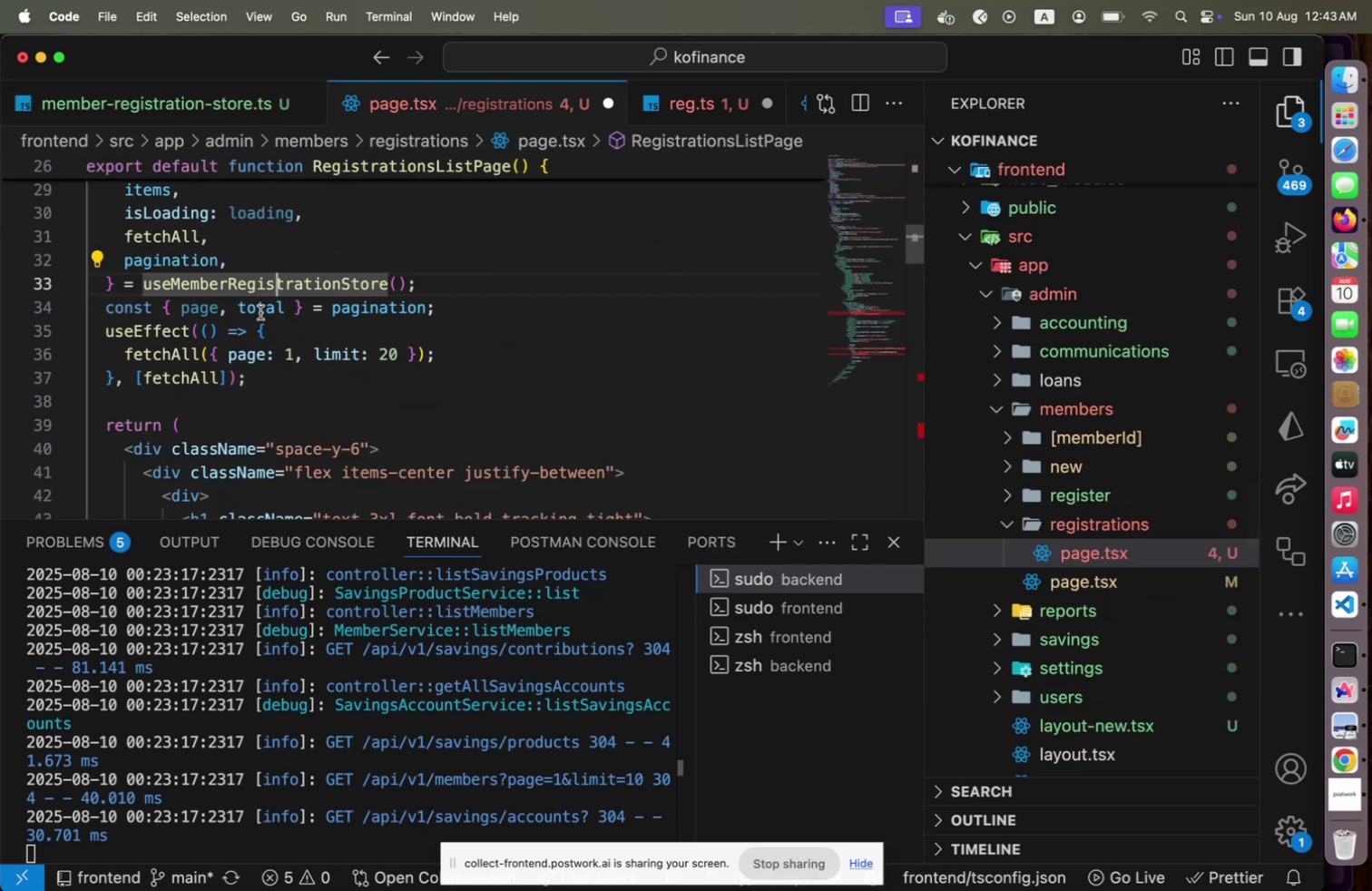 
scroll: coordinate [260, 312], scroll_direction: up, amount: 1.0
 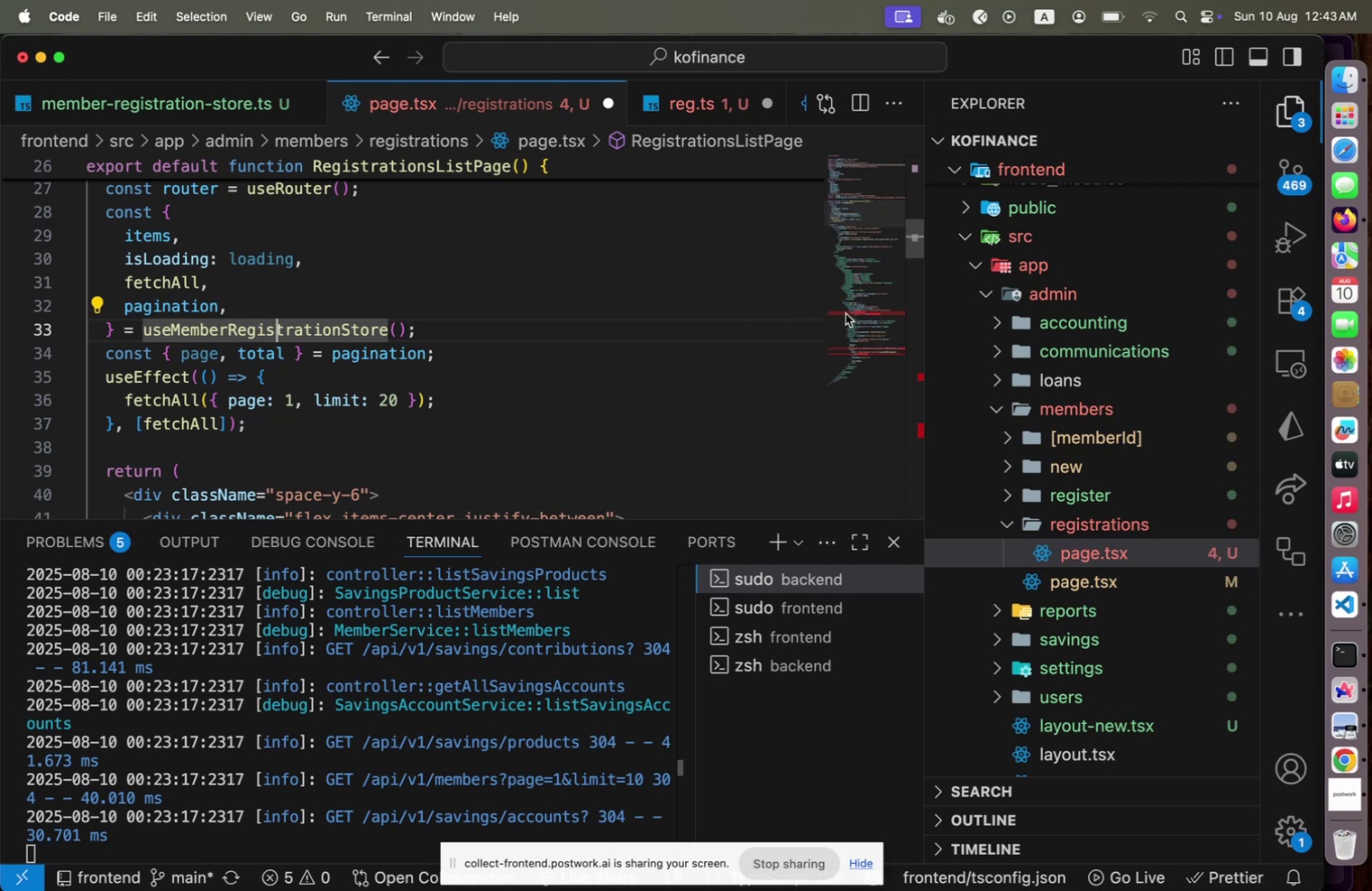 
left_click([846, 313])
 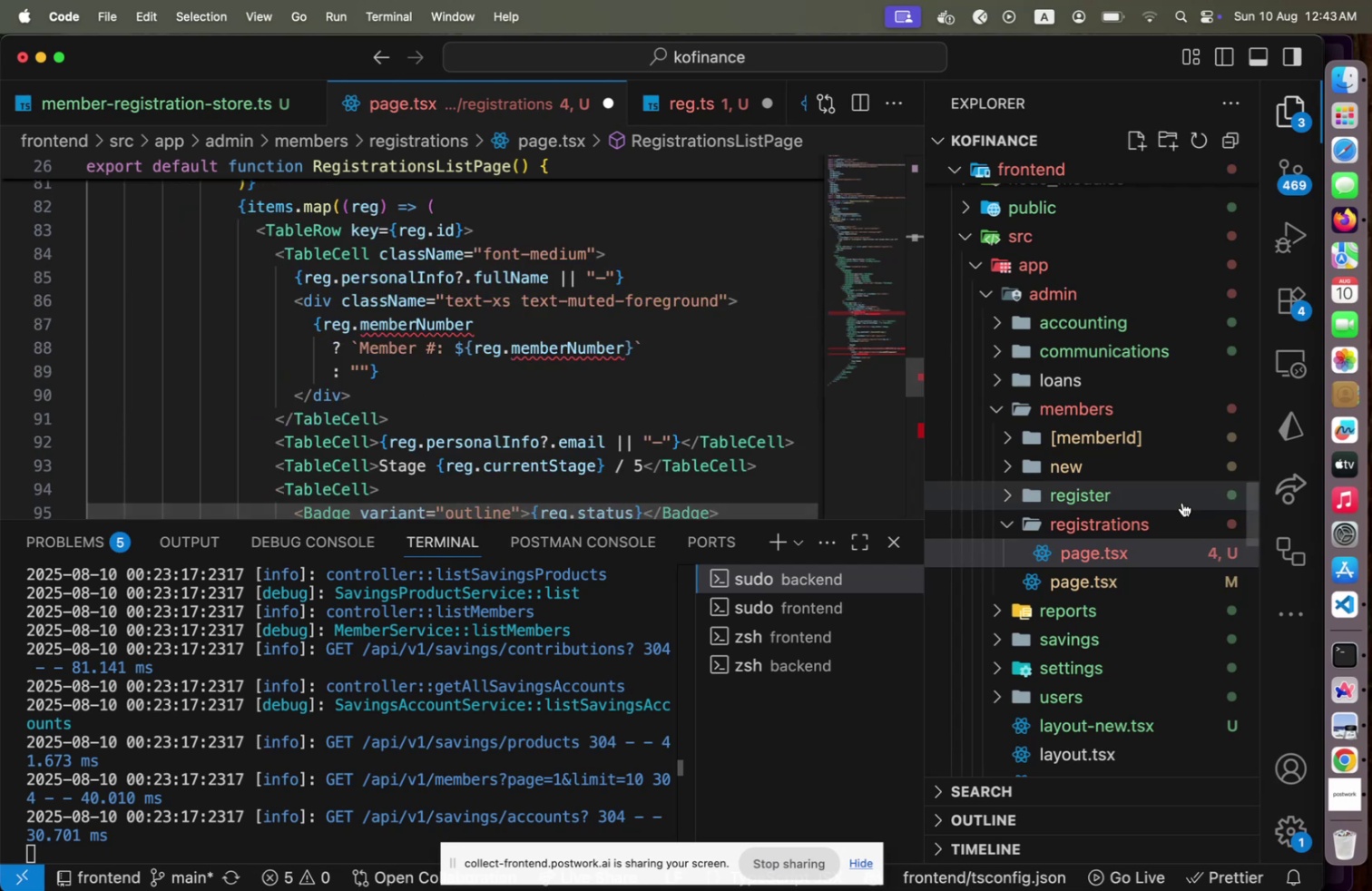 
scroll: coordinate [1127, 690], scroll_direction: down, amount: 33.0
 